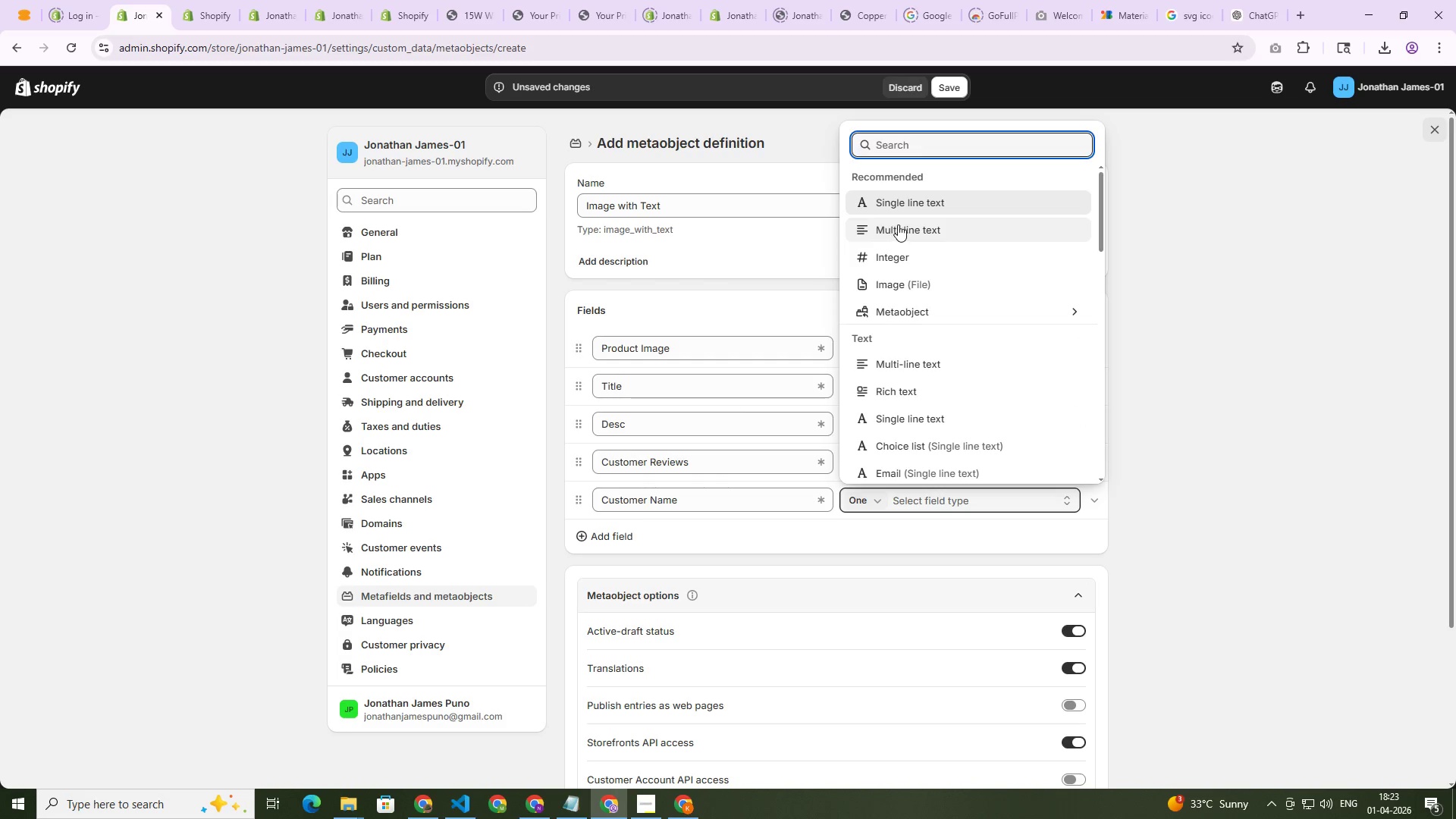 
left_click([921, 198])
 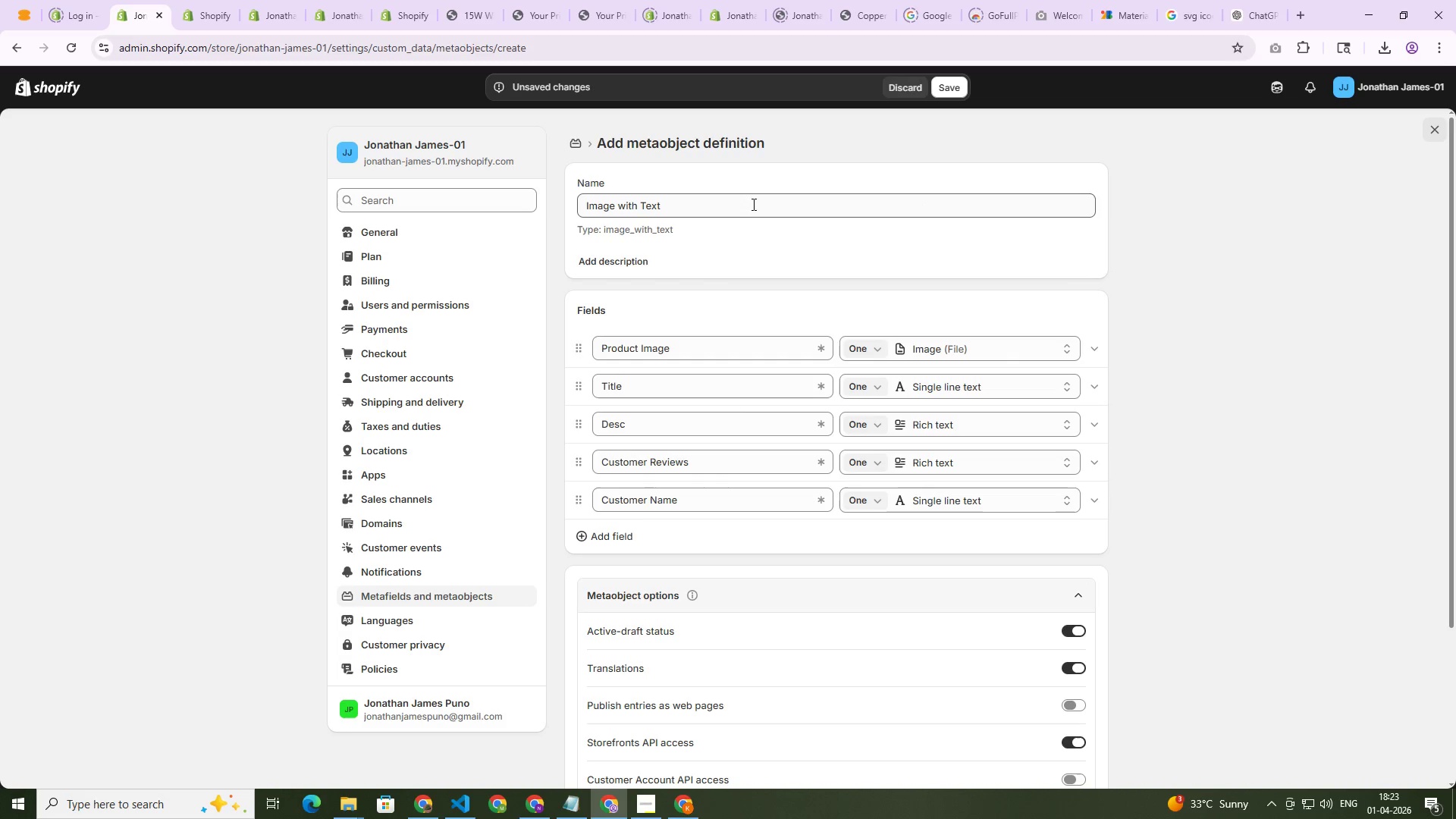 
double_click([752, 201])
 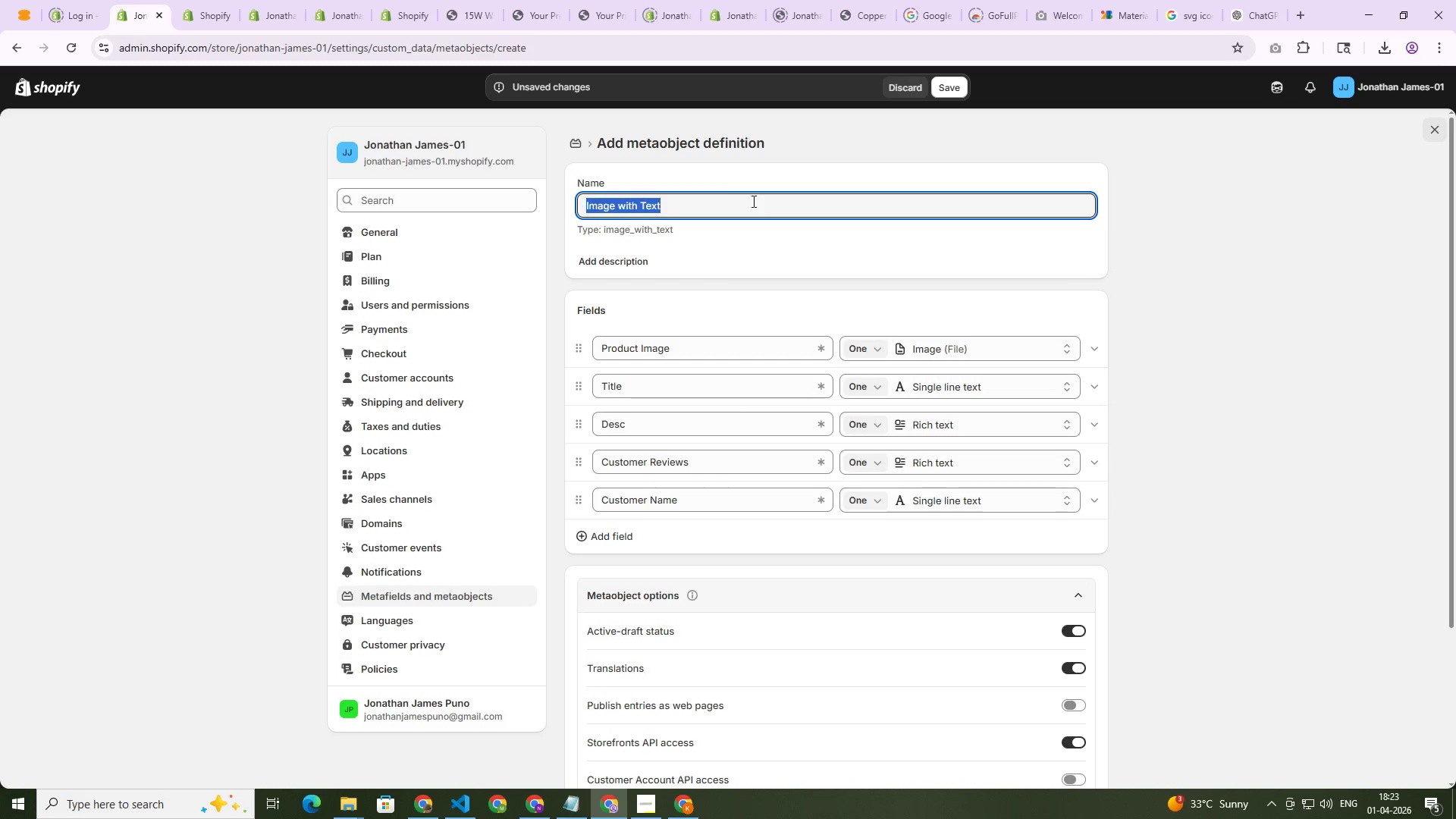 
triple_click([752, 201])
 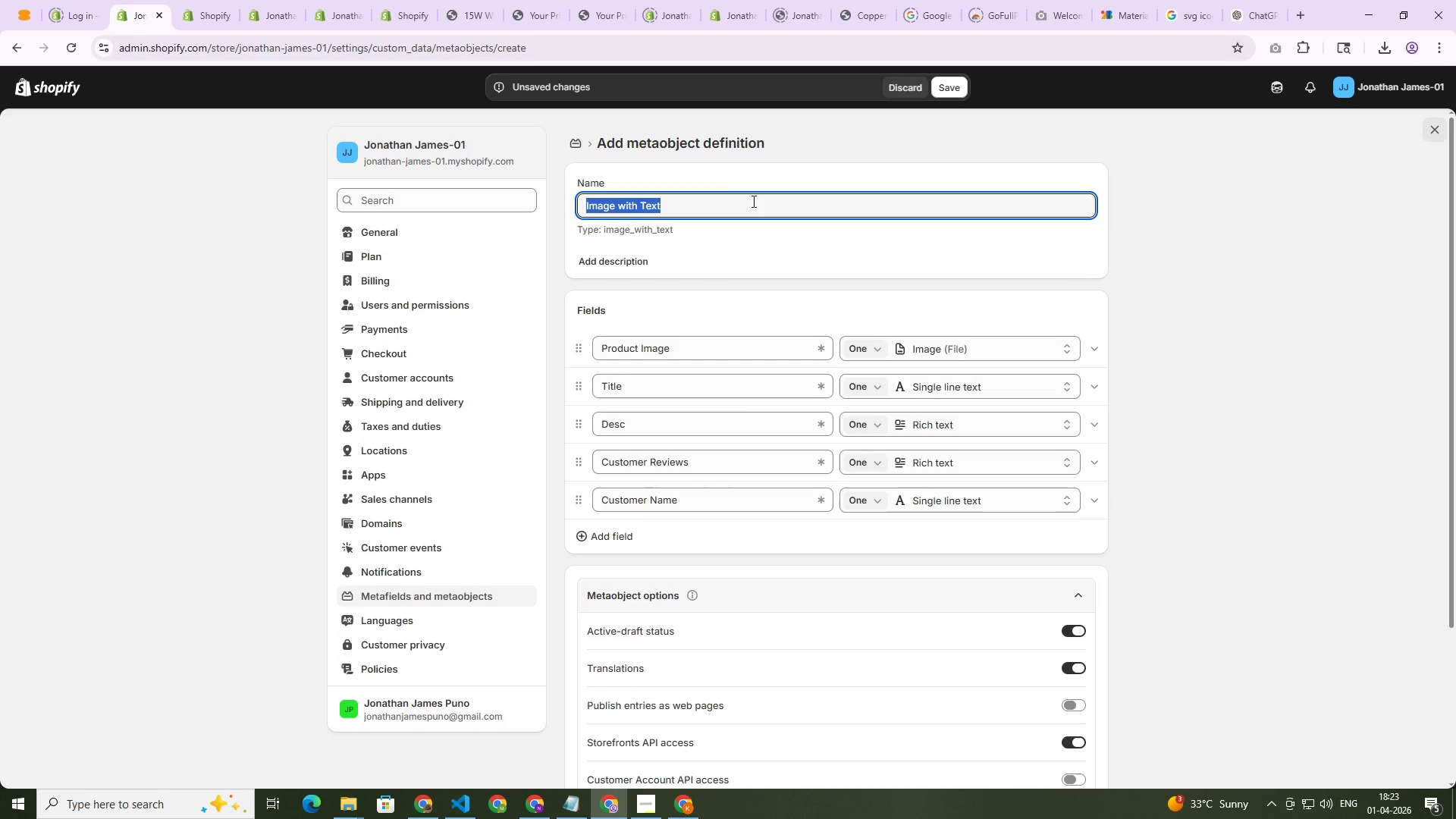 
key(Control+C)
 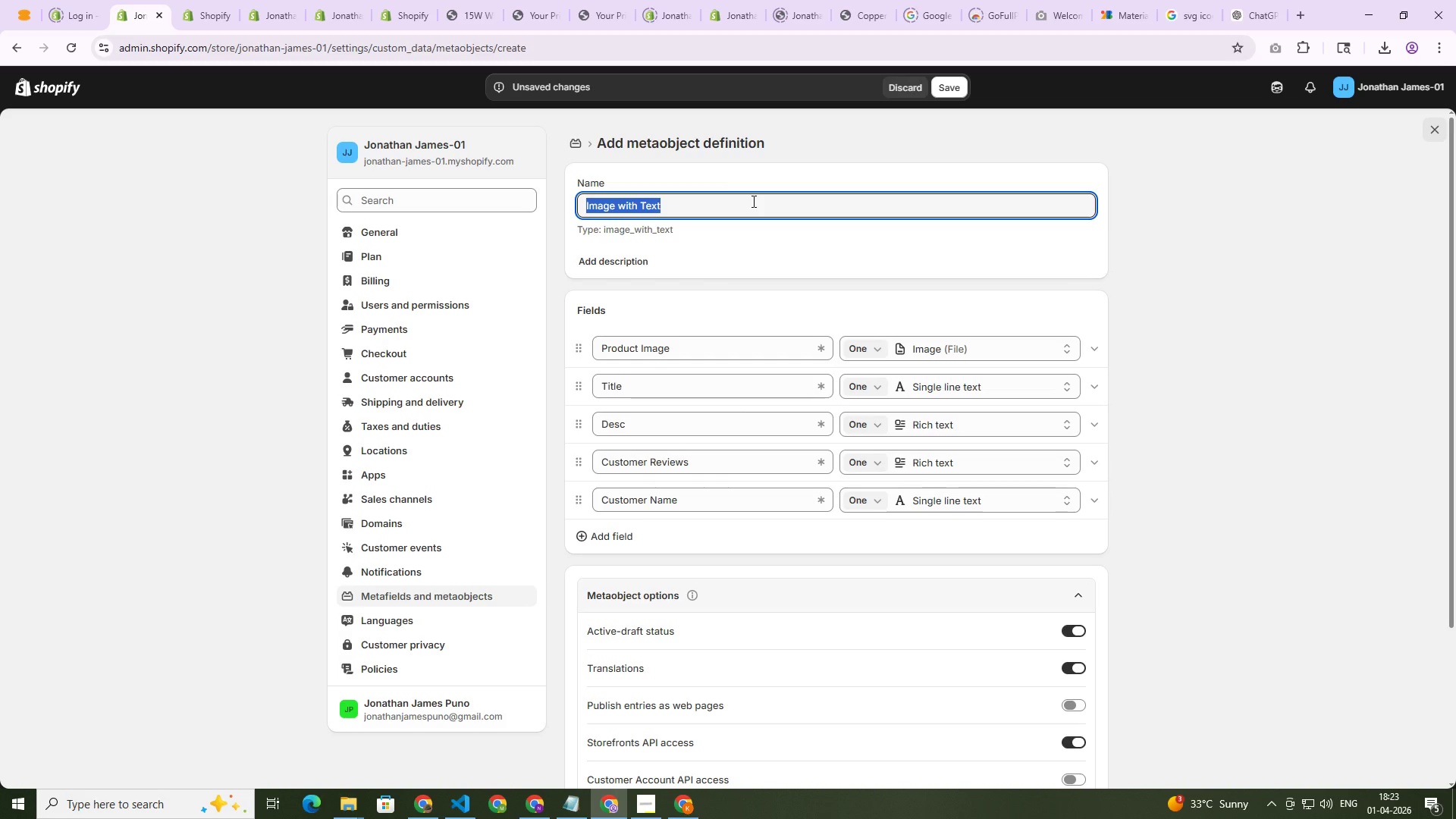 
key(Control+C)
 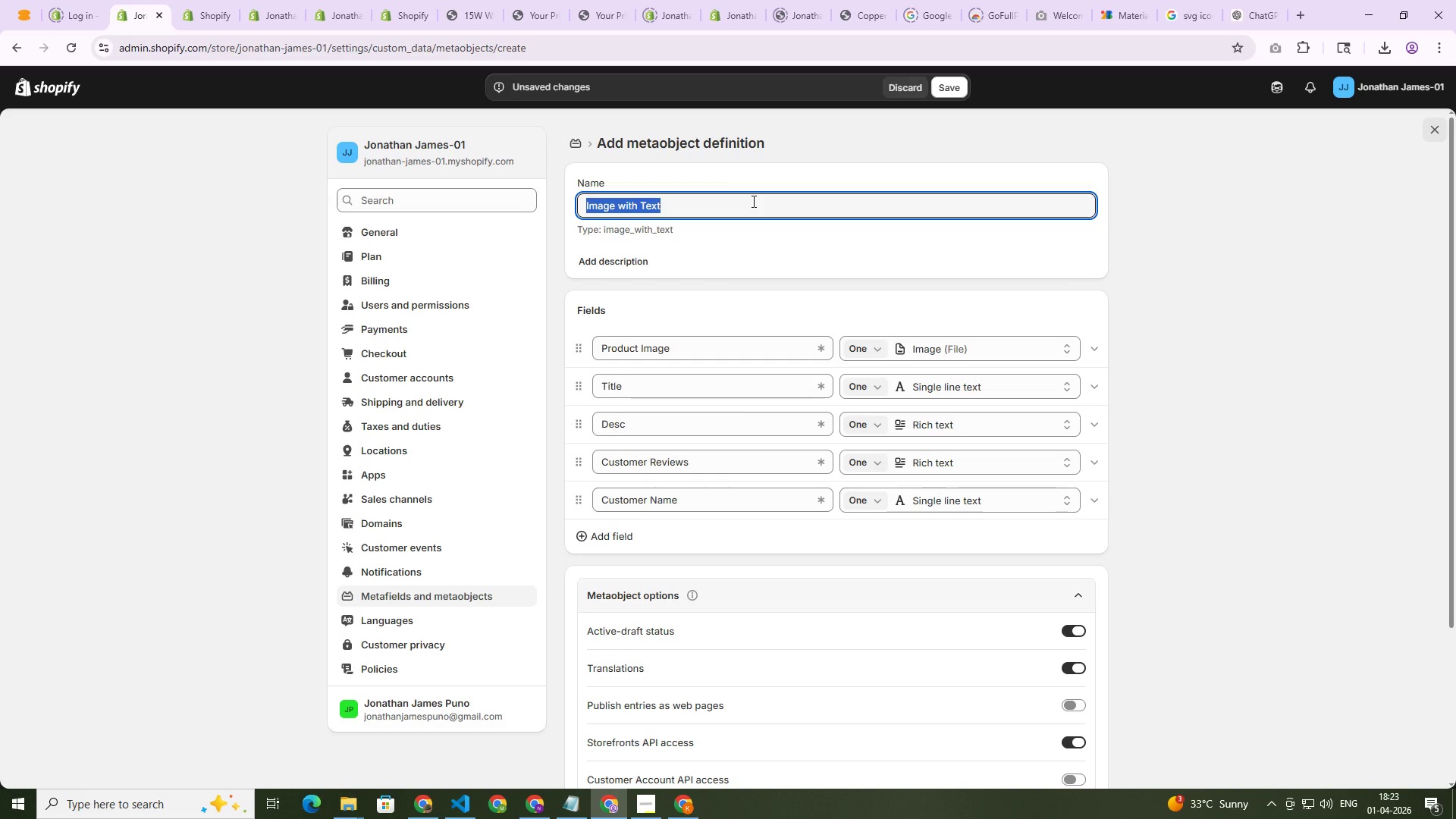 
key(Control+C)
 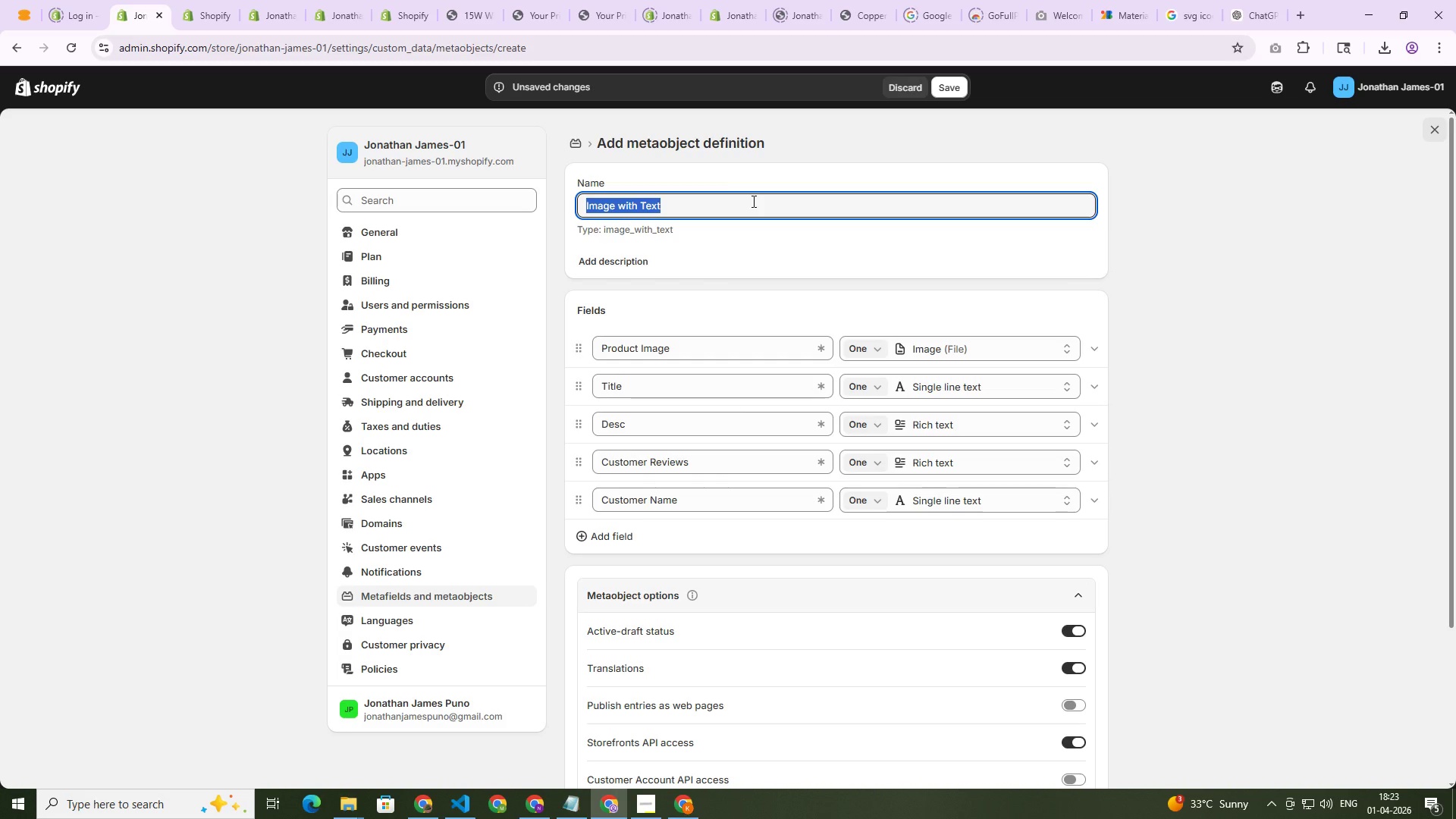 
key(Control+C)
 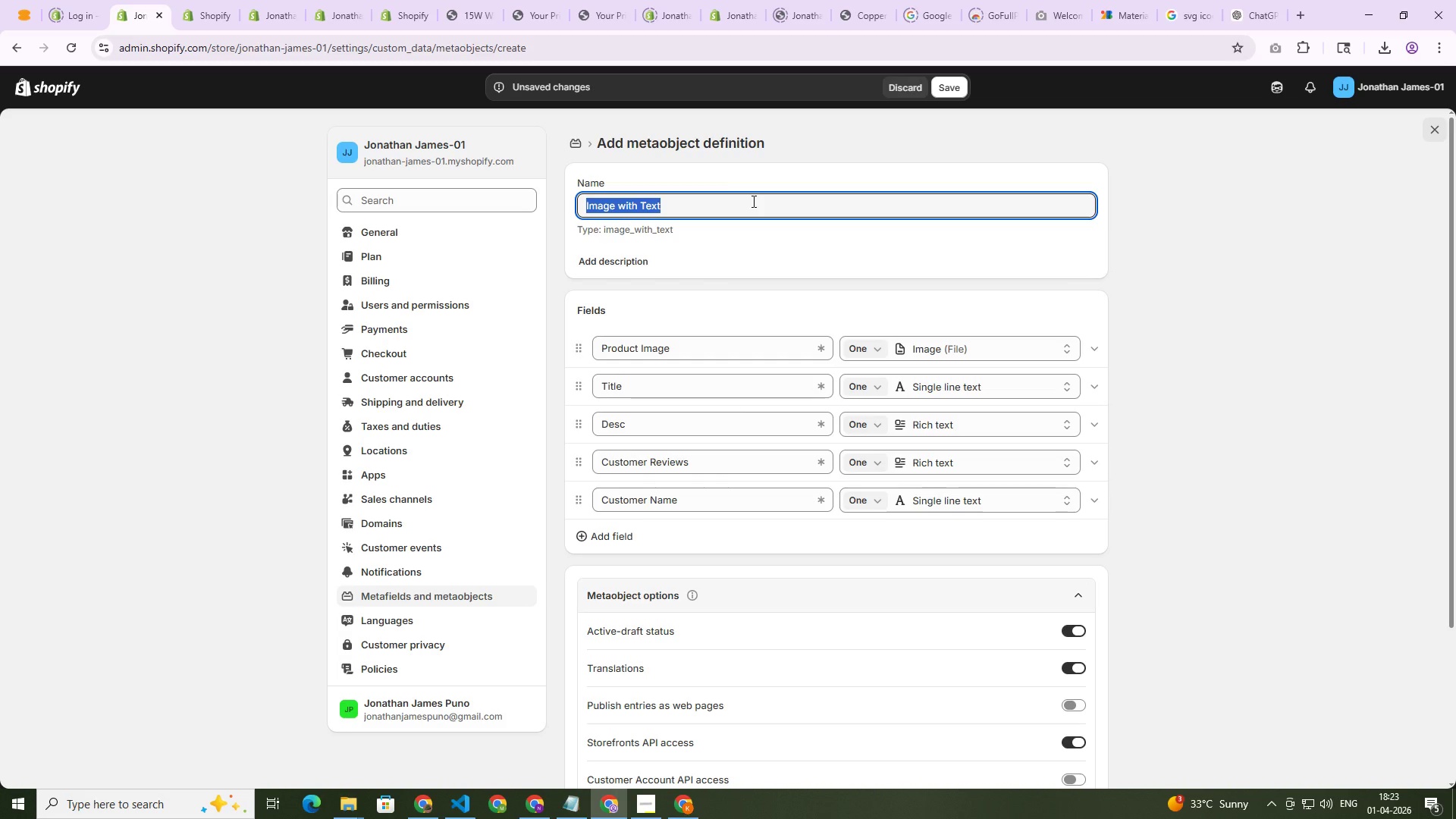 
key(Control+C)
 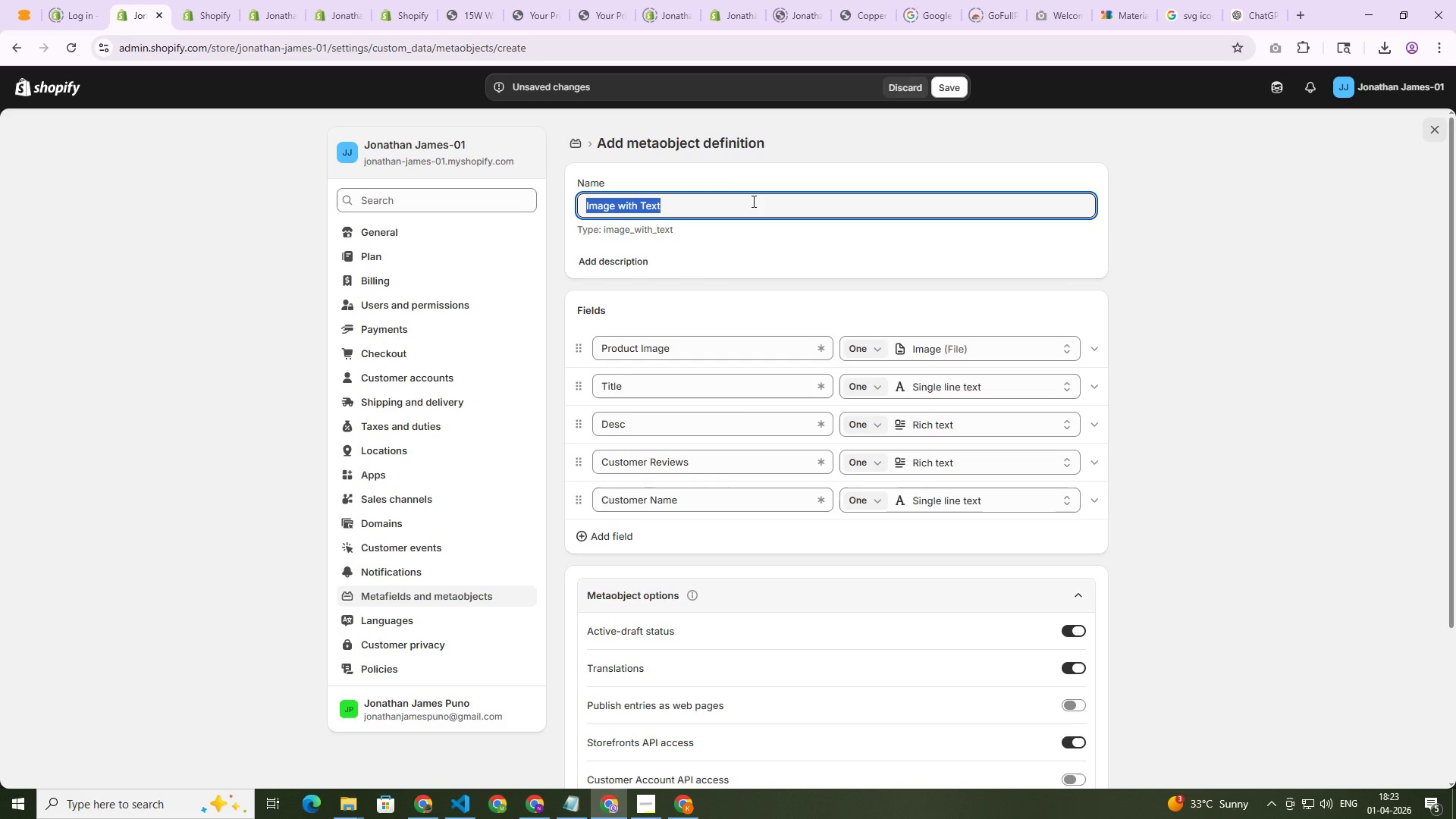 
wait(10.59)
 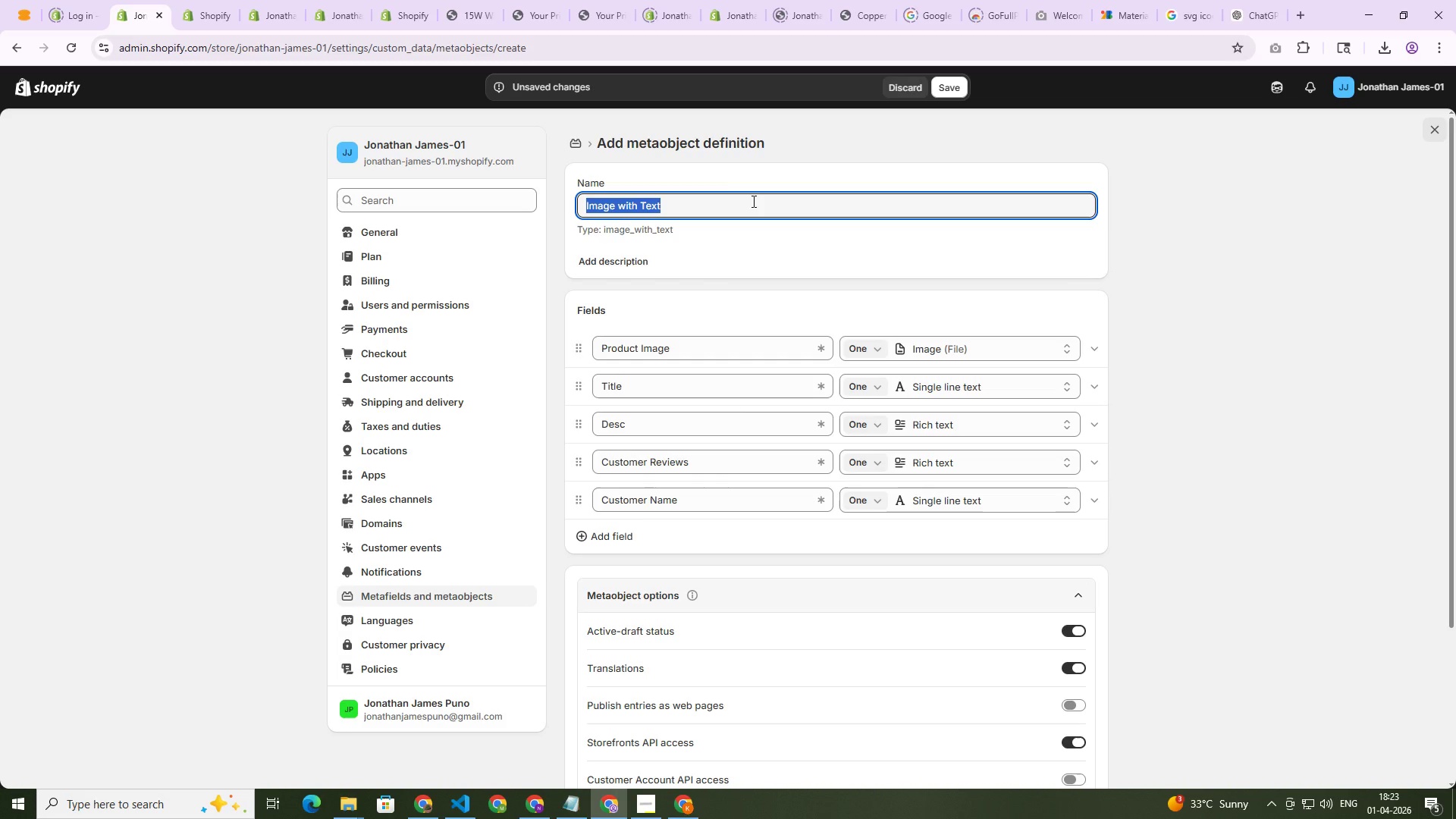 
left_click([941, 88])
 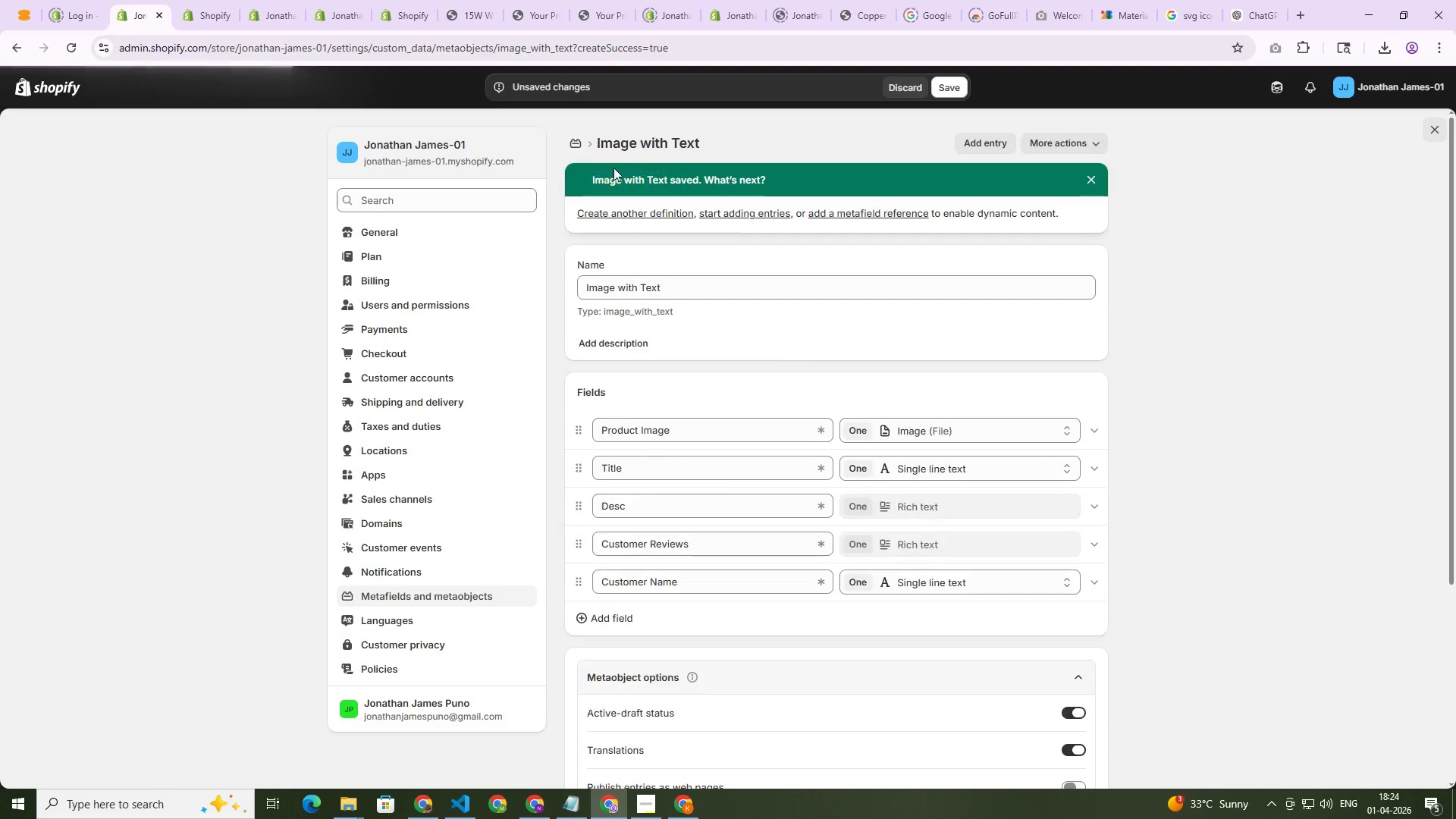 
left_click([576, 146])
 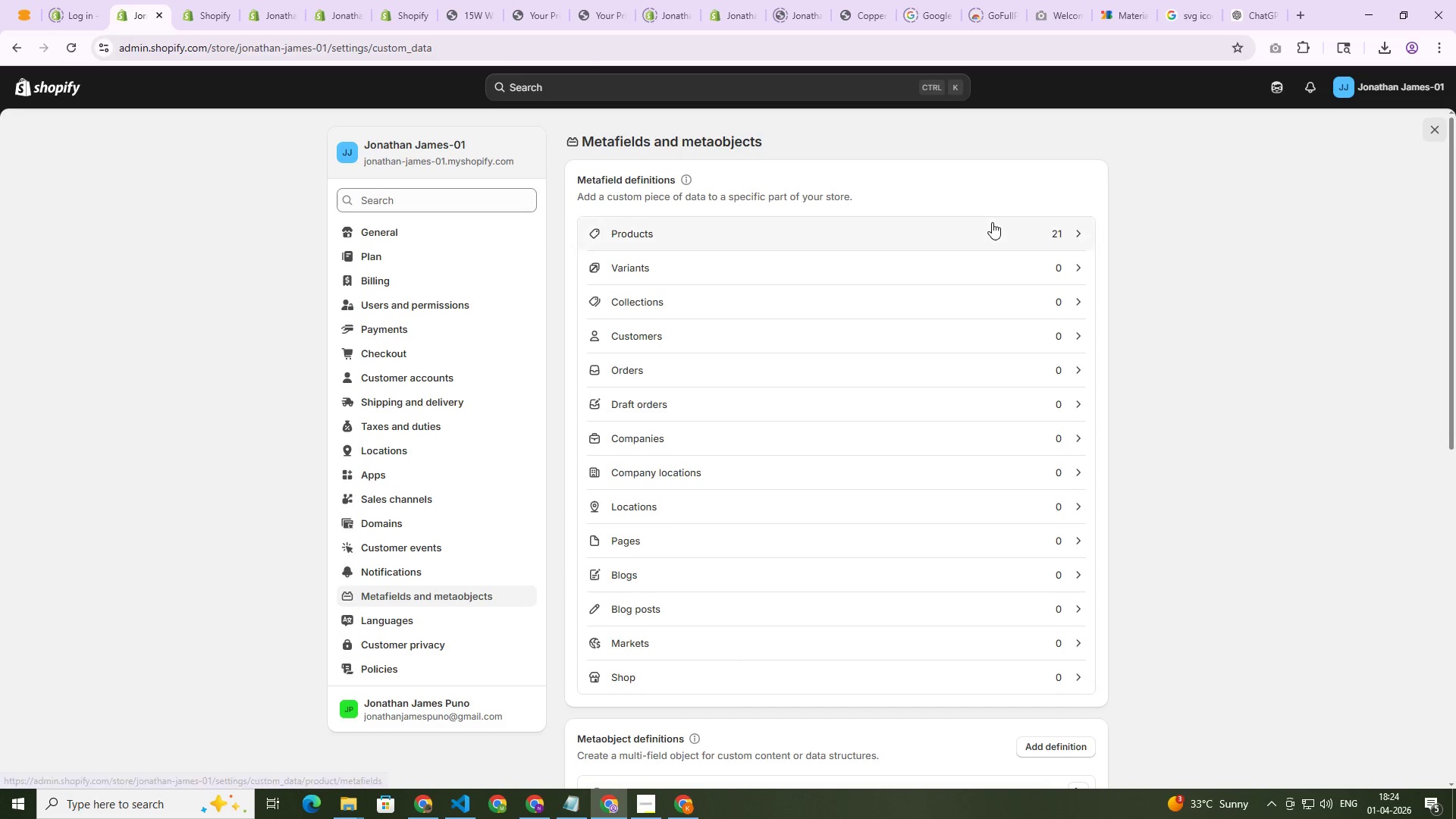 
left_click([1023, 231])
 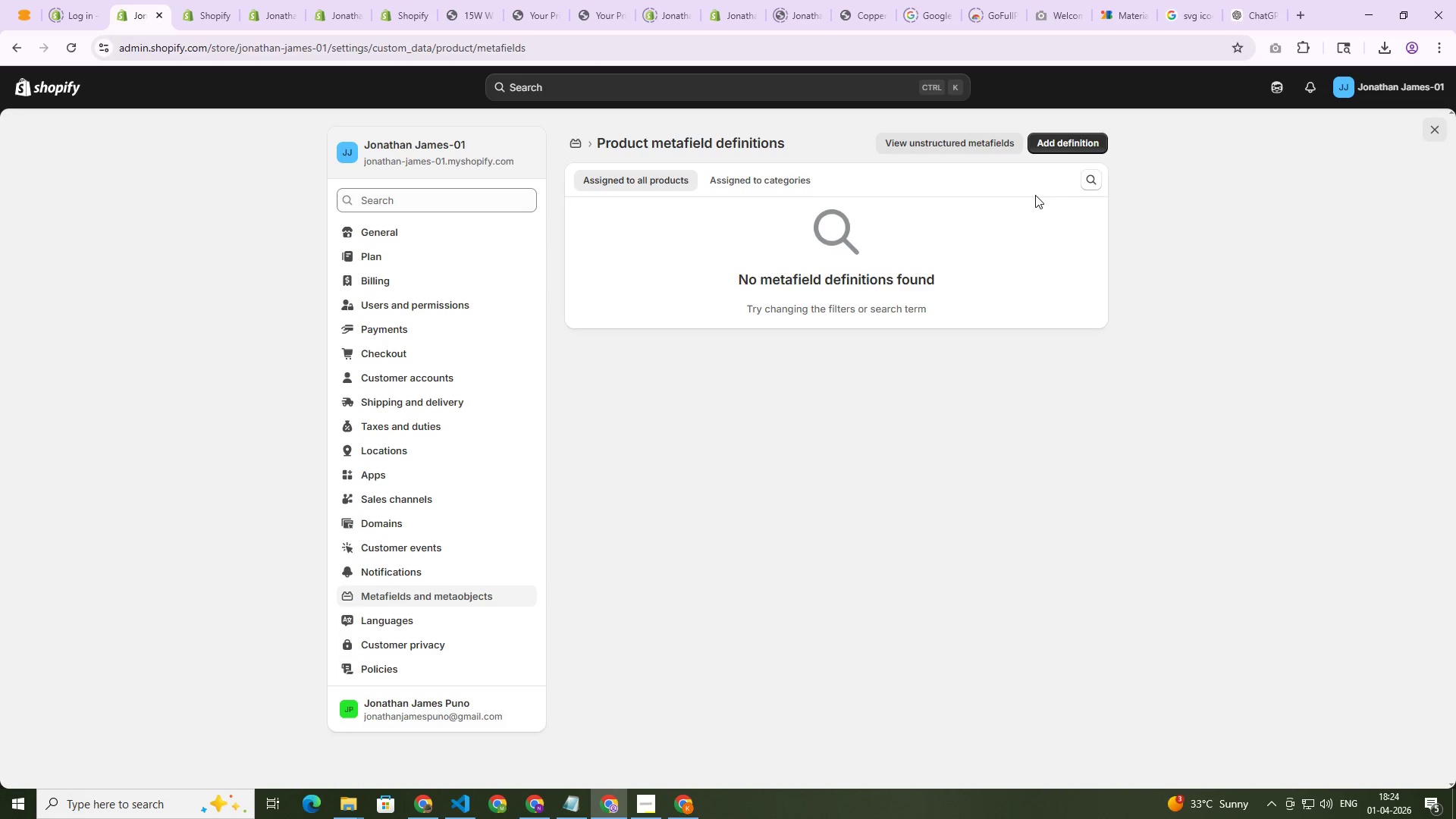 
scroll: coordinate [992, 224], scroll_direction: up, amount: 4.0
 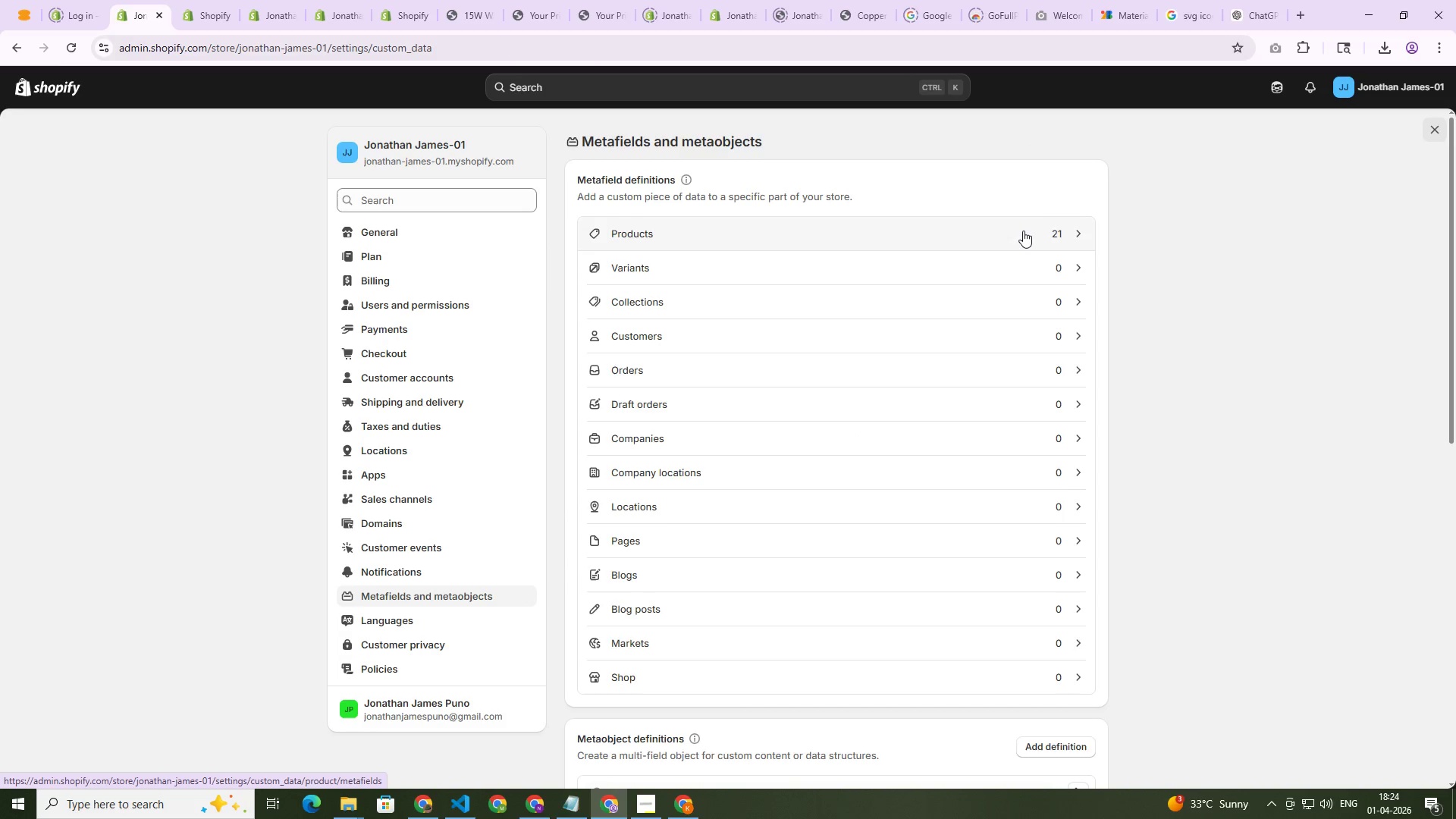 
left_click([1071, 131])
 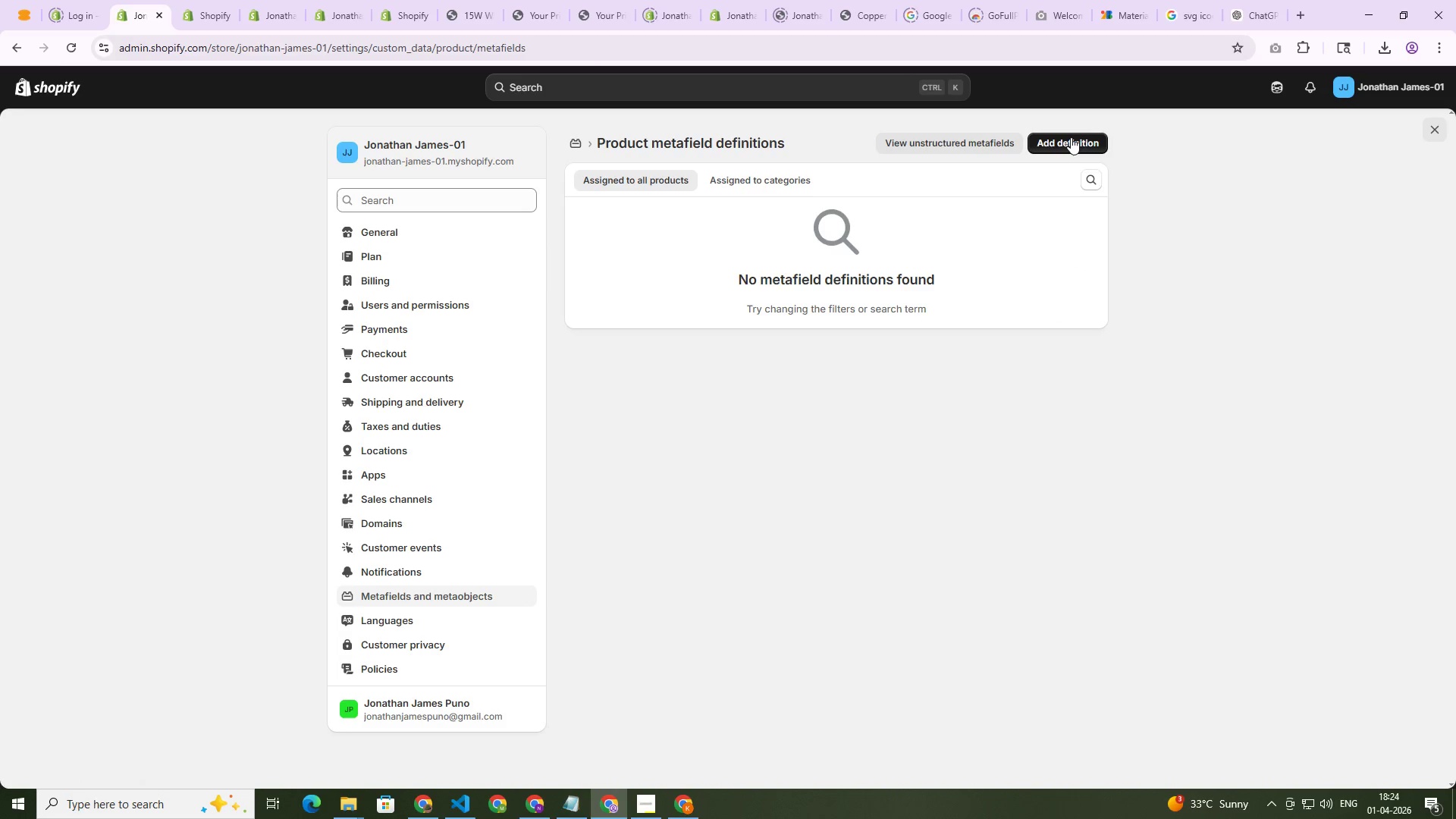 
left_click([1071, 137])
 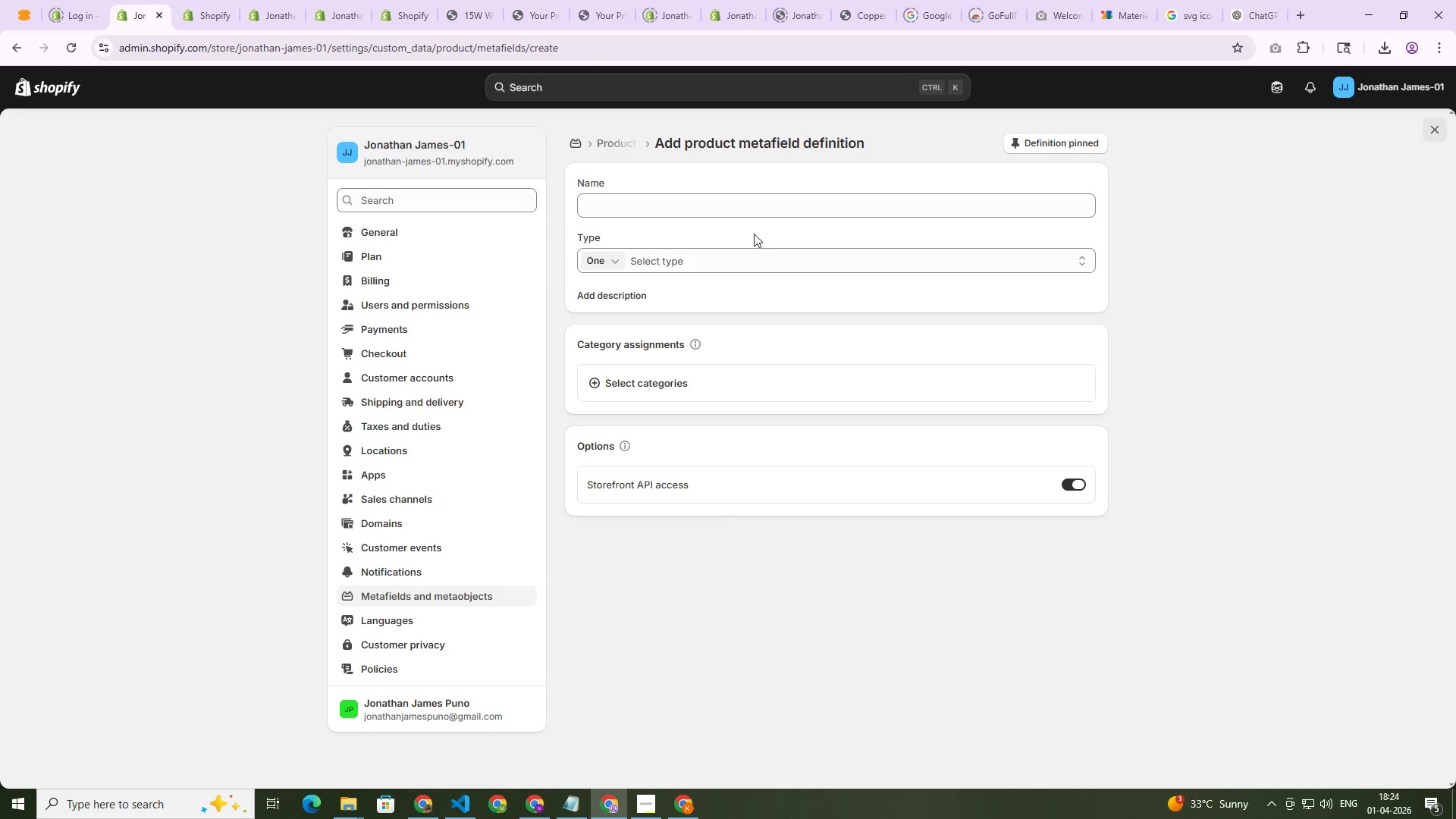 
left_click([699, 199])
 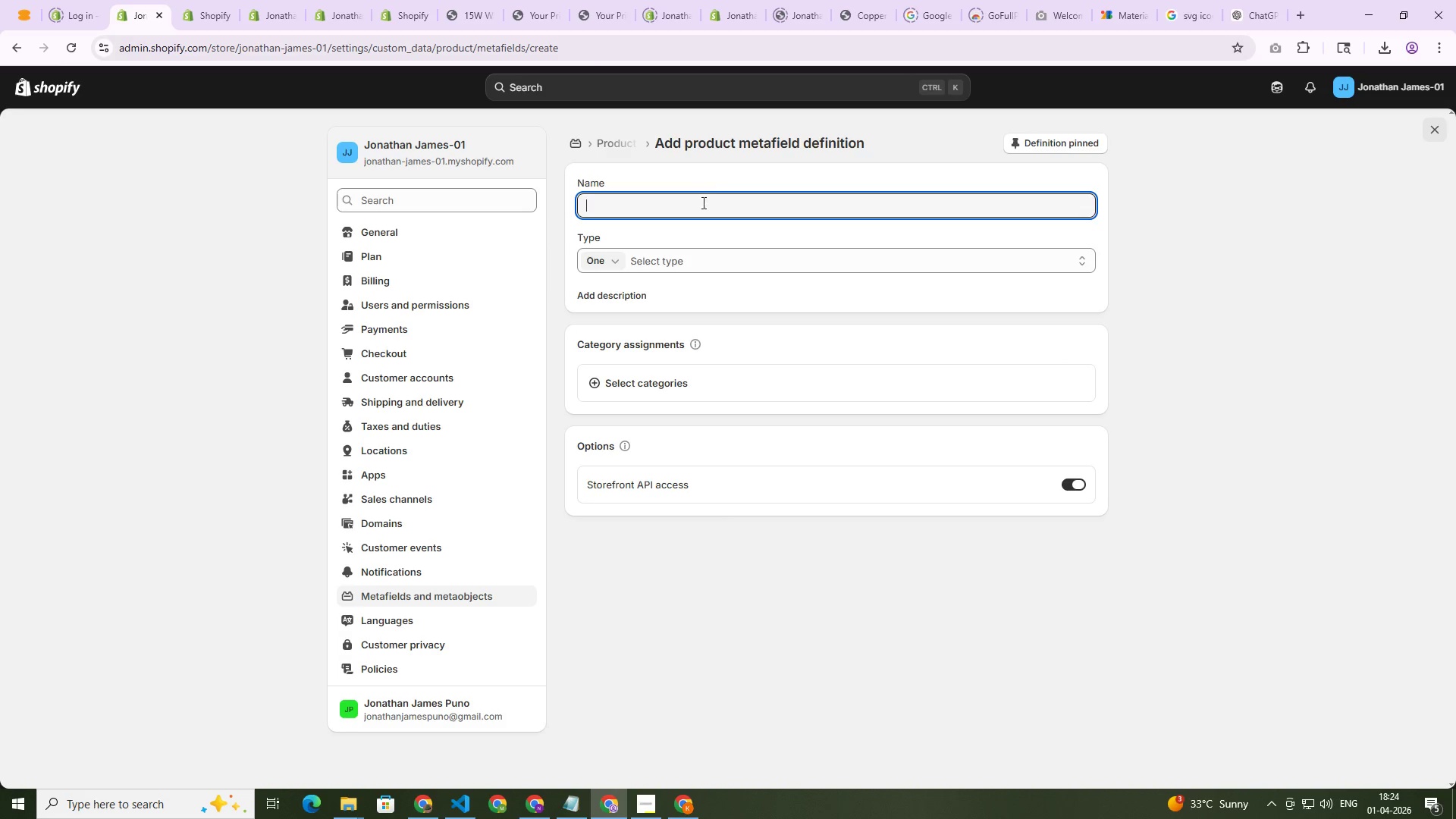 
key(Control+V)
 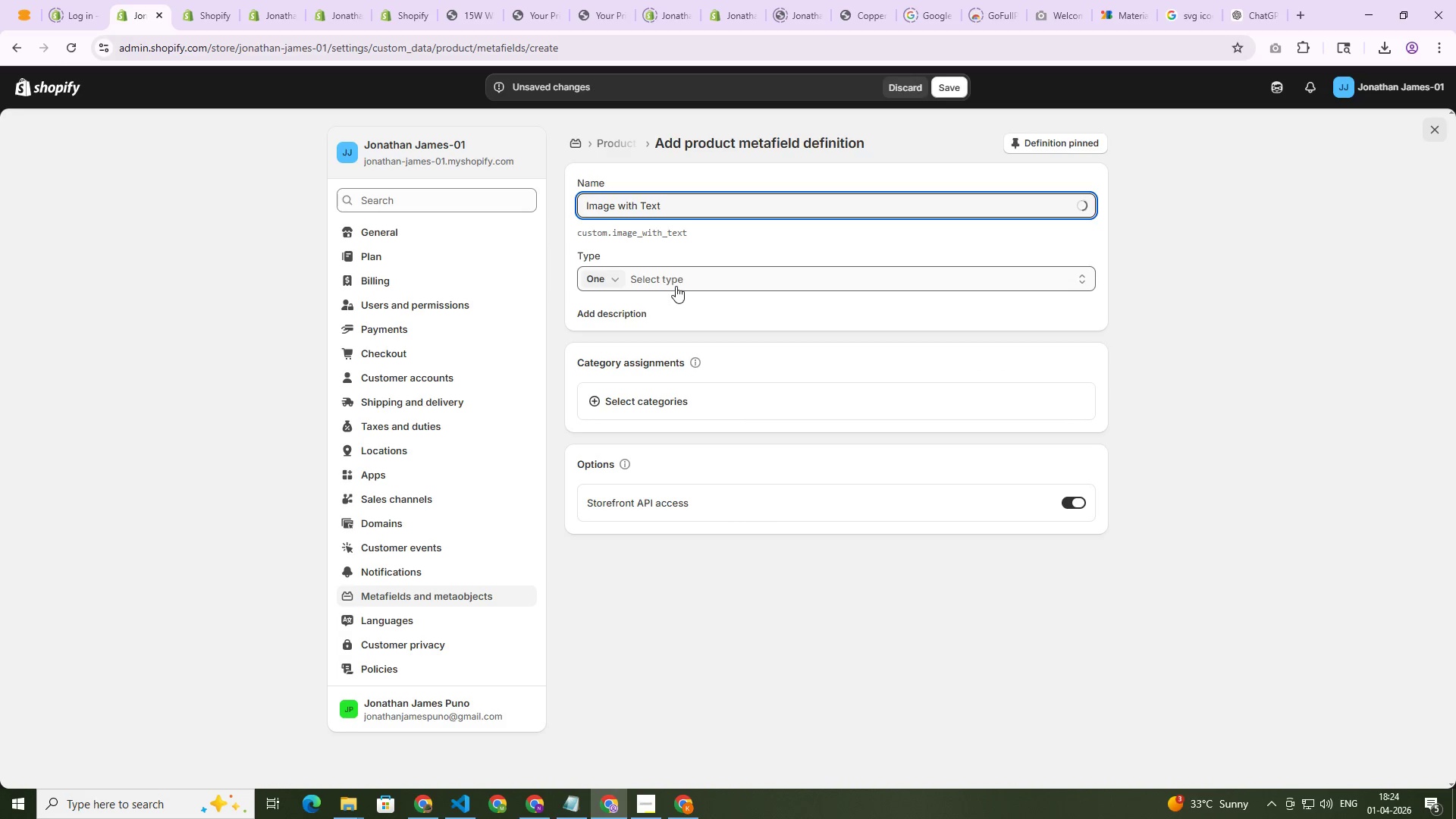 
left_click([686, 278])
 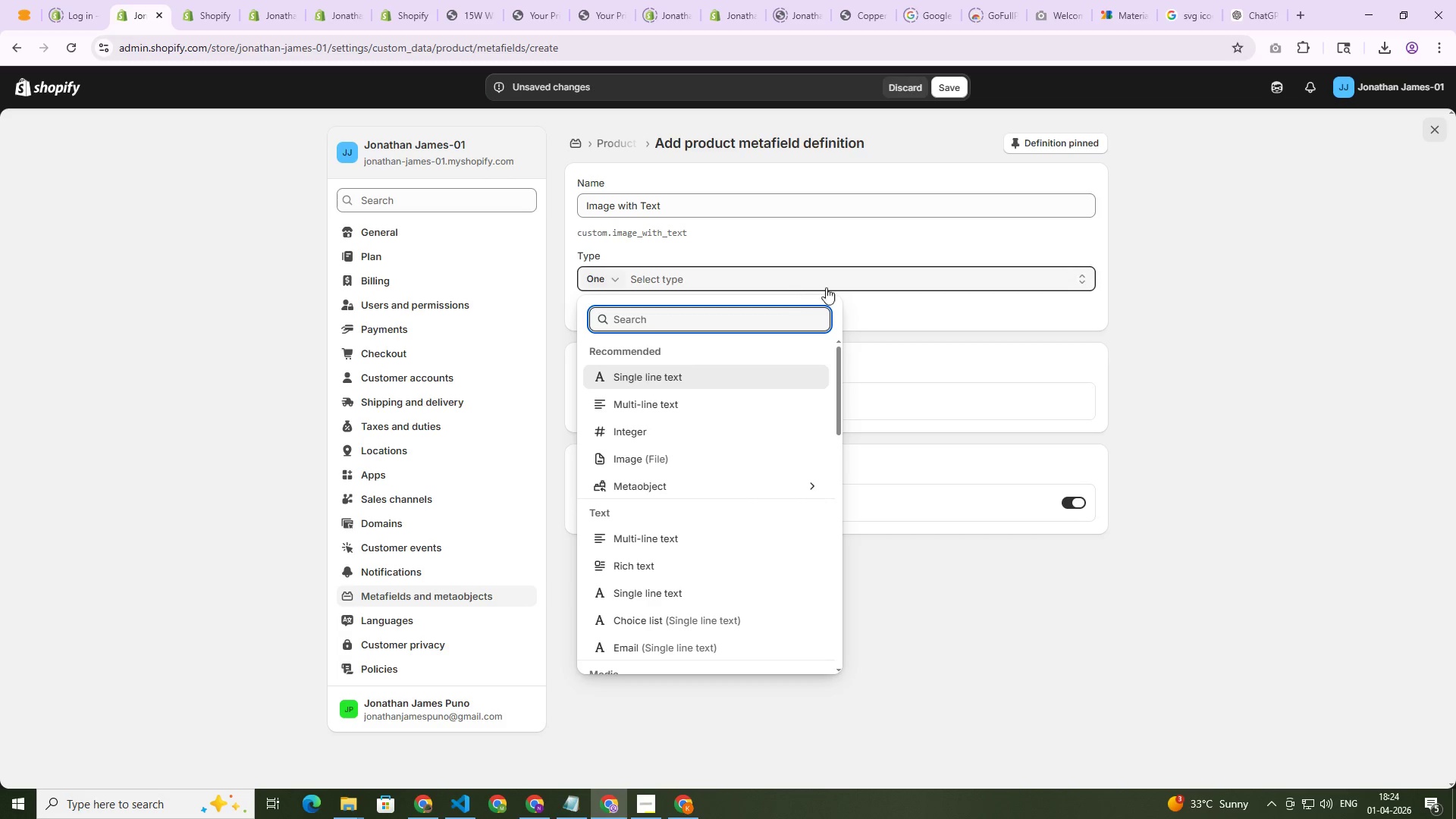 
left_click([874, 295])
 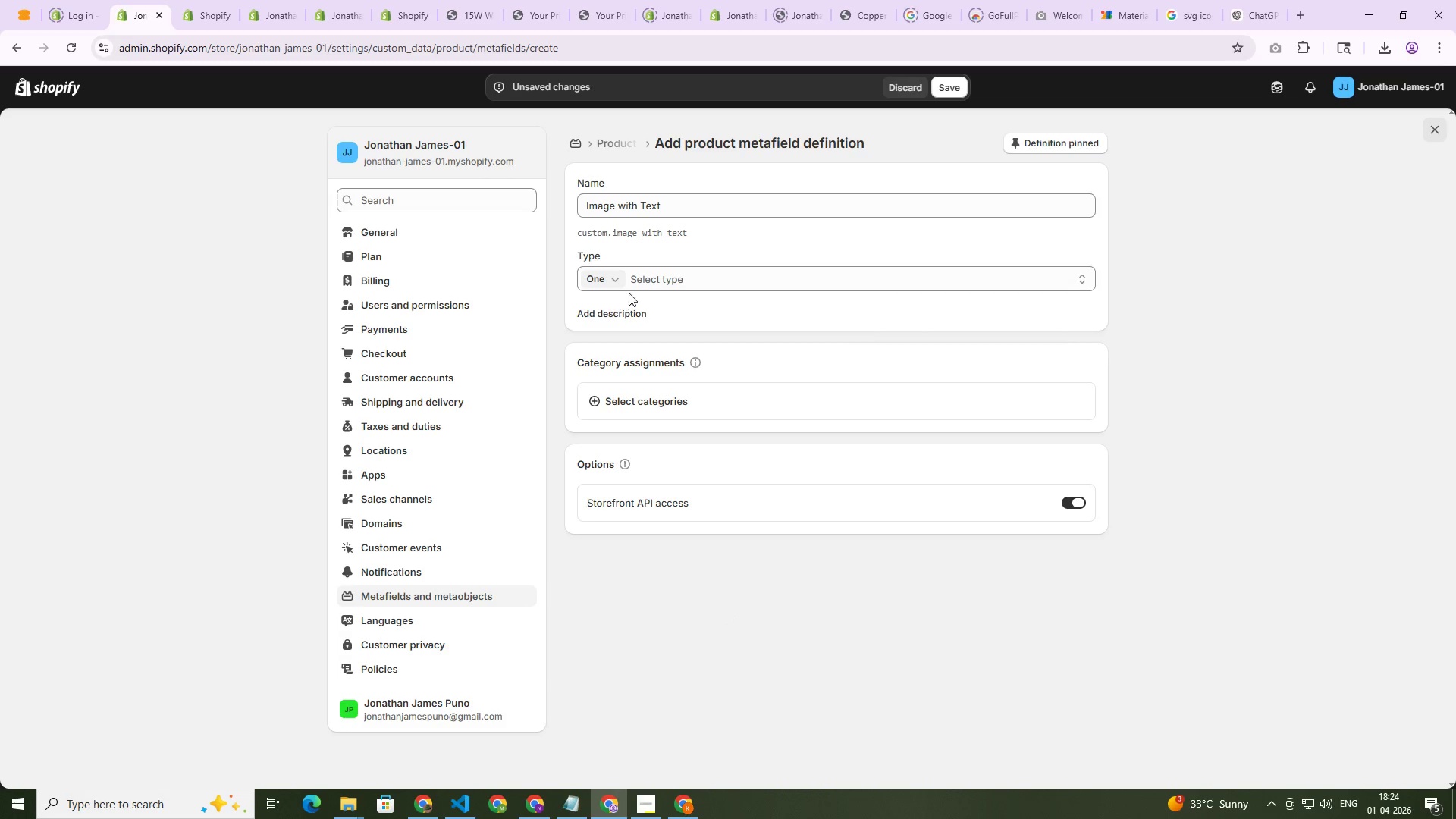 
left_click([646, 282])
 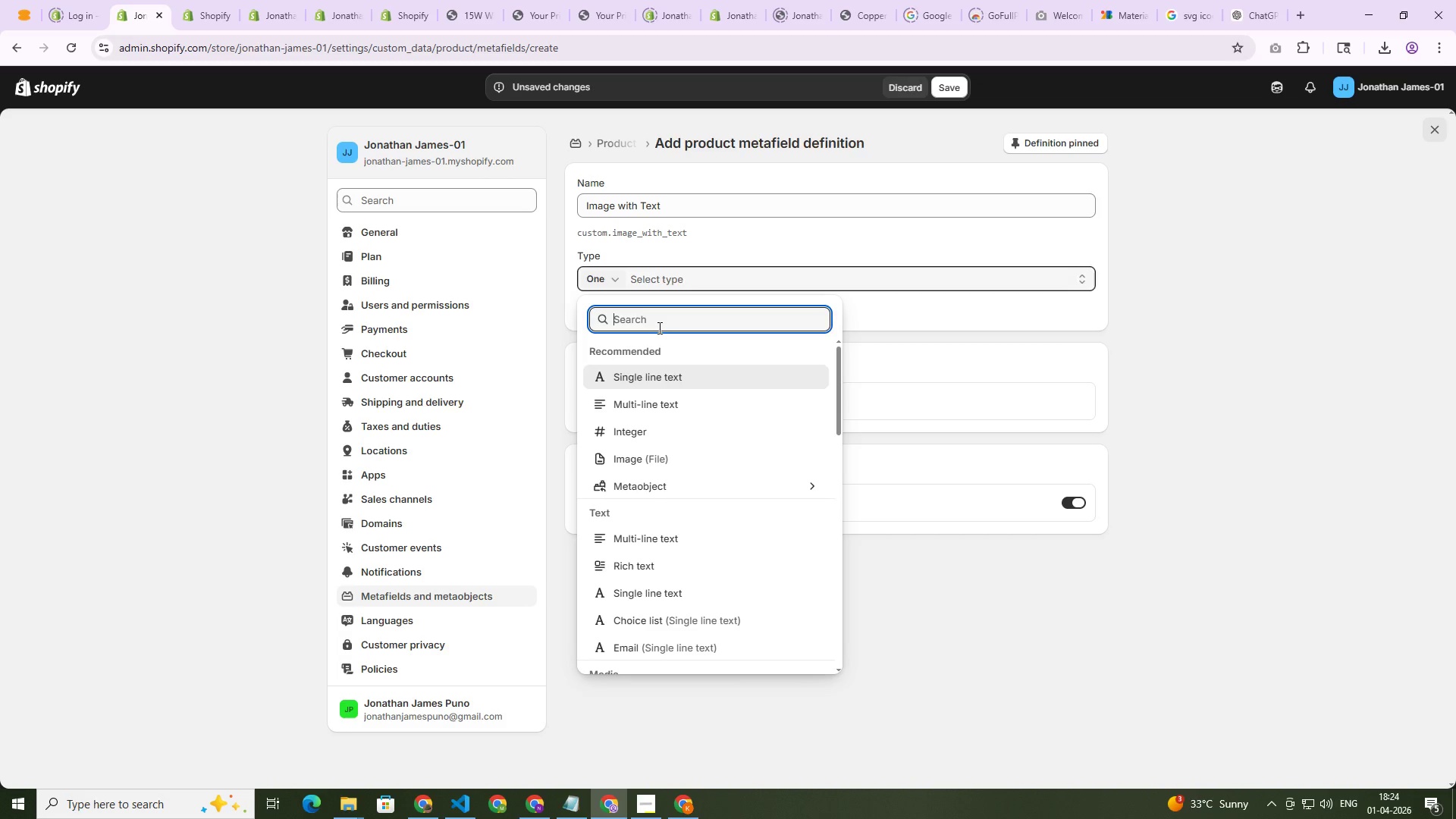 
type(met)
 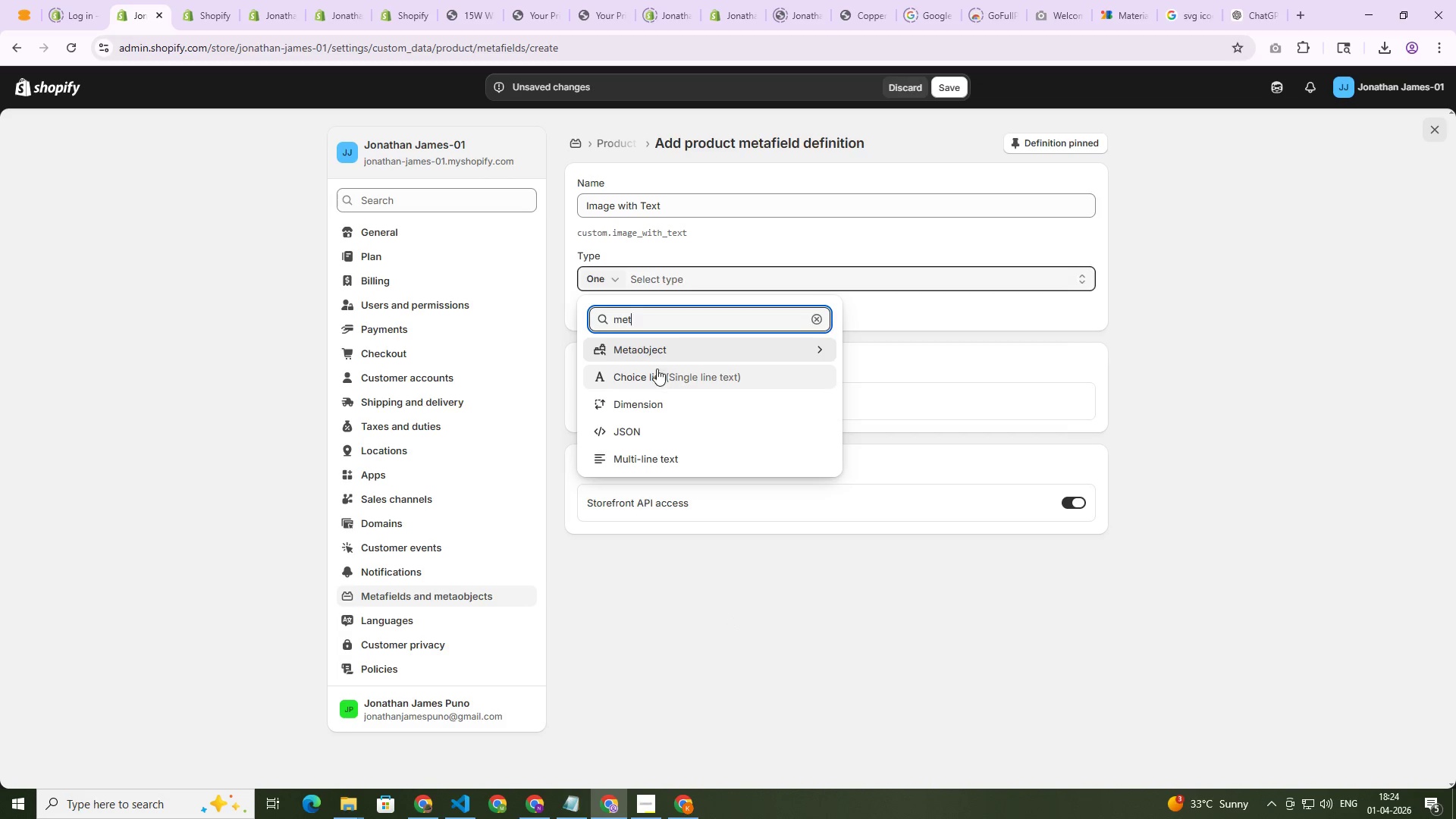 
left_click([659, 347])
 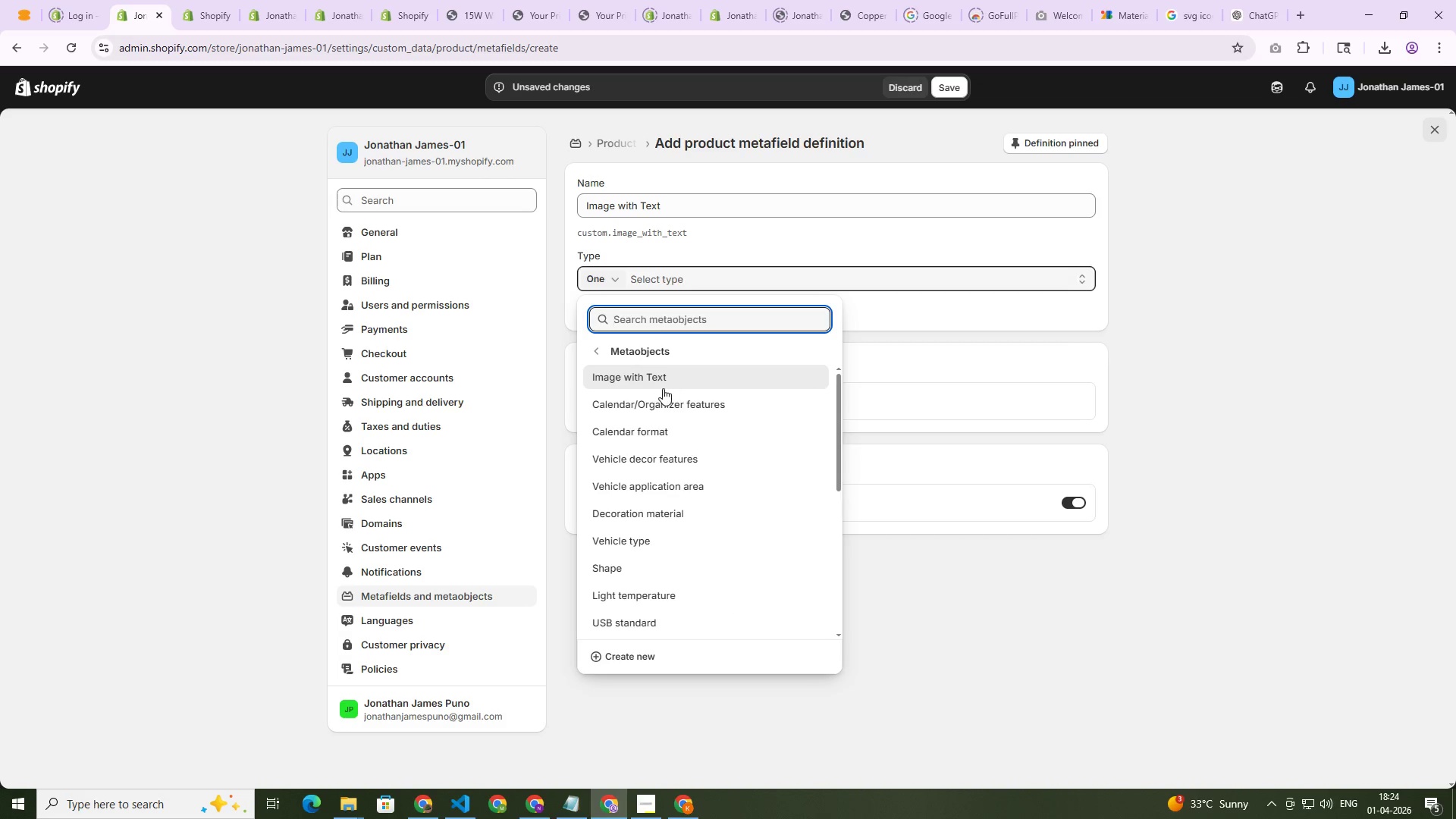 
left_click([656, 379])
 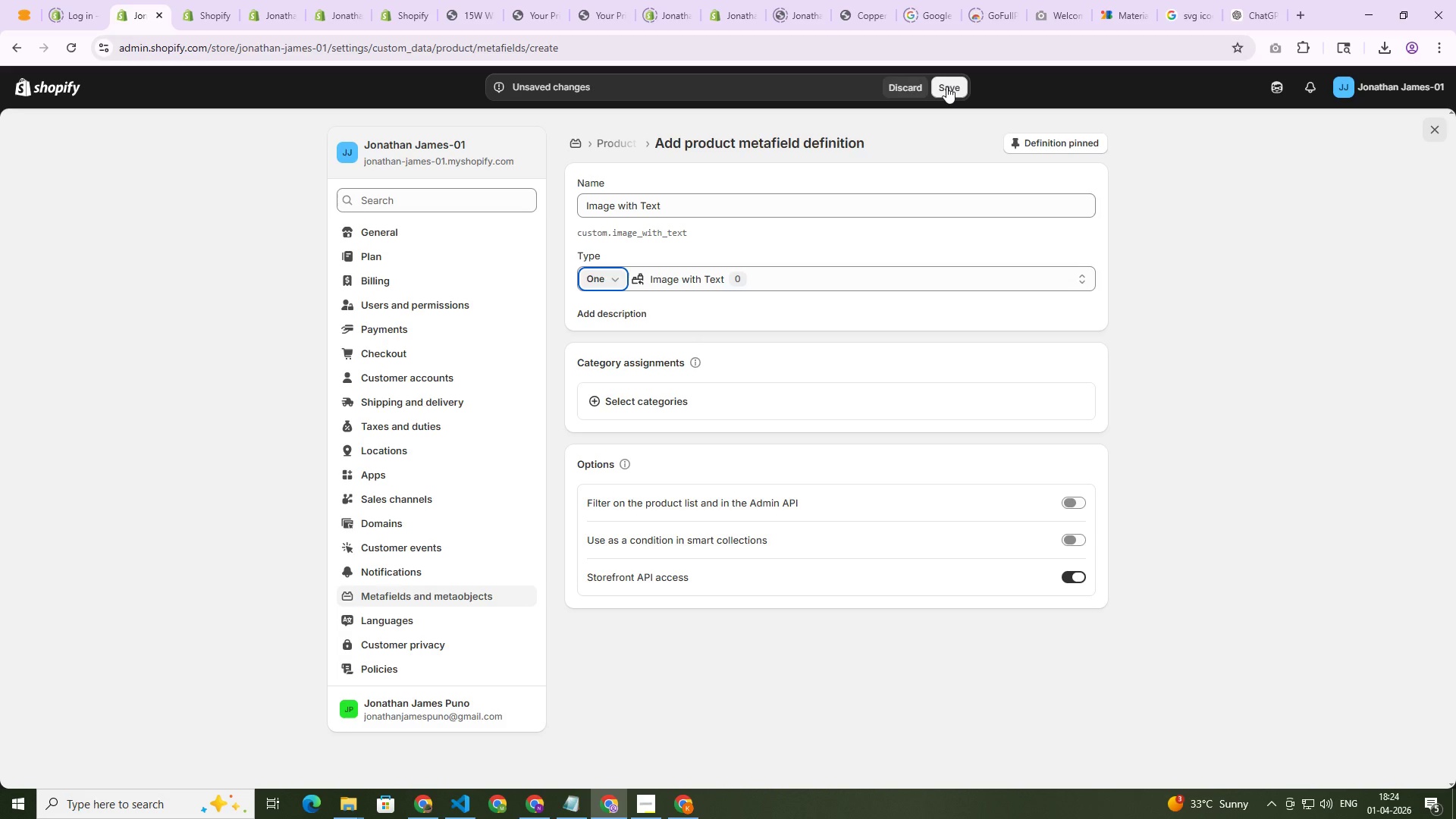 
left_click([946, 86])
 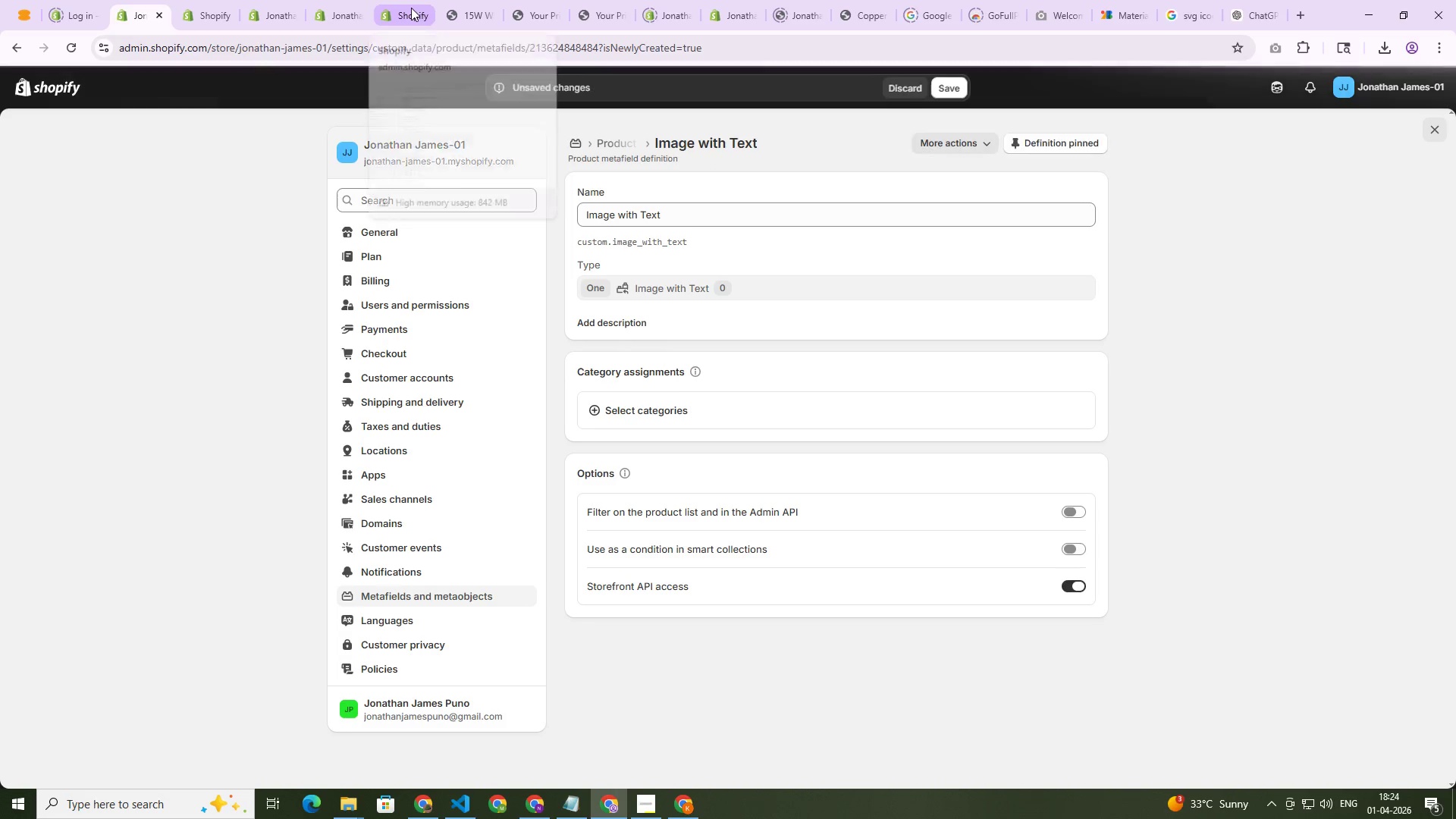 
left_click([398, 1])
 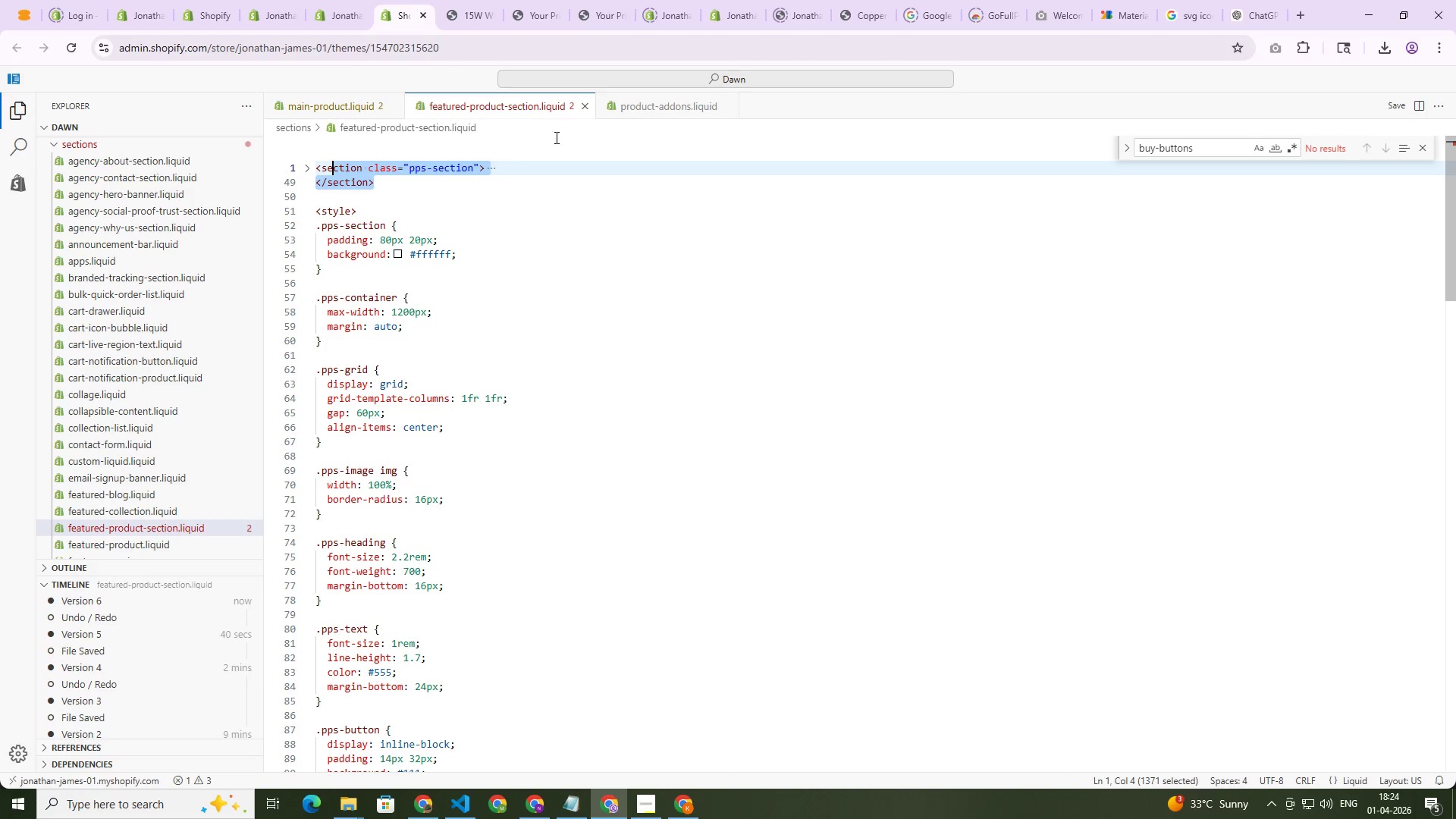 
left_click([657, 107])
 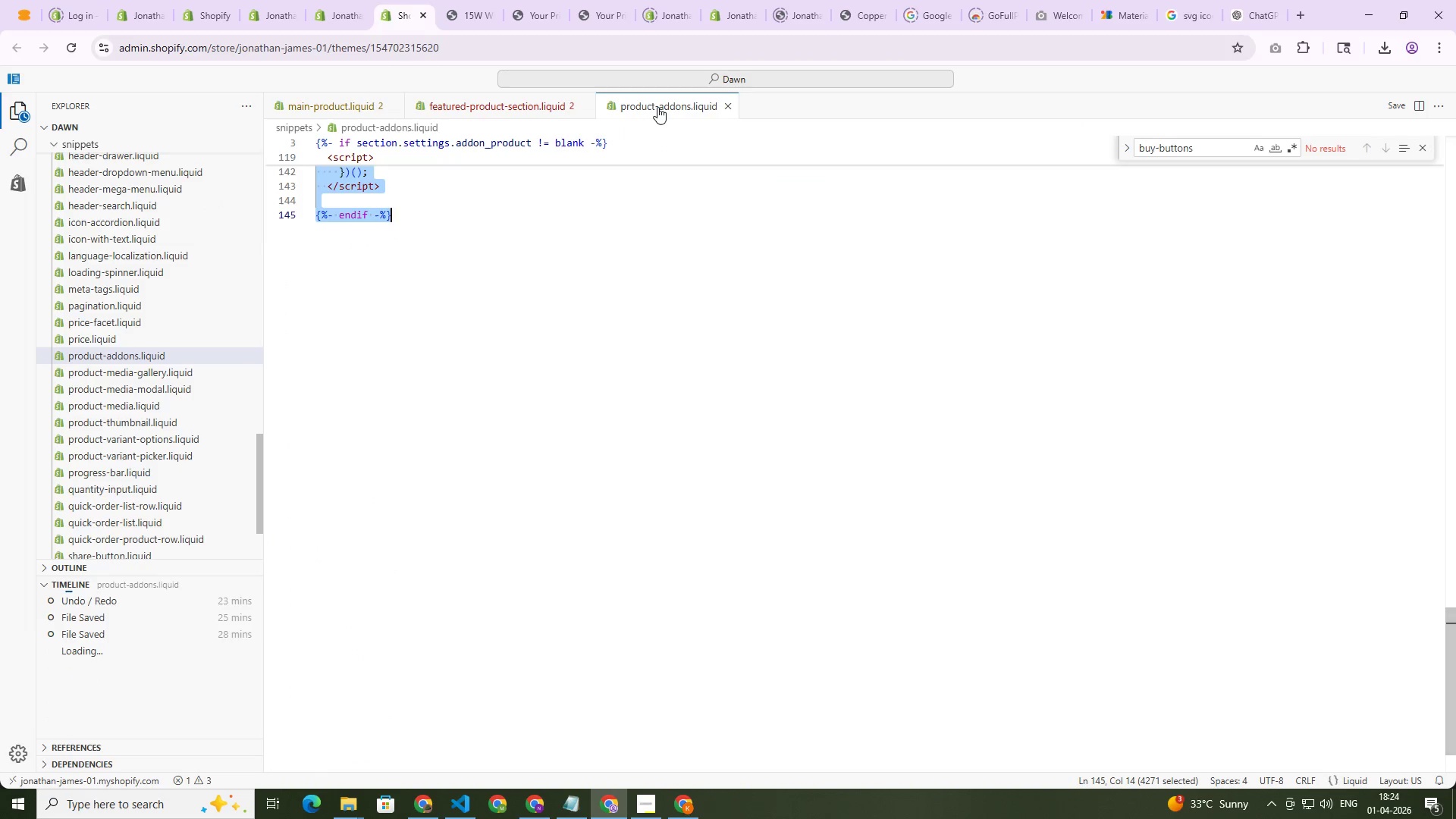 
middle_click([657, 106])
 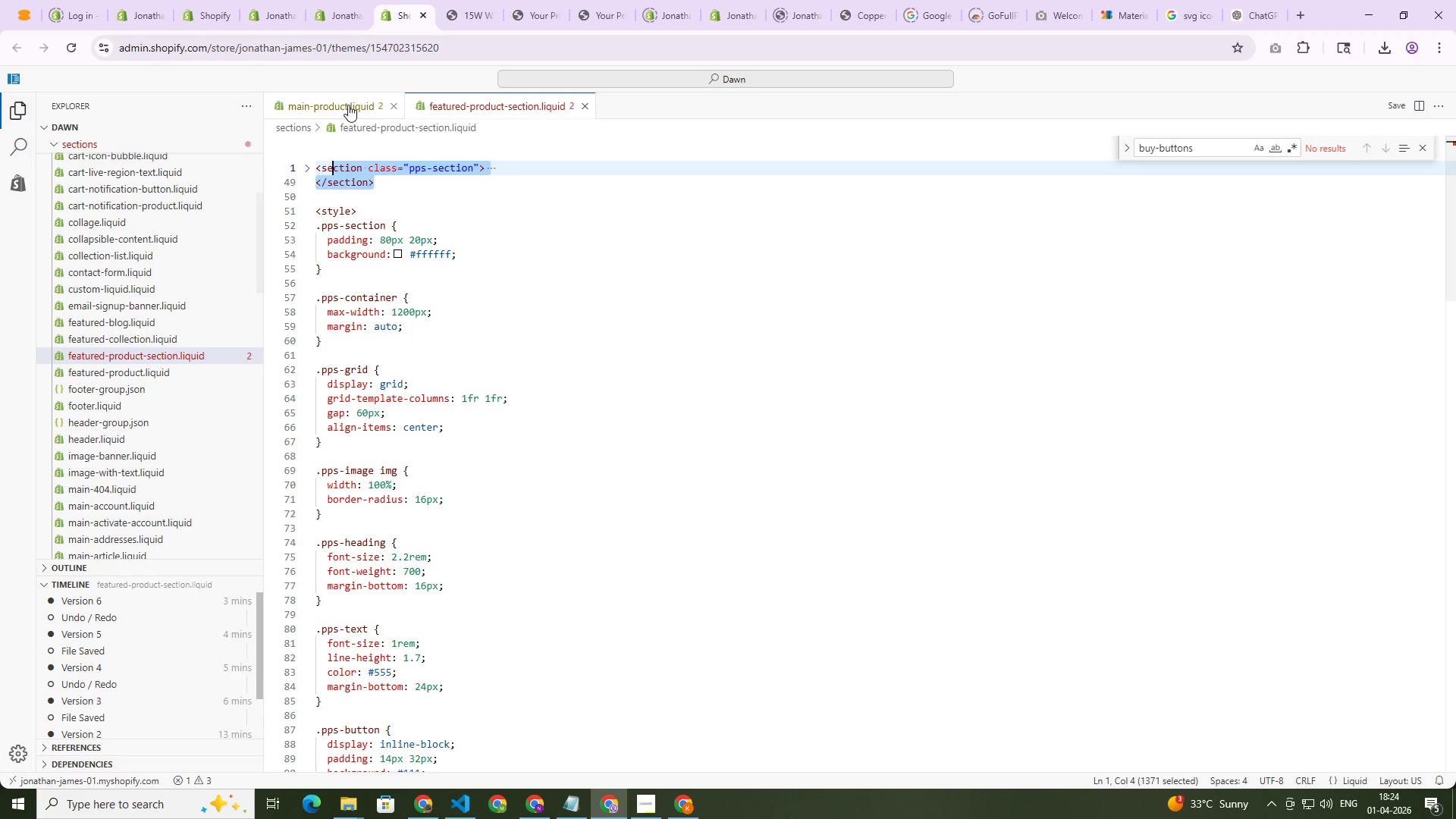 
middle_click([348, 105])
 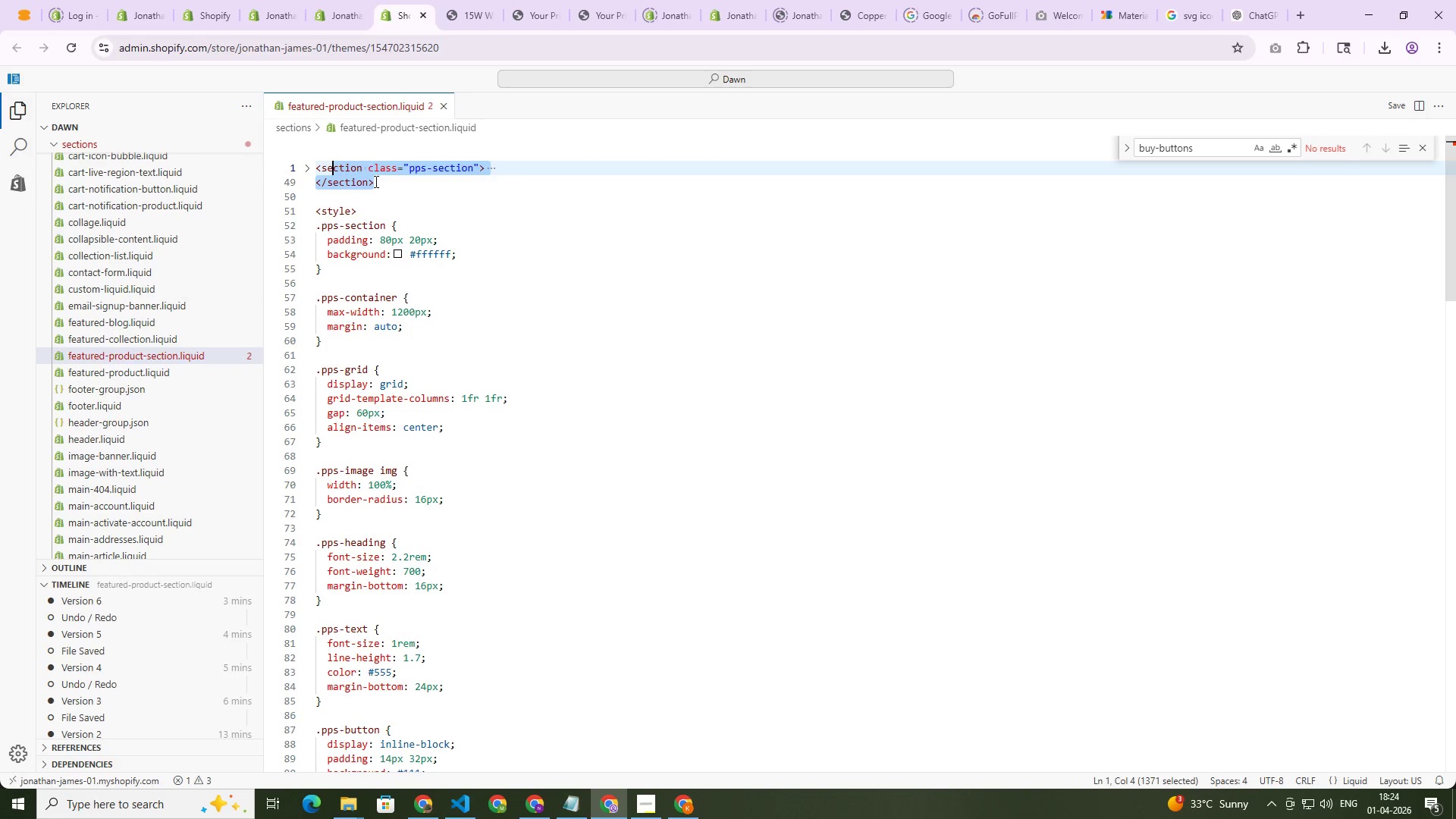 
scroll: coordinate [327, 246], scroll_direction: up, amount: 5.0
 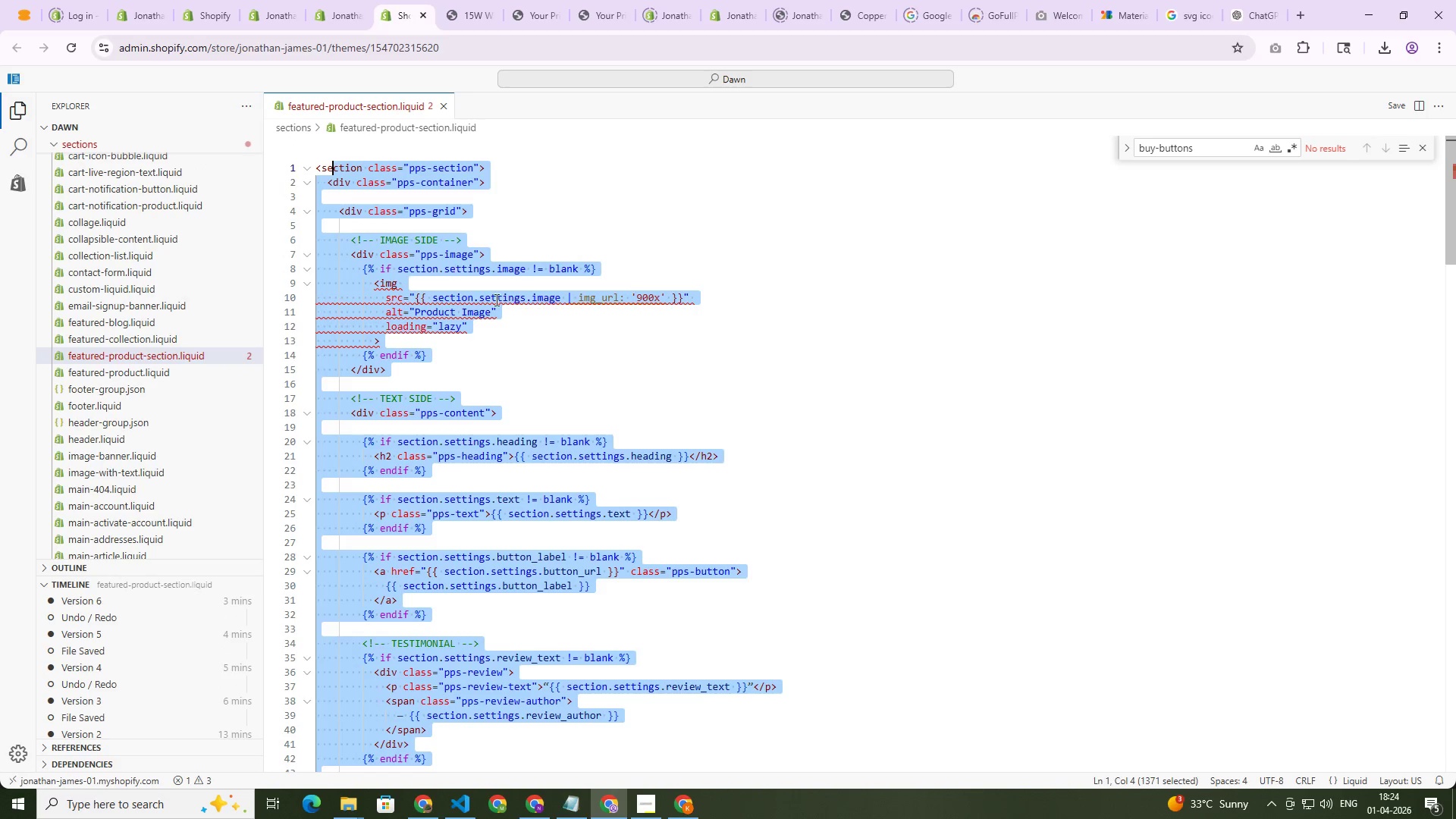 
left_click([638, 372])
 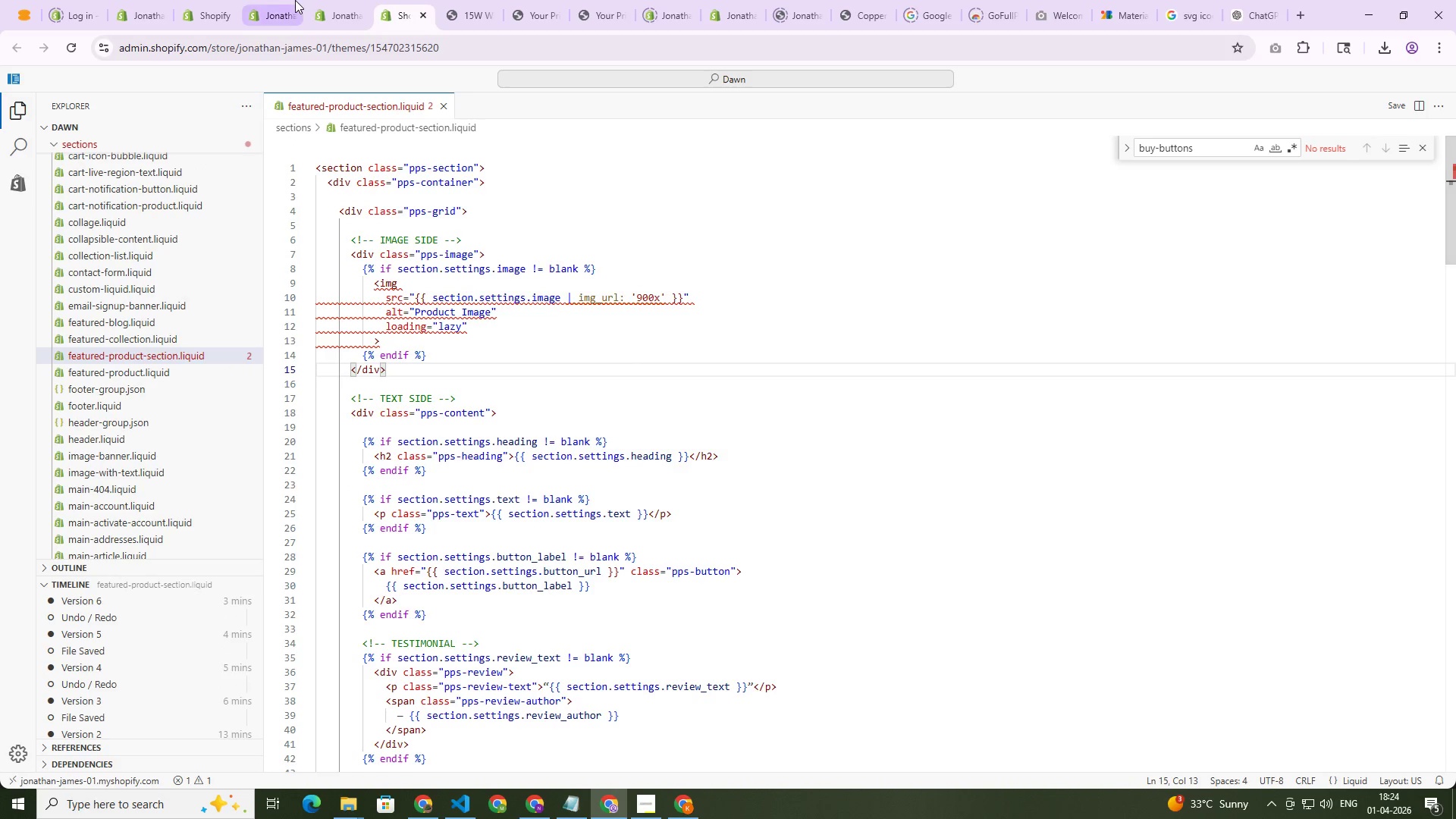 
left_click([275, 0])
 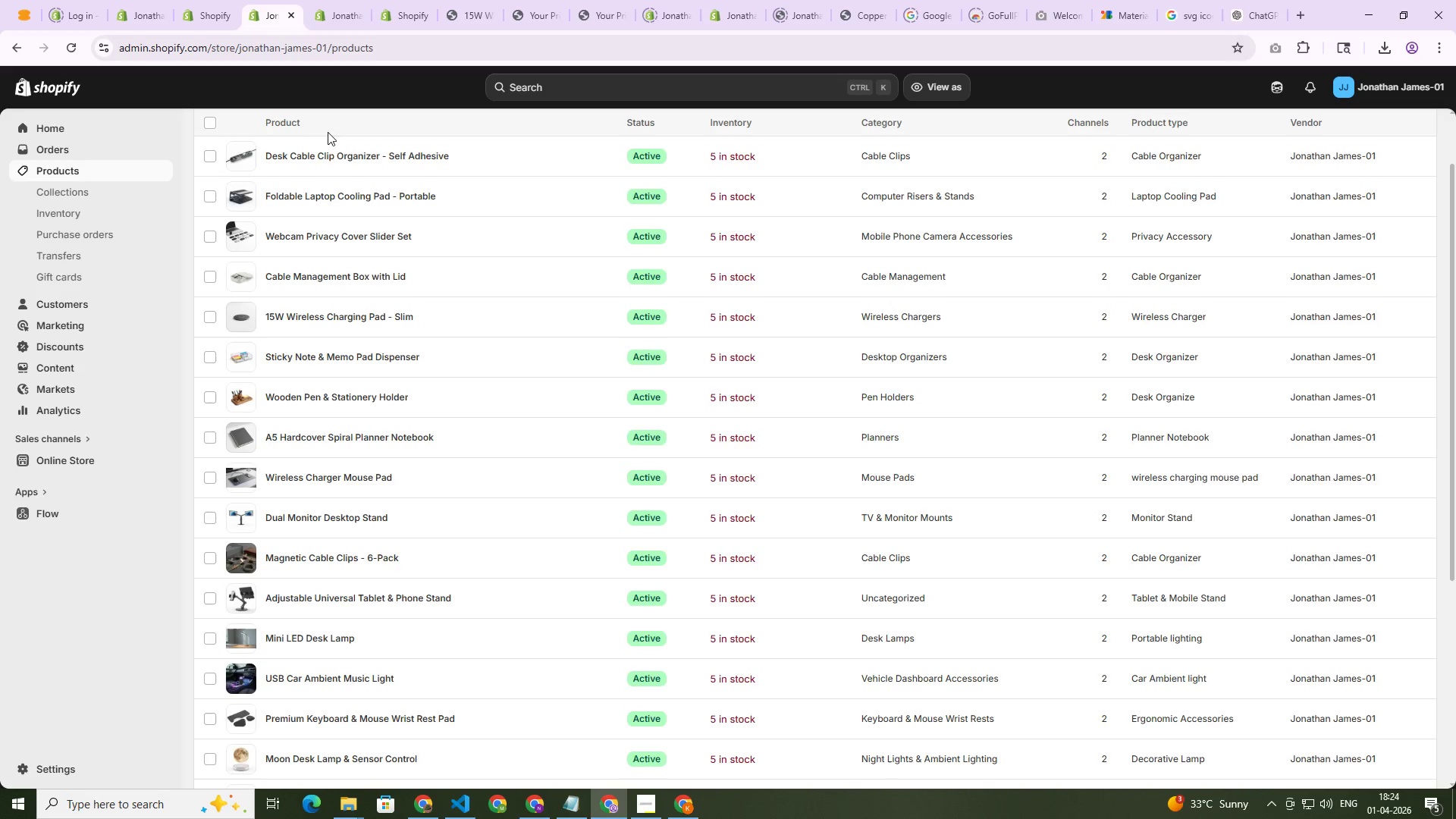 
scroll: coordinate [335, 161], scroll_direction: up, amount: 5.0
 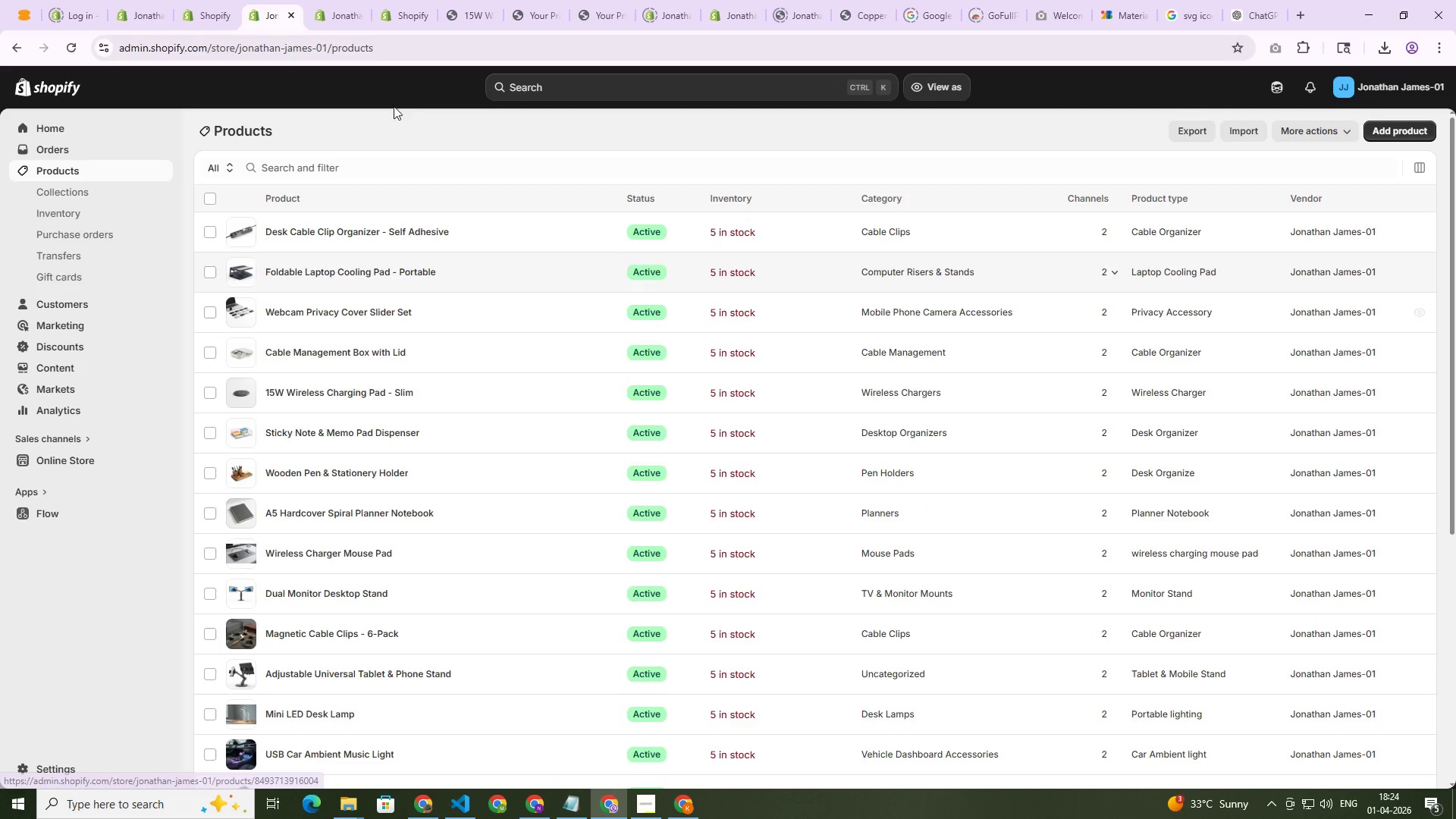 
left_click([460, 0])
 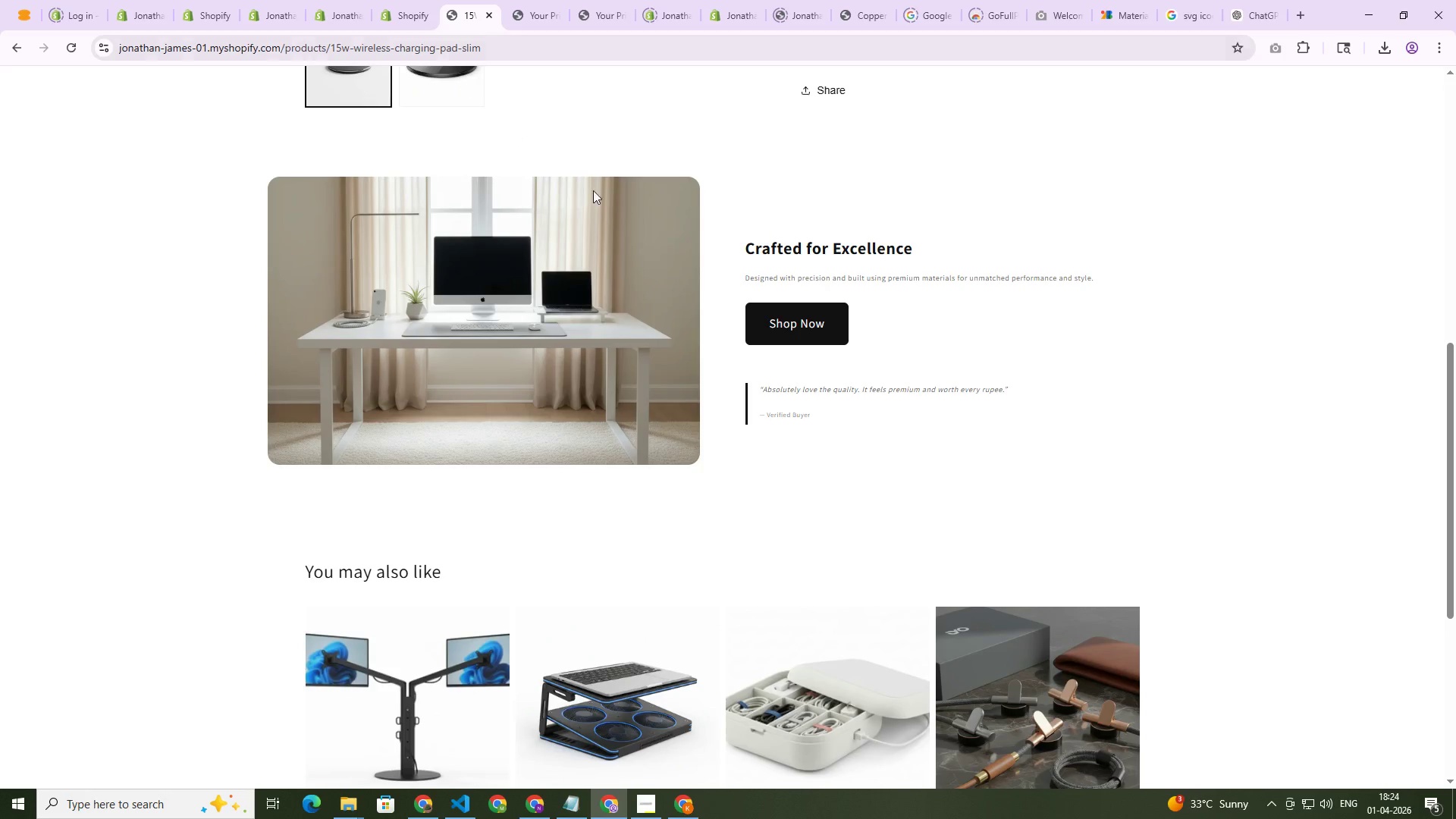 
scroll: coordinate [875, 203], scroll_direction: up, amount: 9.0
 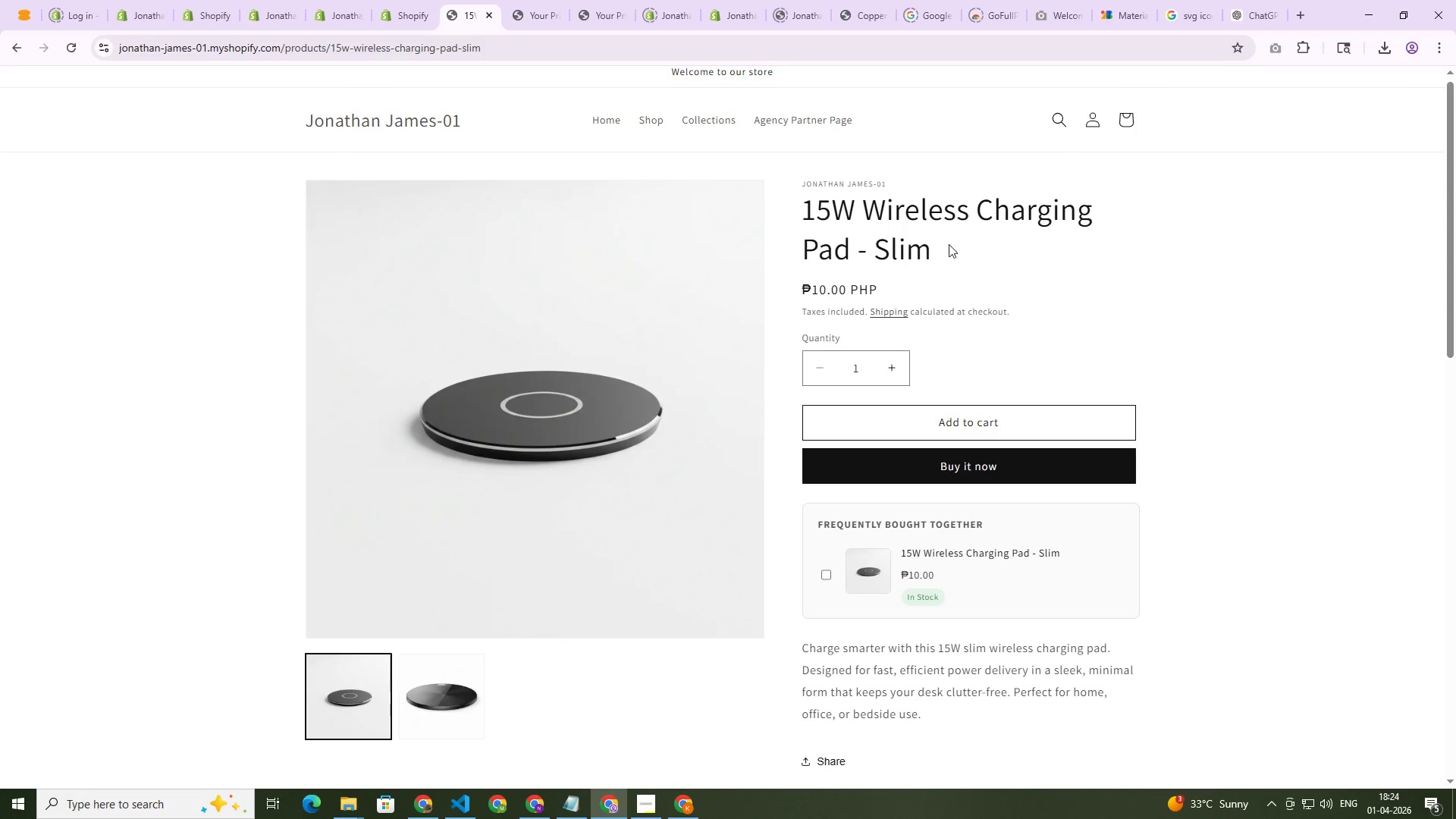 
left_click_drag(start_coordinate=[949, 251], to_coordinate=[805, 209])
 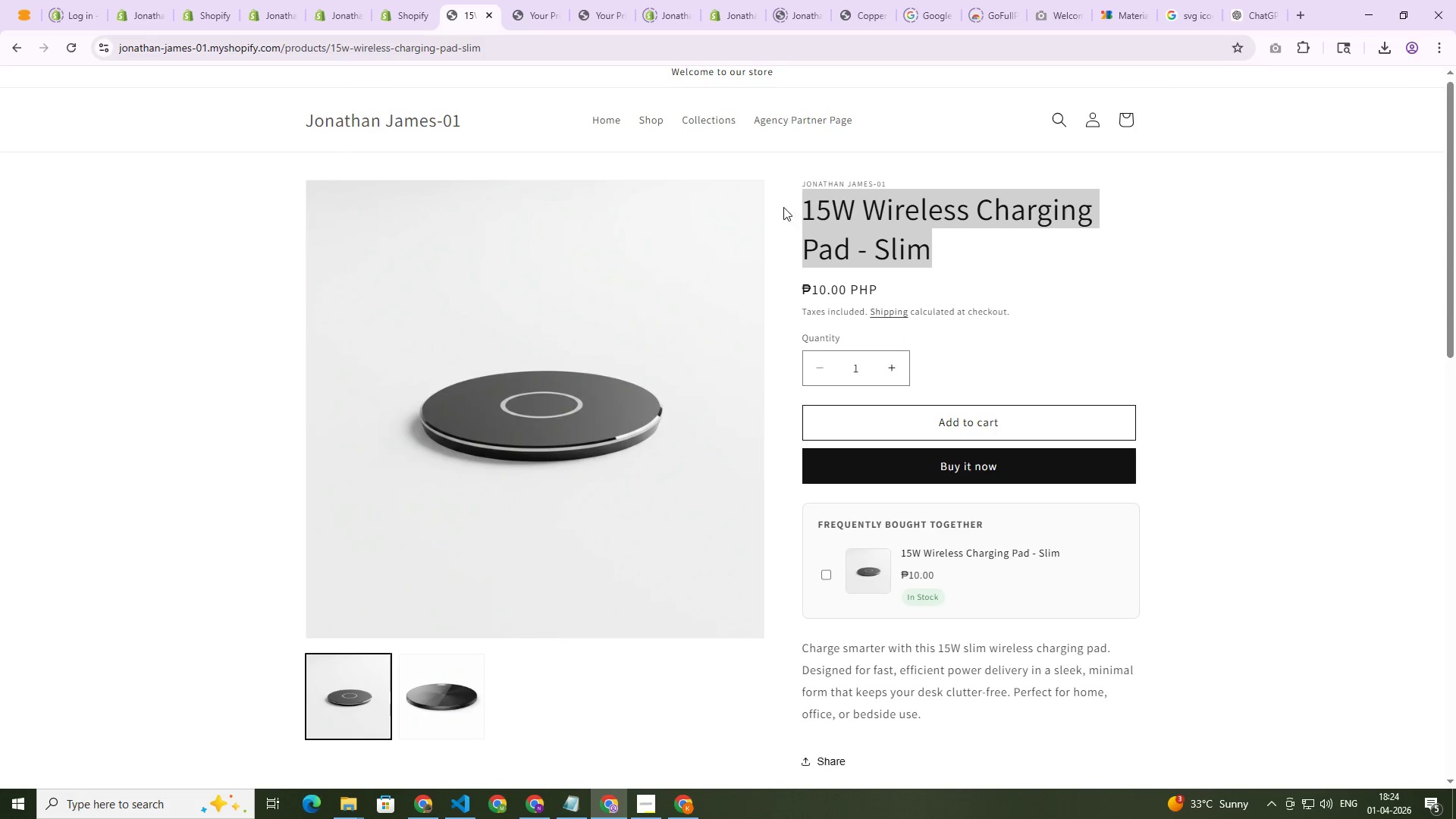 
key(Control+C)
 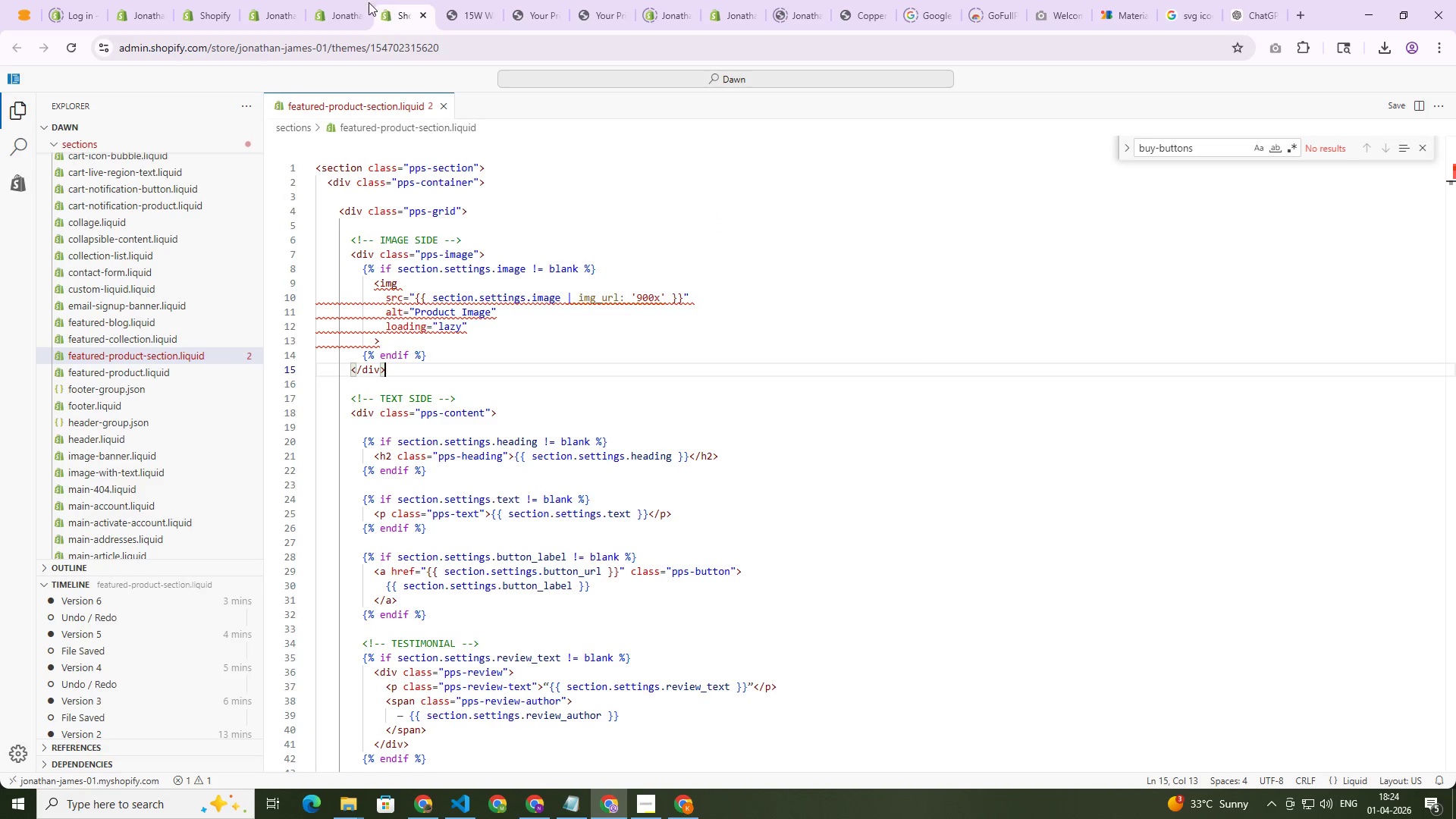 
double_click([346, 0])
 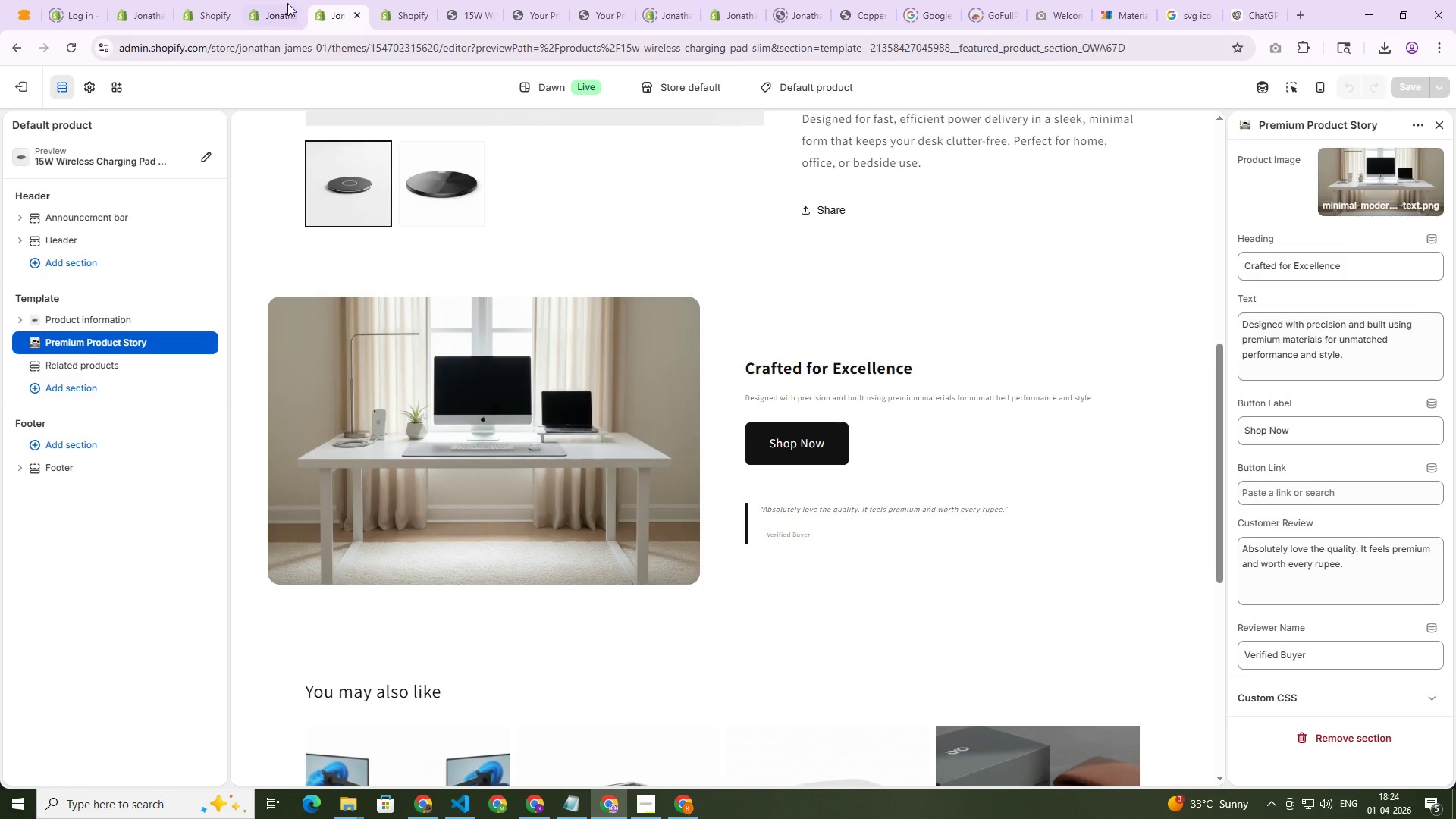 
left_click([283, 3])
 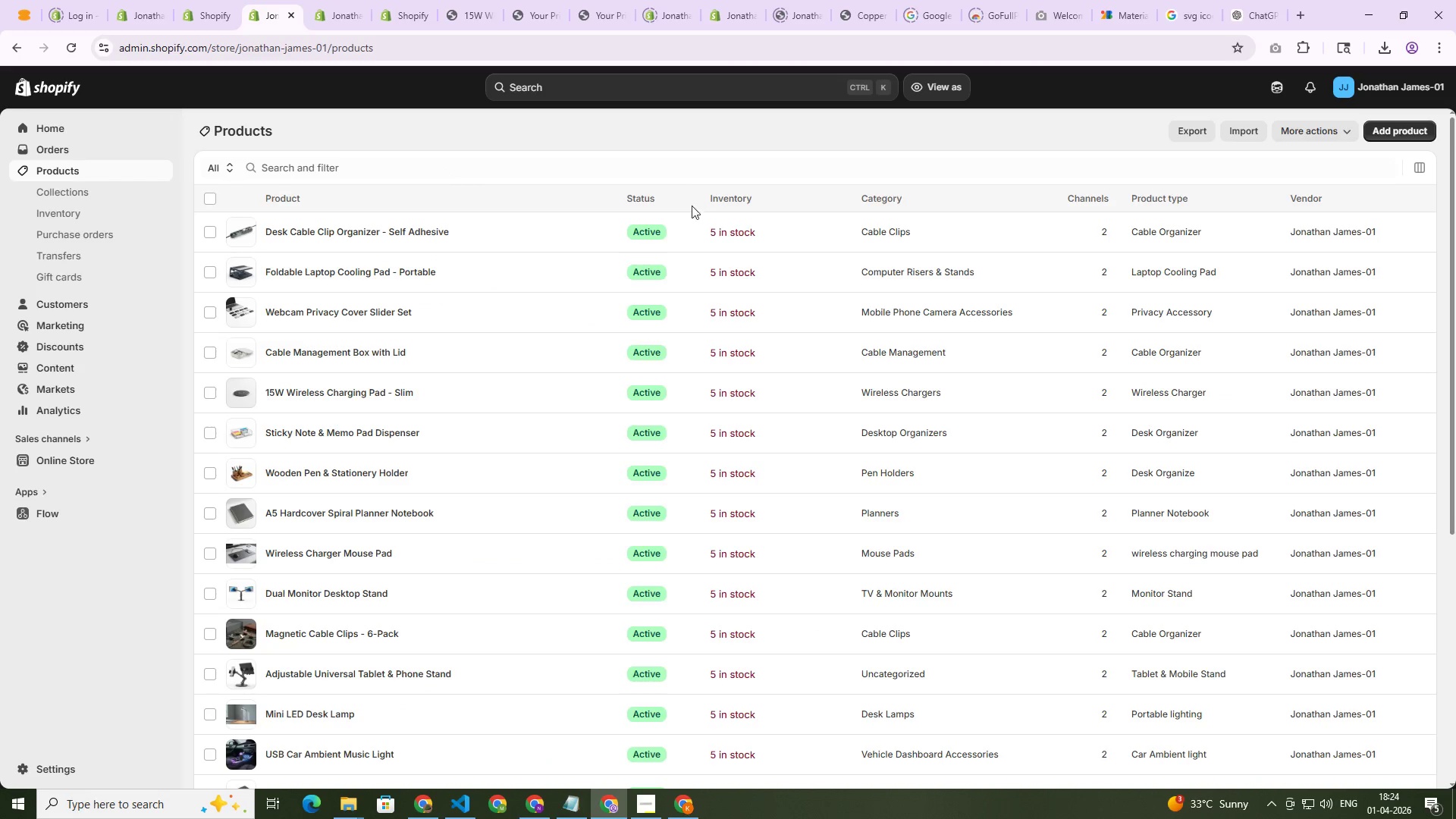 
scroll: coordinate [568, 364], scroll_direction: down, amount: 1.0
 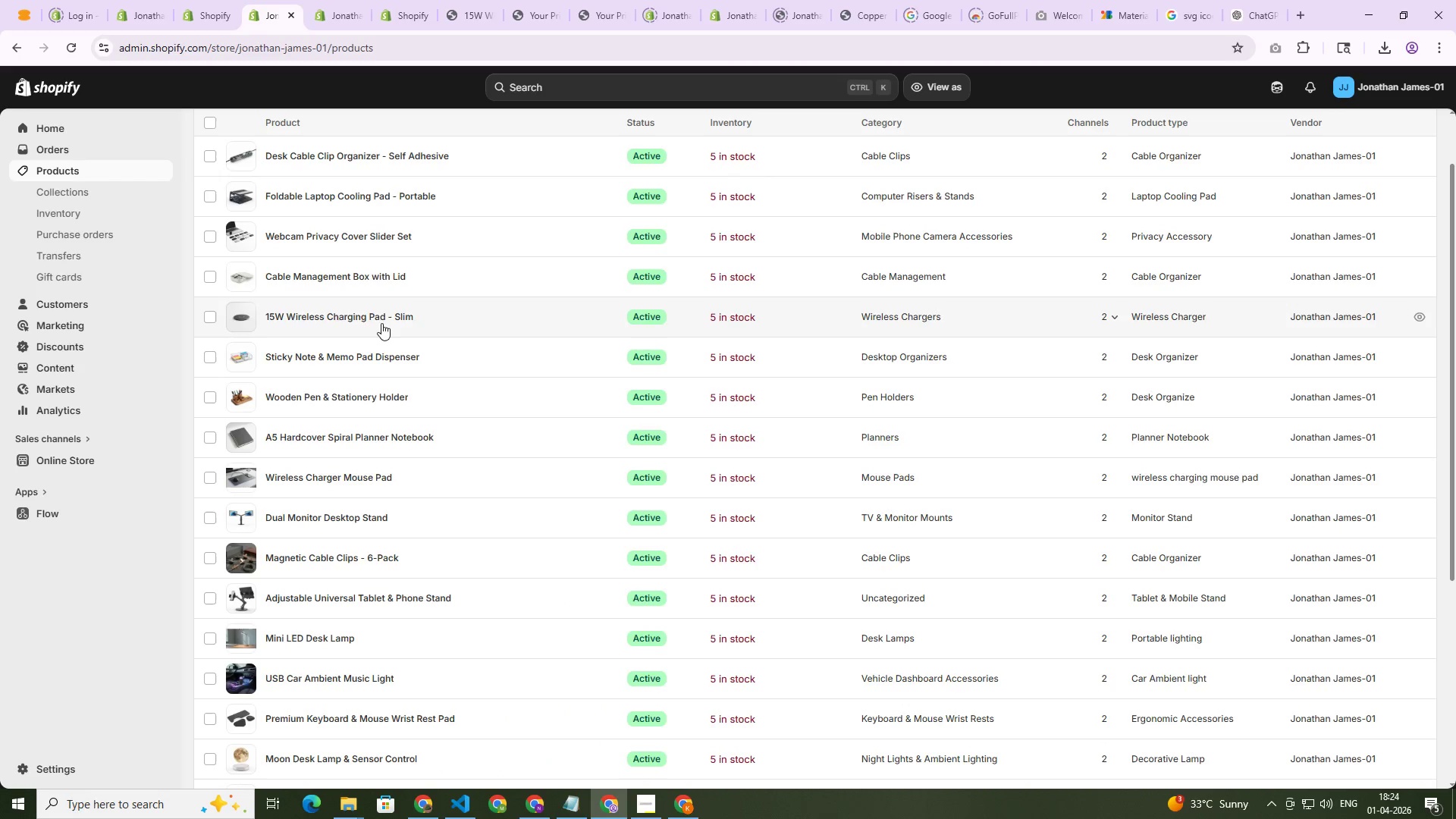 
left_click([381, 315])
 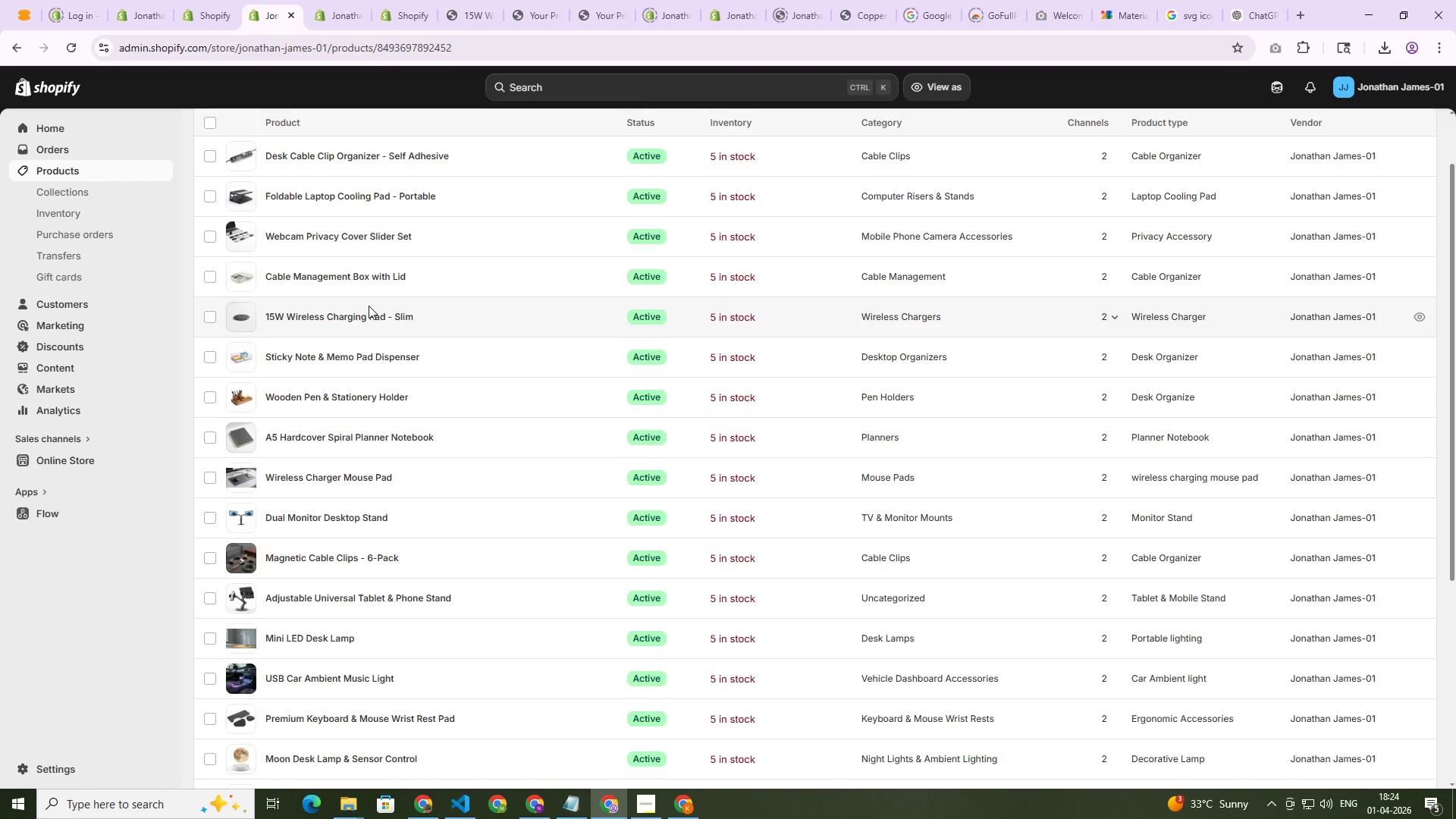 
scroll: coordinate [639, 501], scroll_direction: down, amount: 20.0
 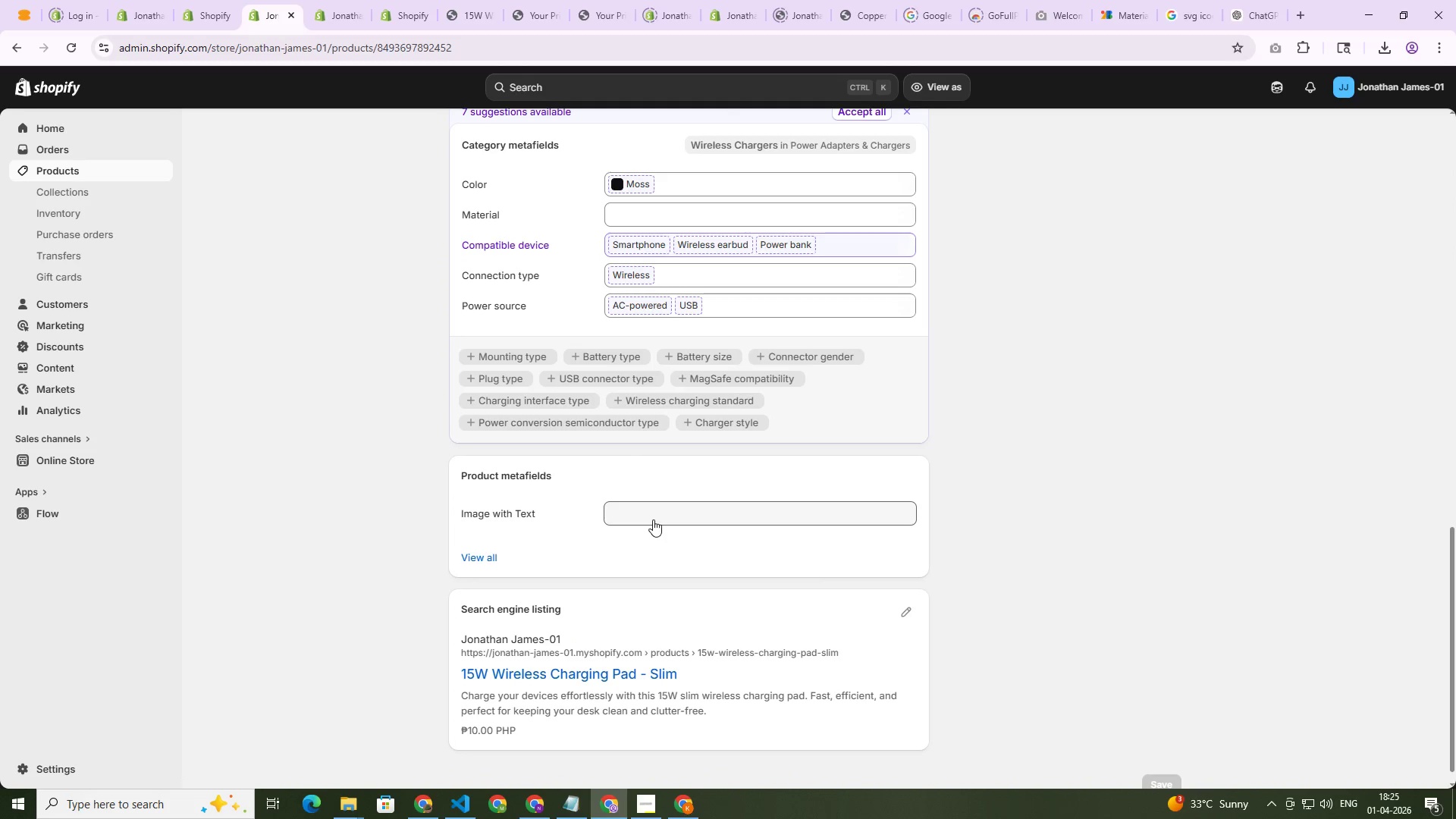 
left_click([653, 516])
 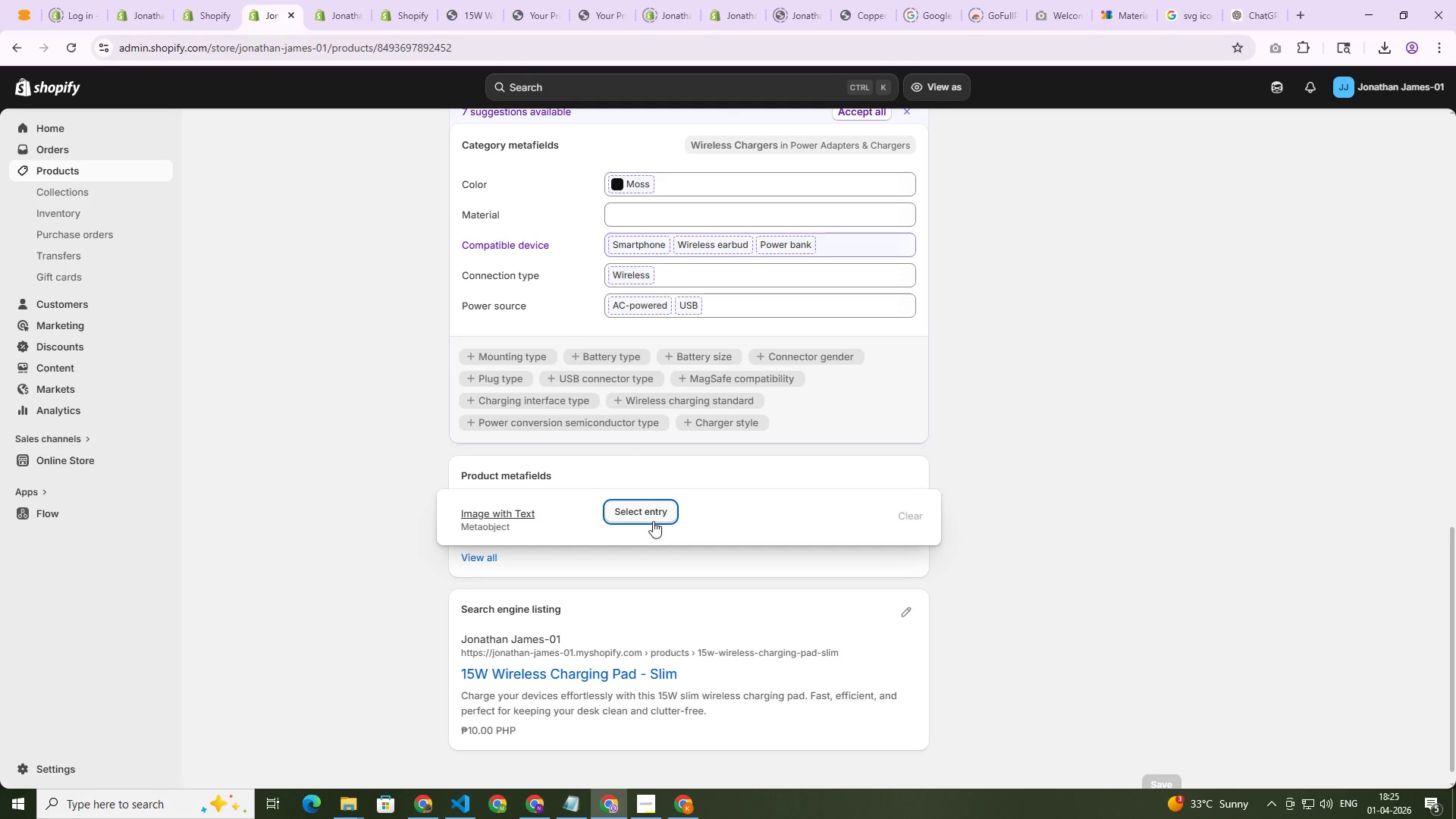 
left_click([648, 512])
 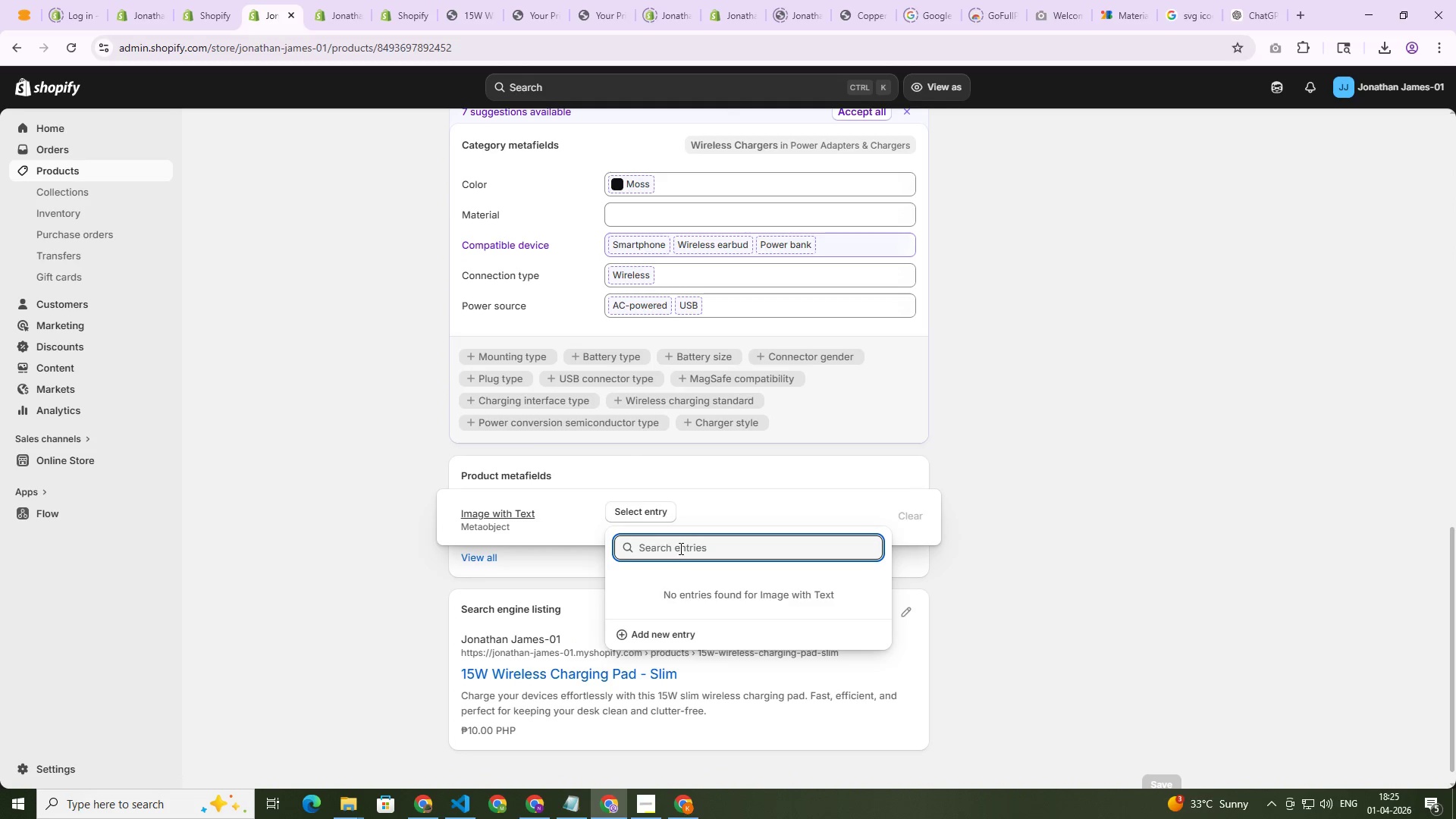 
left_click([680, 630])
 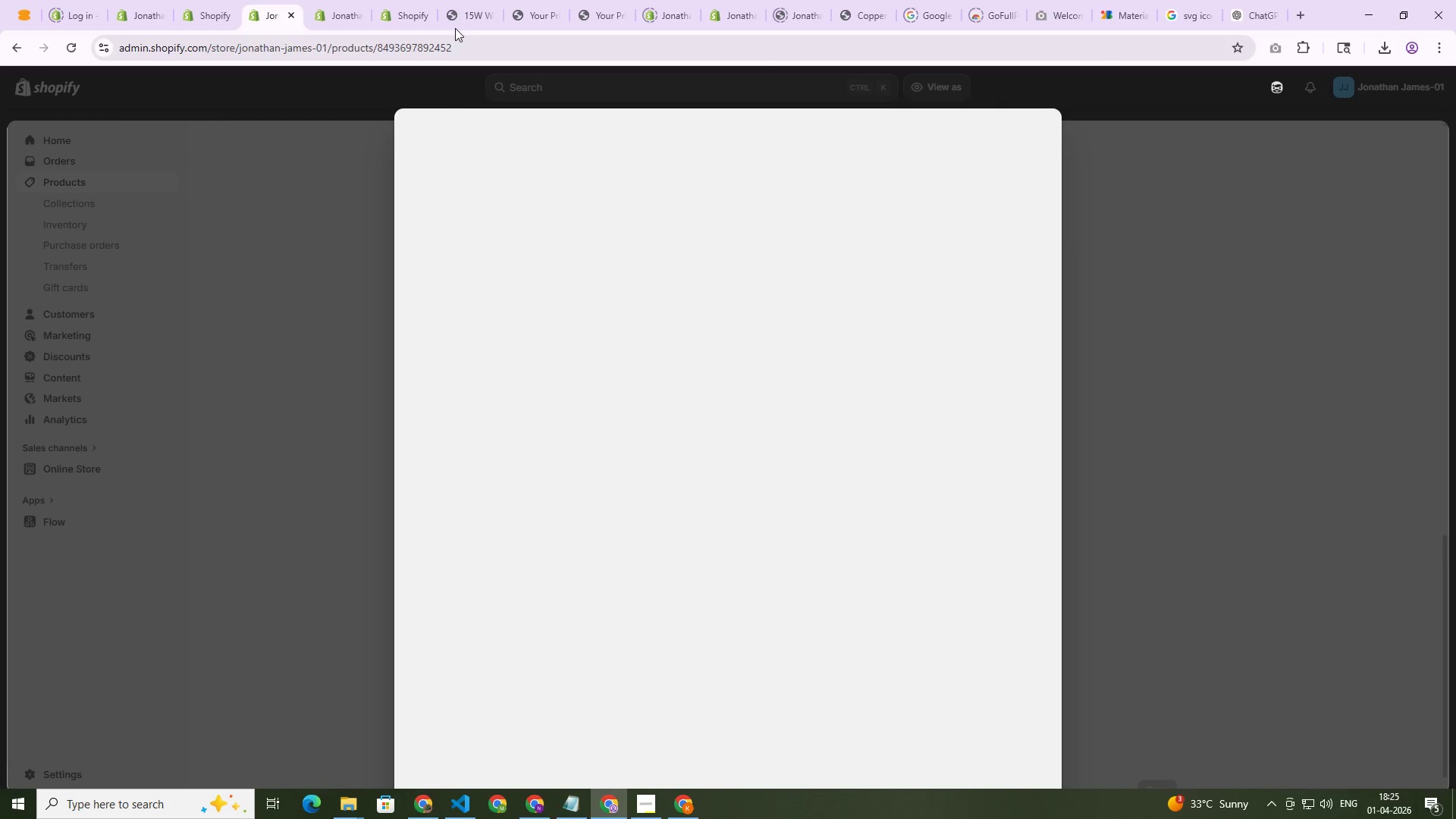 
wait(5.15)
 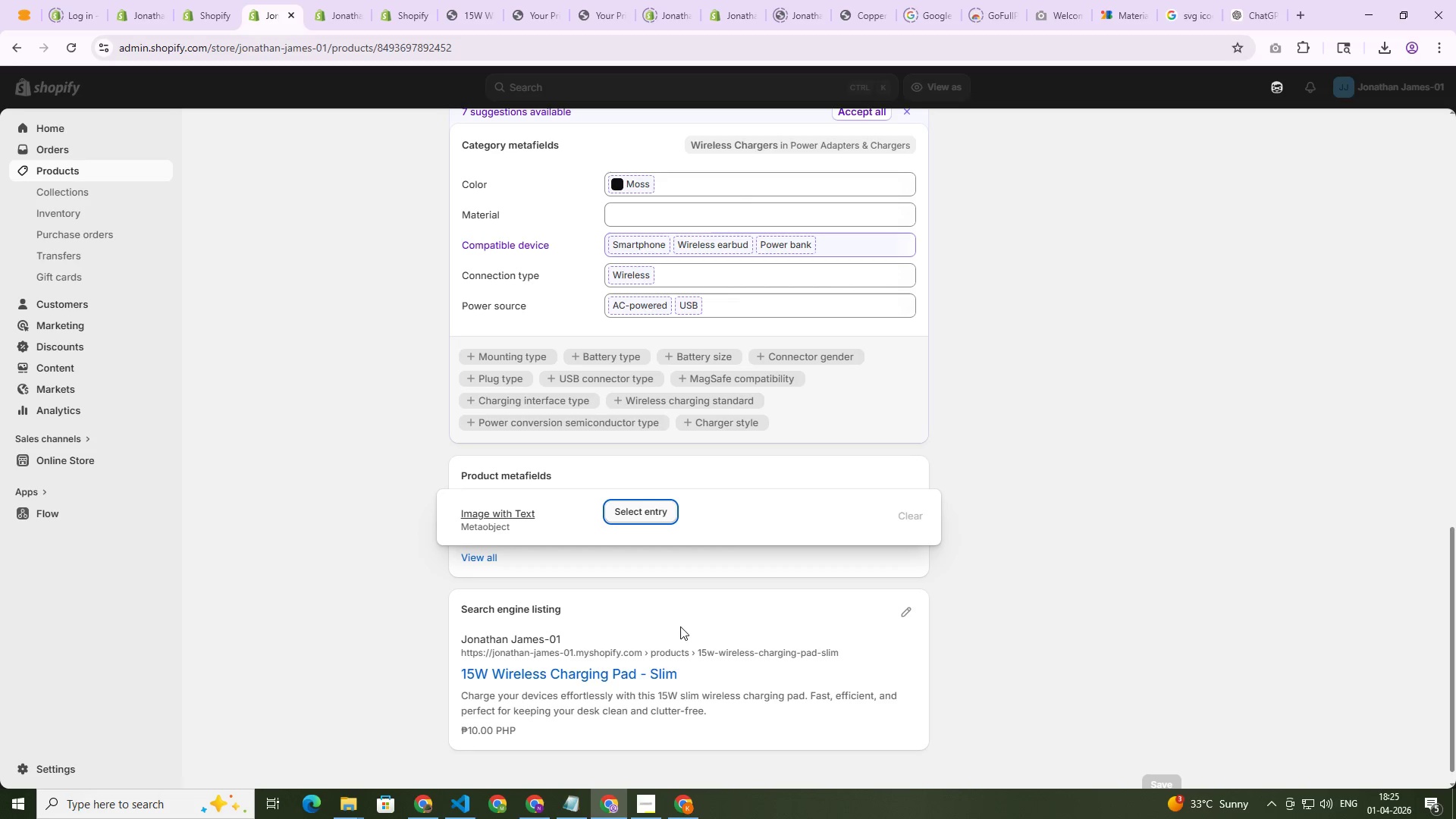 
mouse_move([351, 0])
 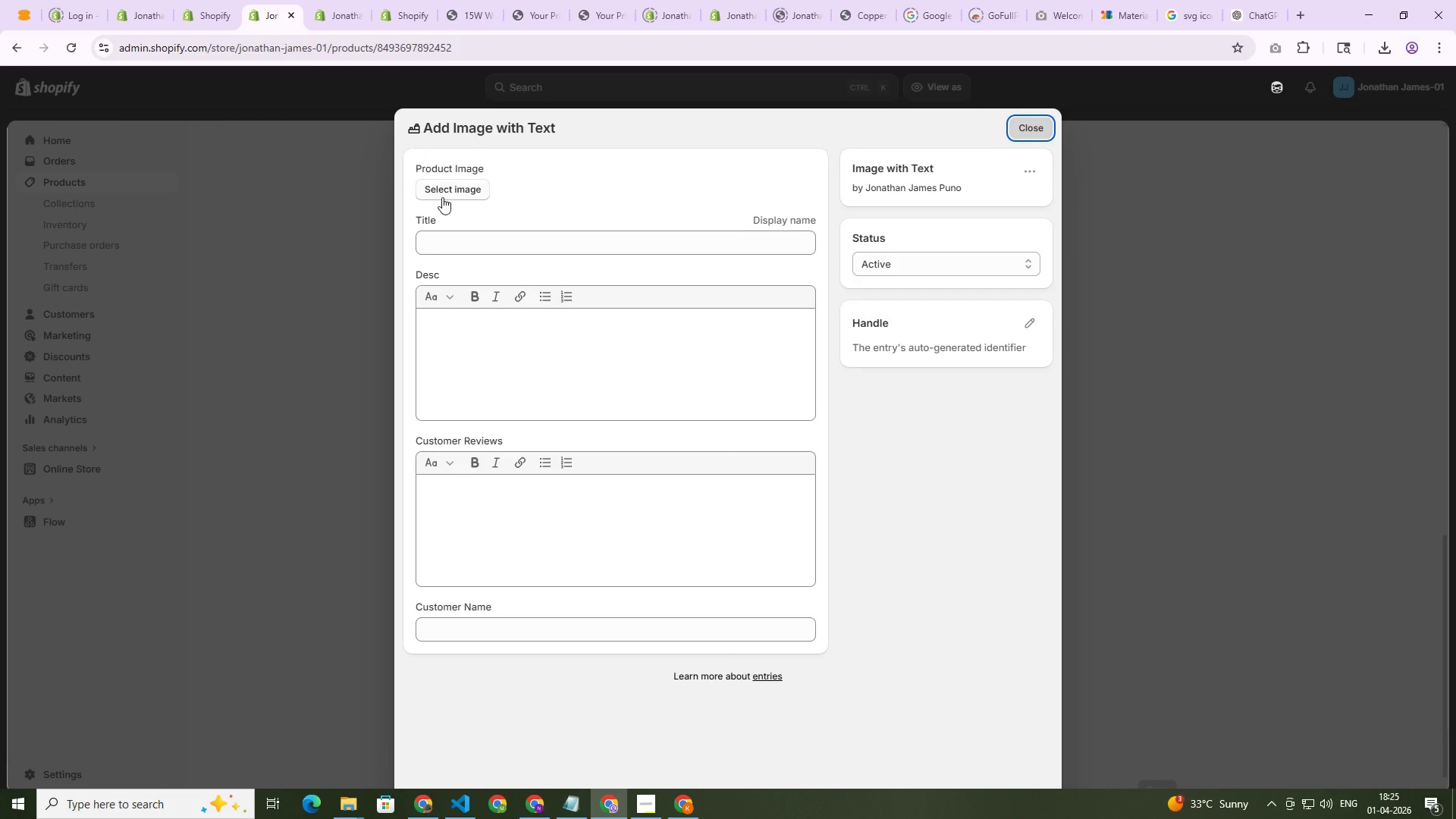 
left_click([448, 194])
 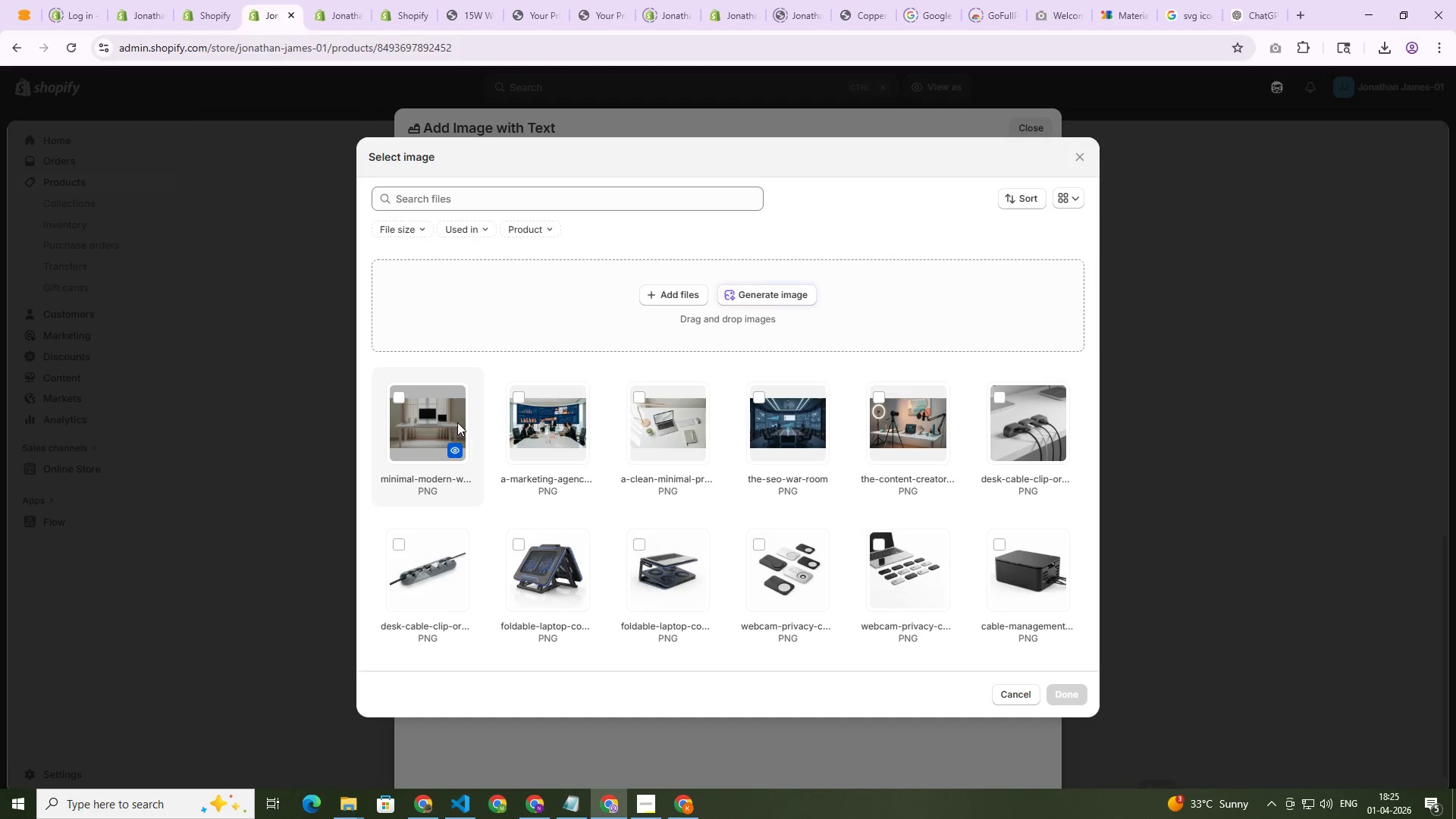 
left_click([437, 425])
 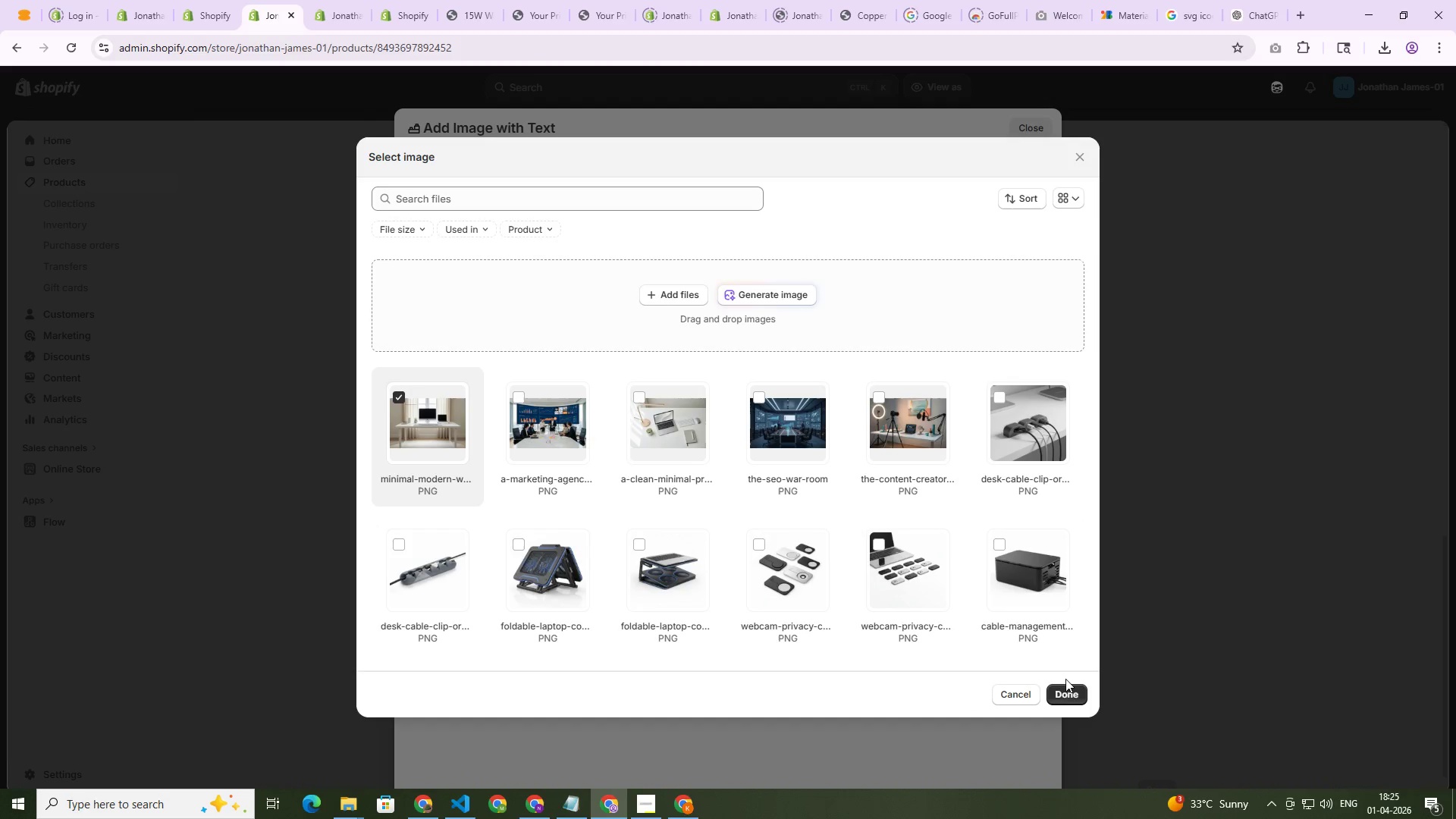 
left_click([1064, 689])
 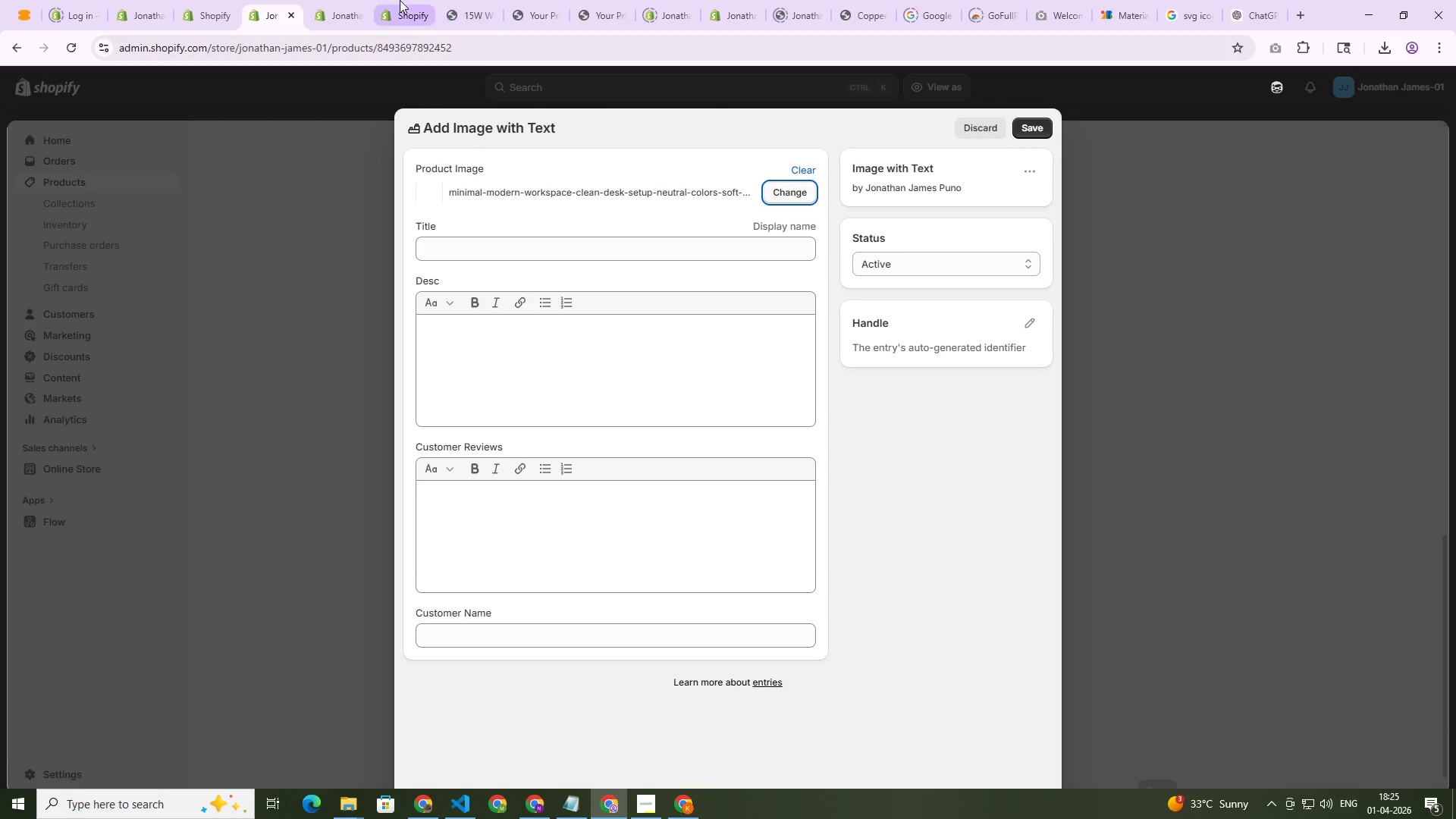 
left_click([341, 0])
 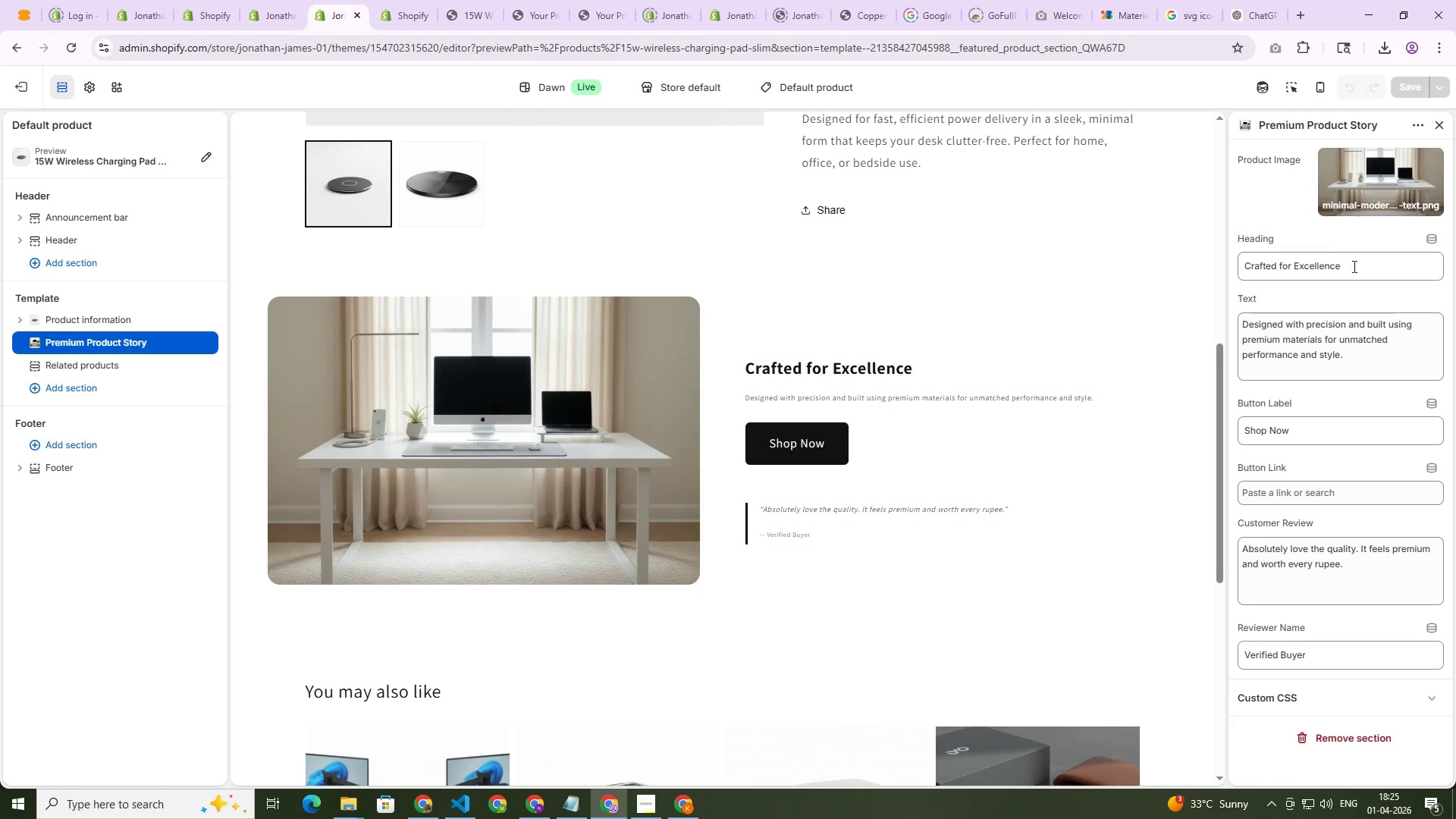 
double_click([1353, 266])
 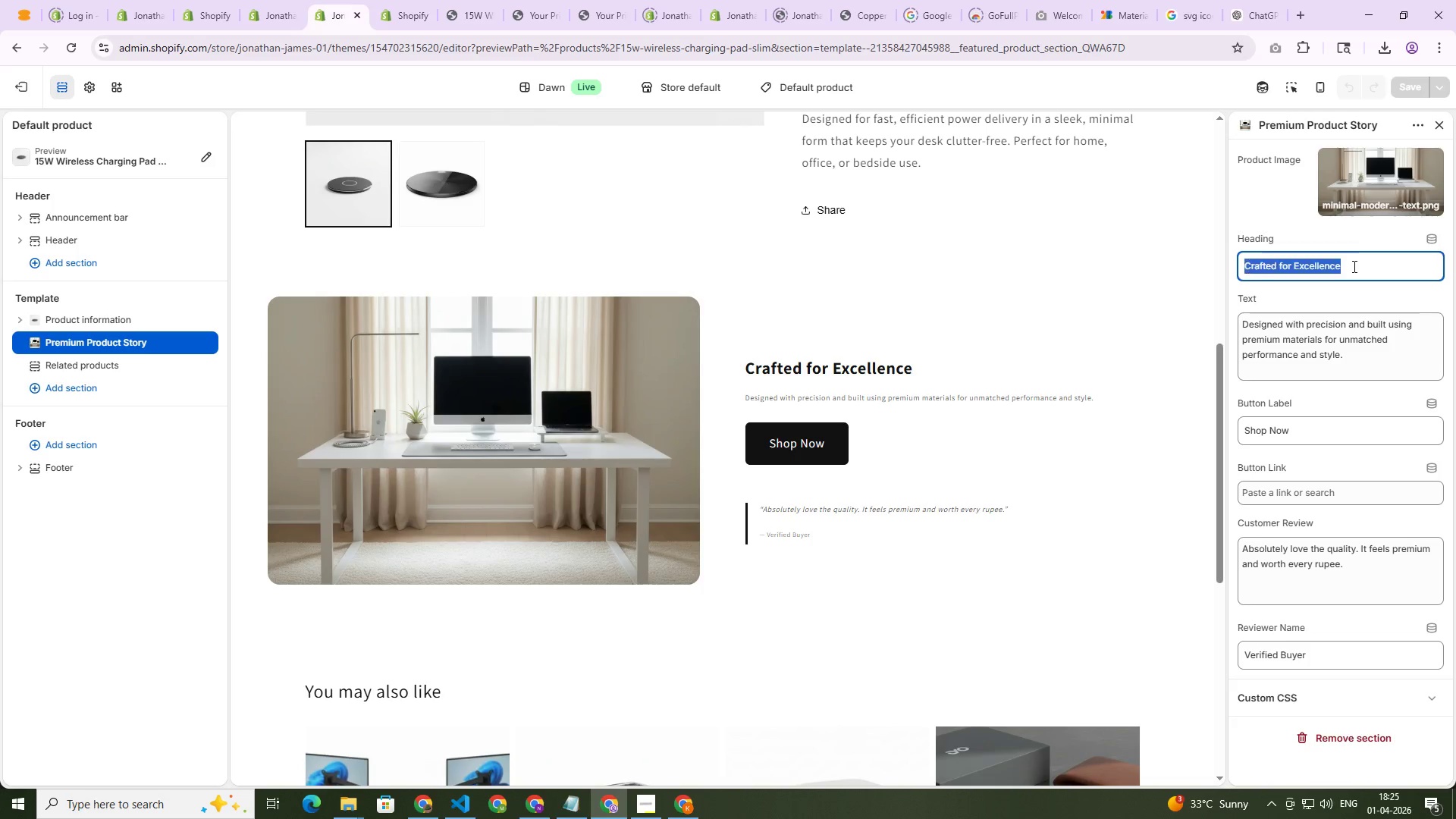 
triple_click([1353, 266])
 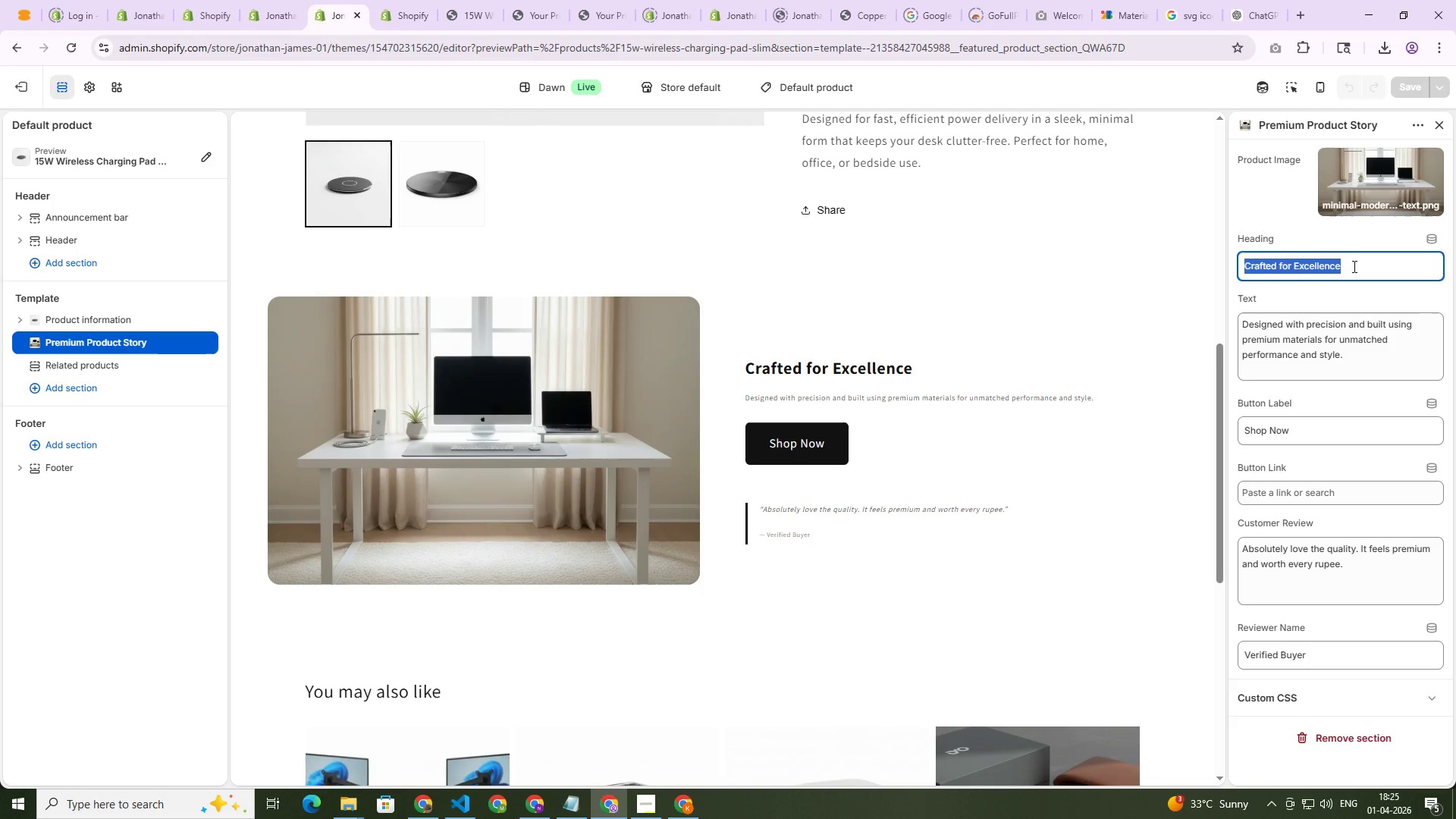 
key(Control+C)
 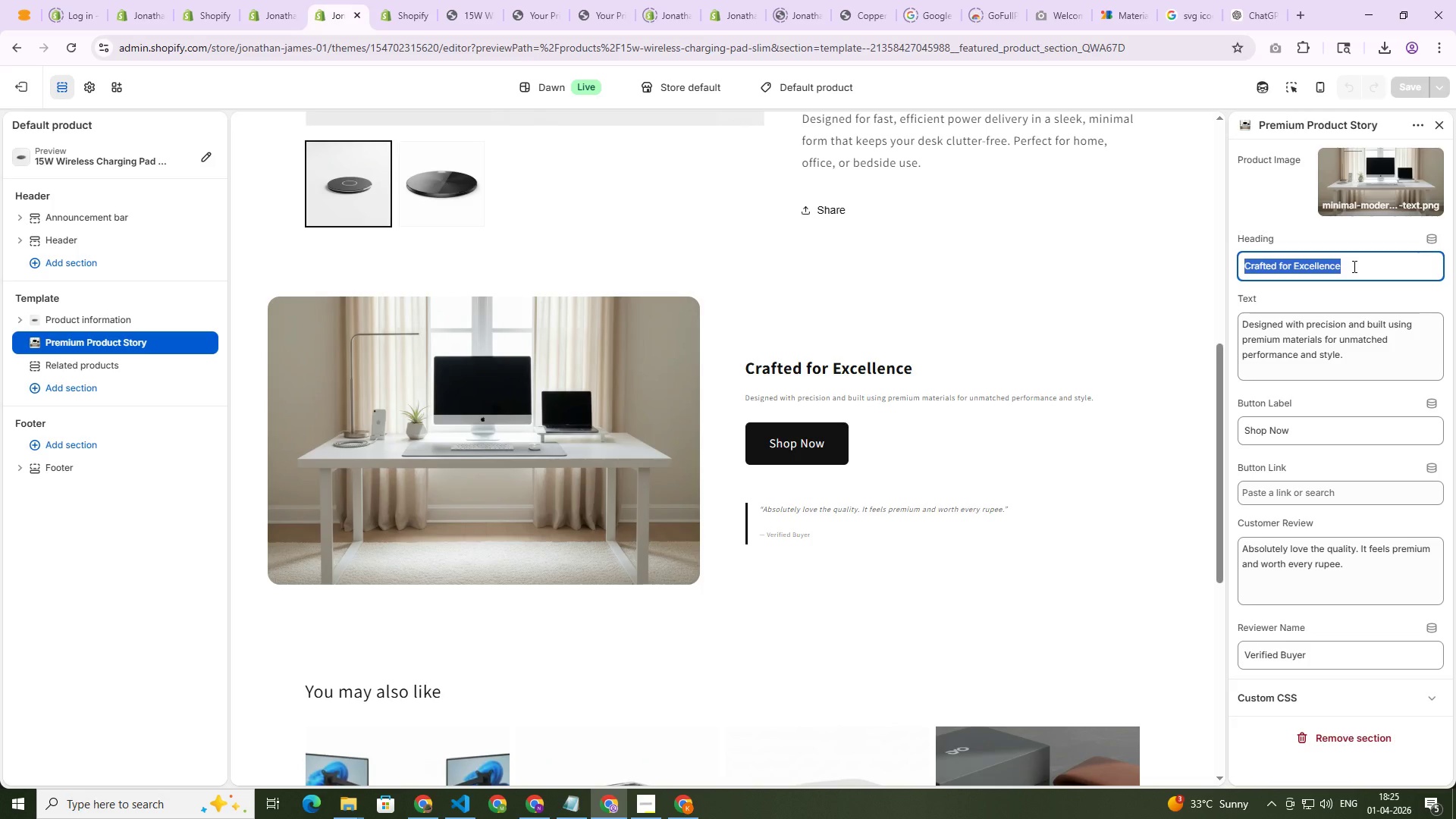 
key(Control+C)
 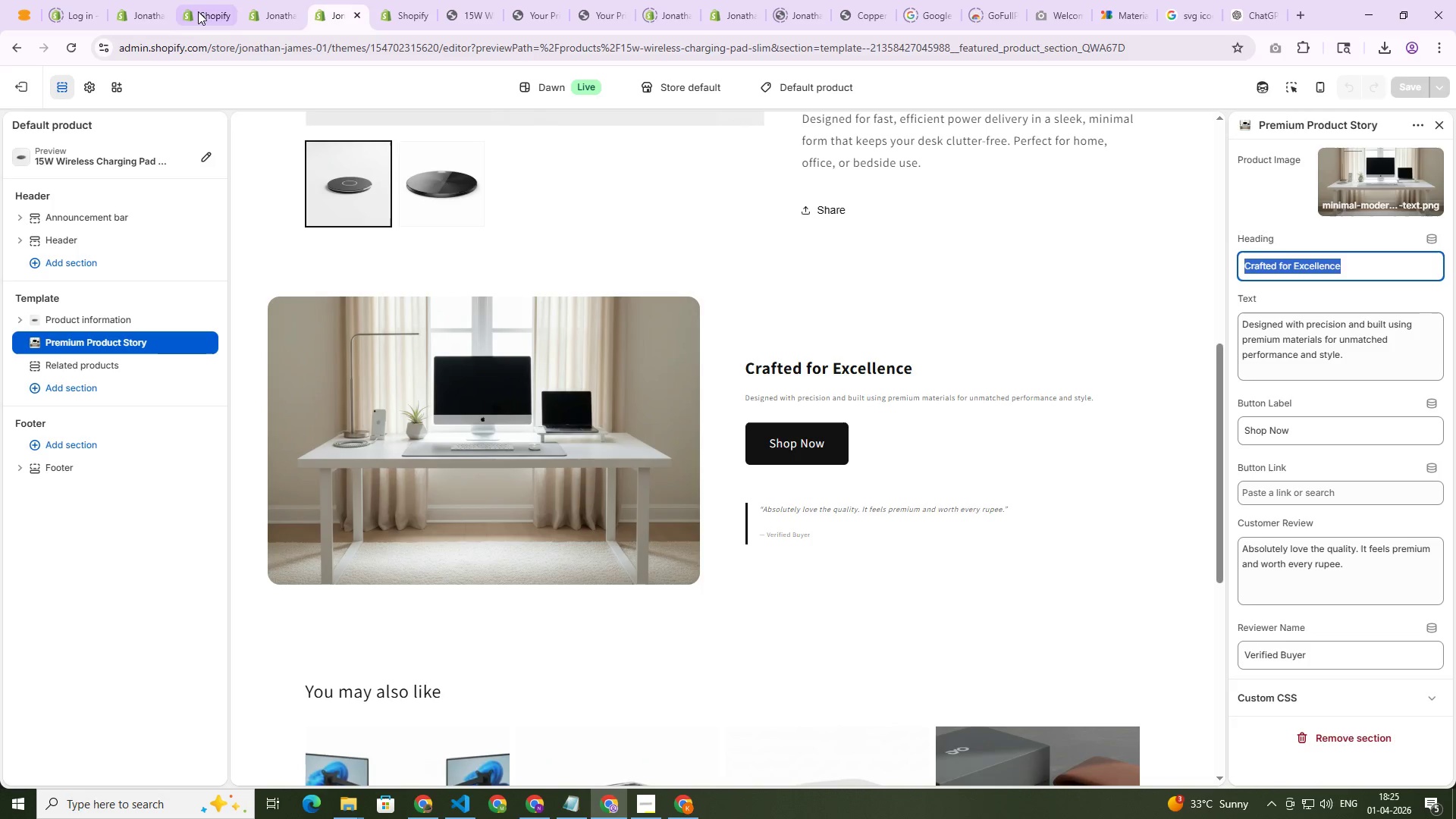 
left_click([279, 0])
 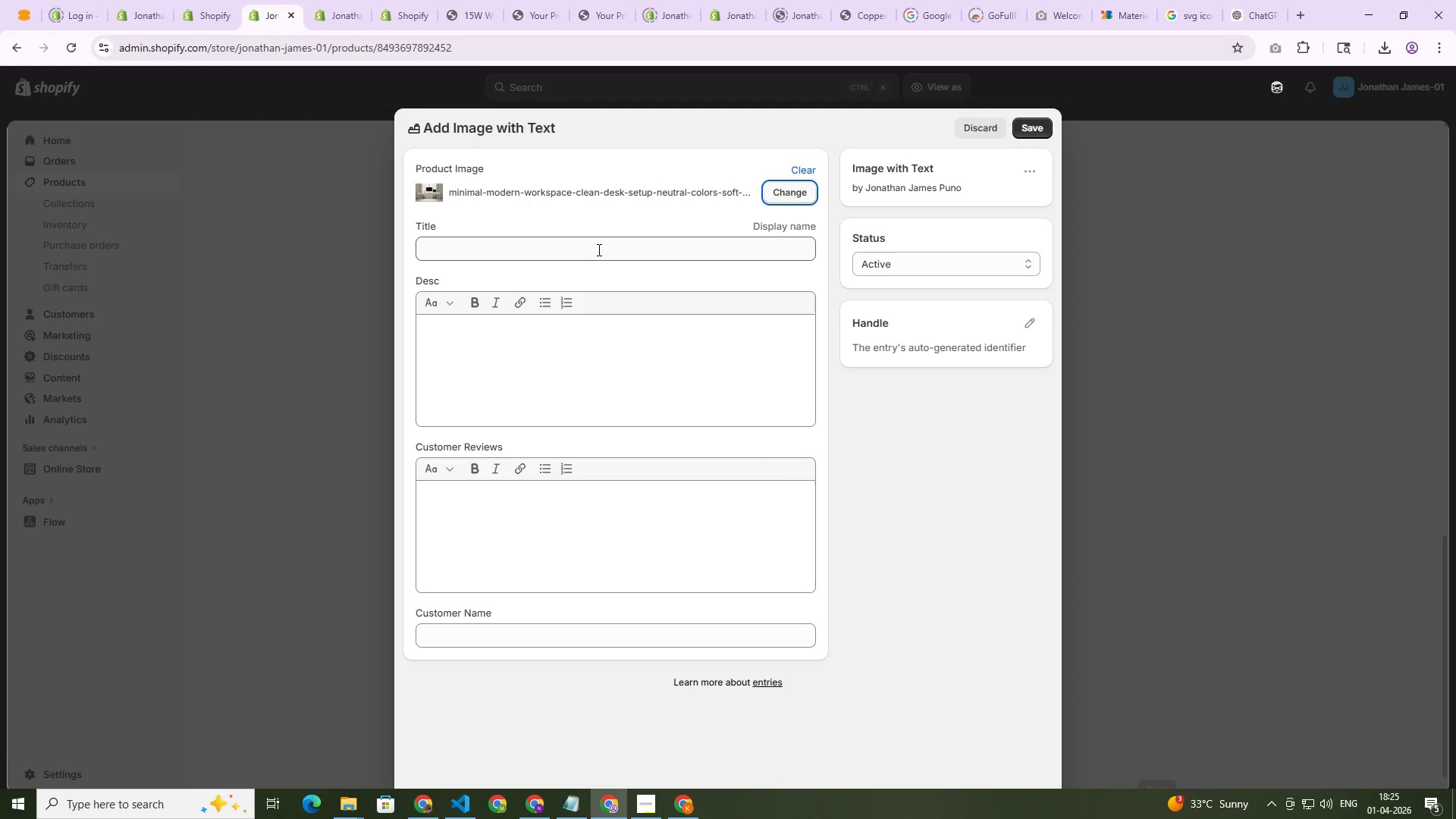 
left_click([593, 249])
 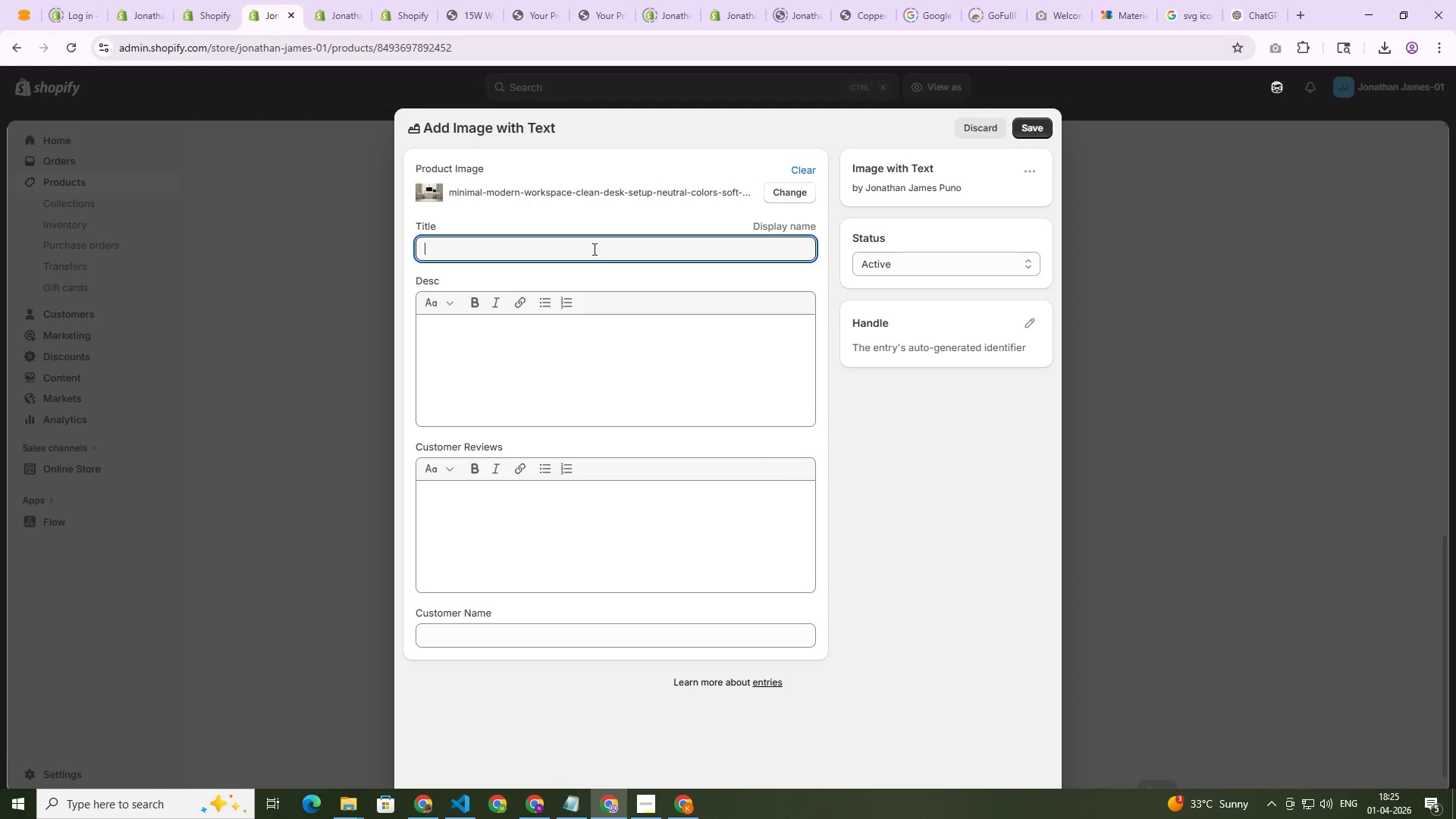 
key(Control+V)
 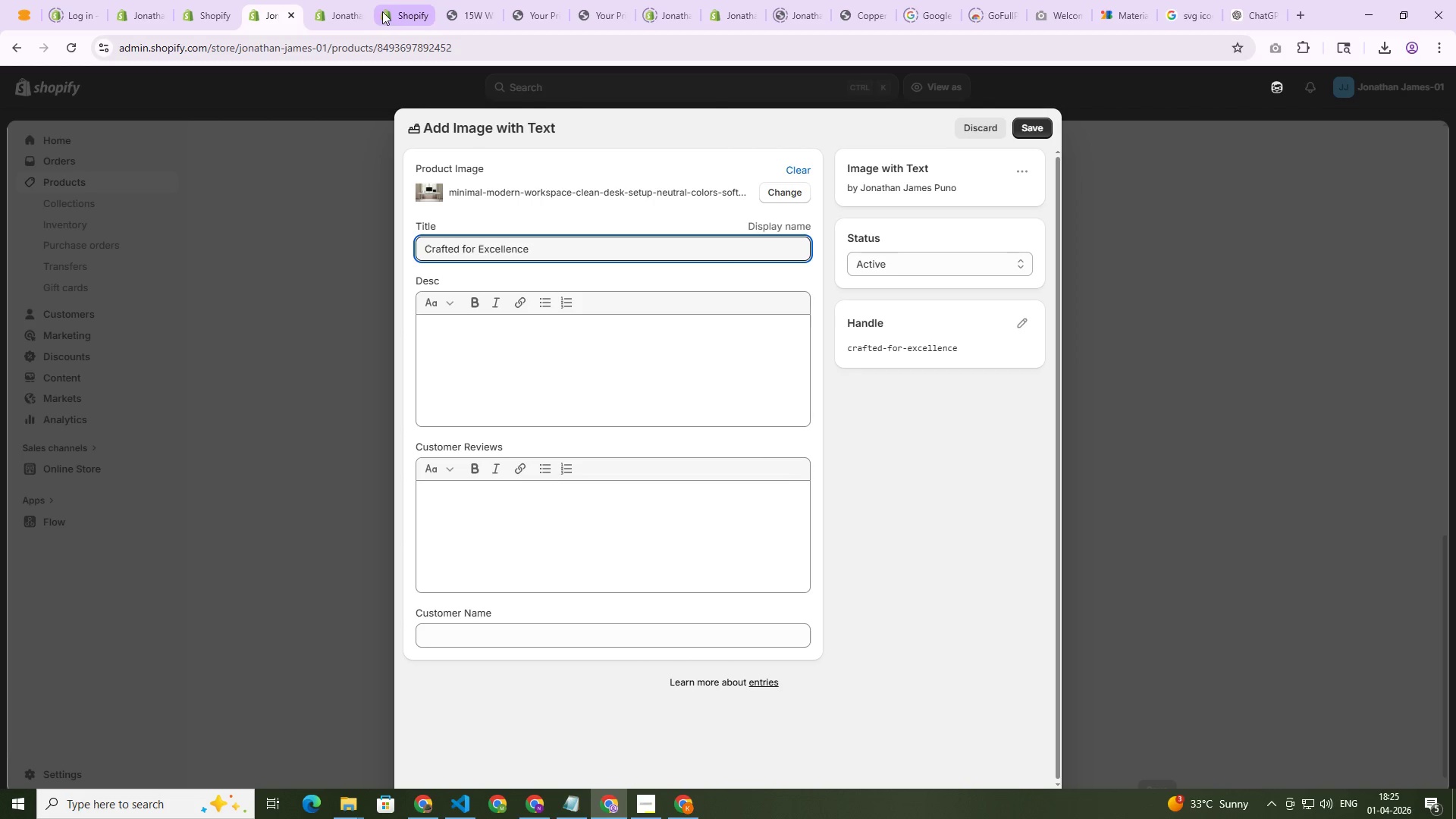 
left_click([340, 2])
 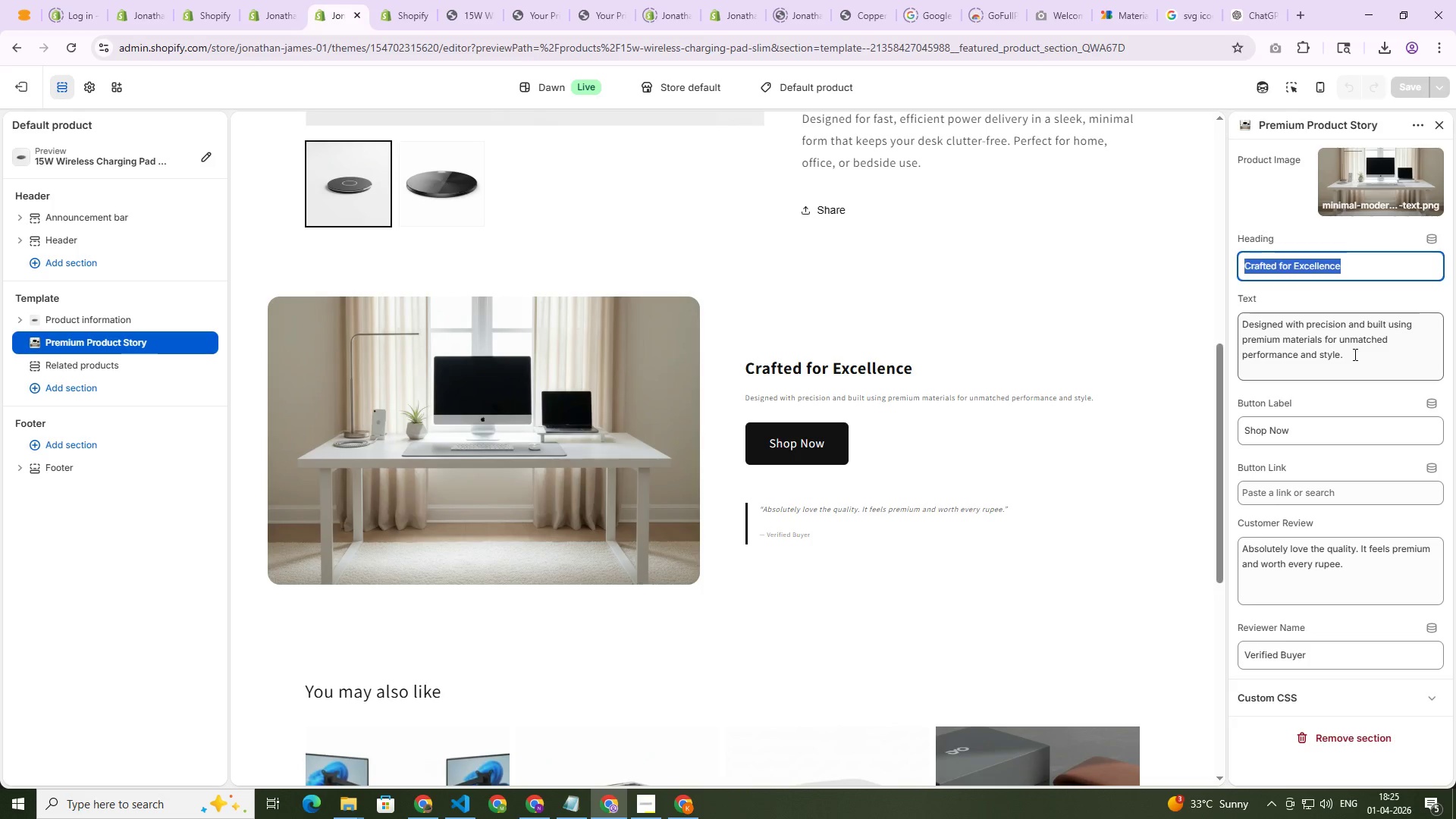 
double_click([1354, 354])
 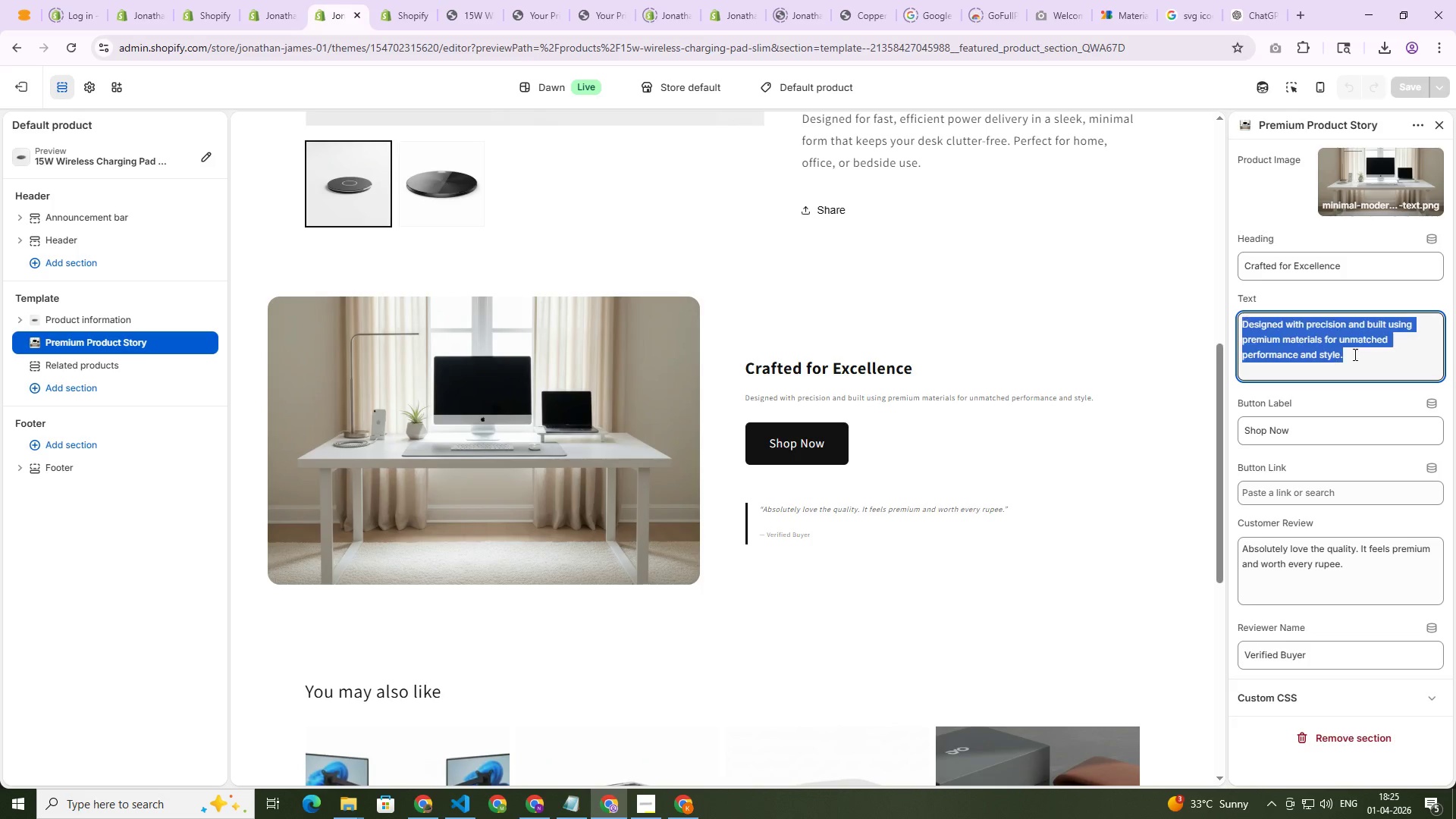 
triple_click([1354, 354])
 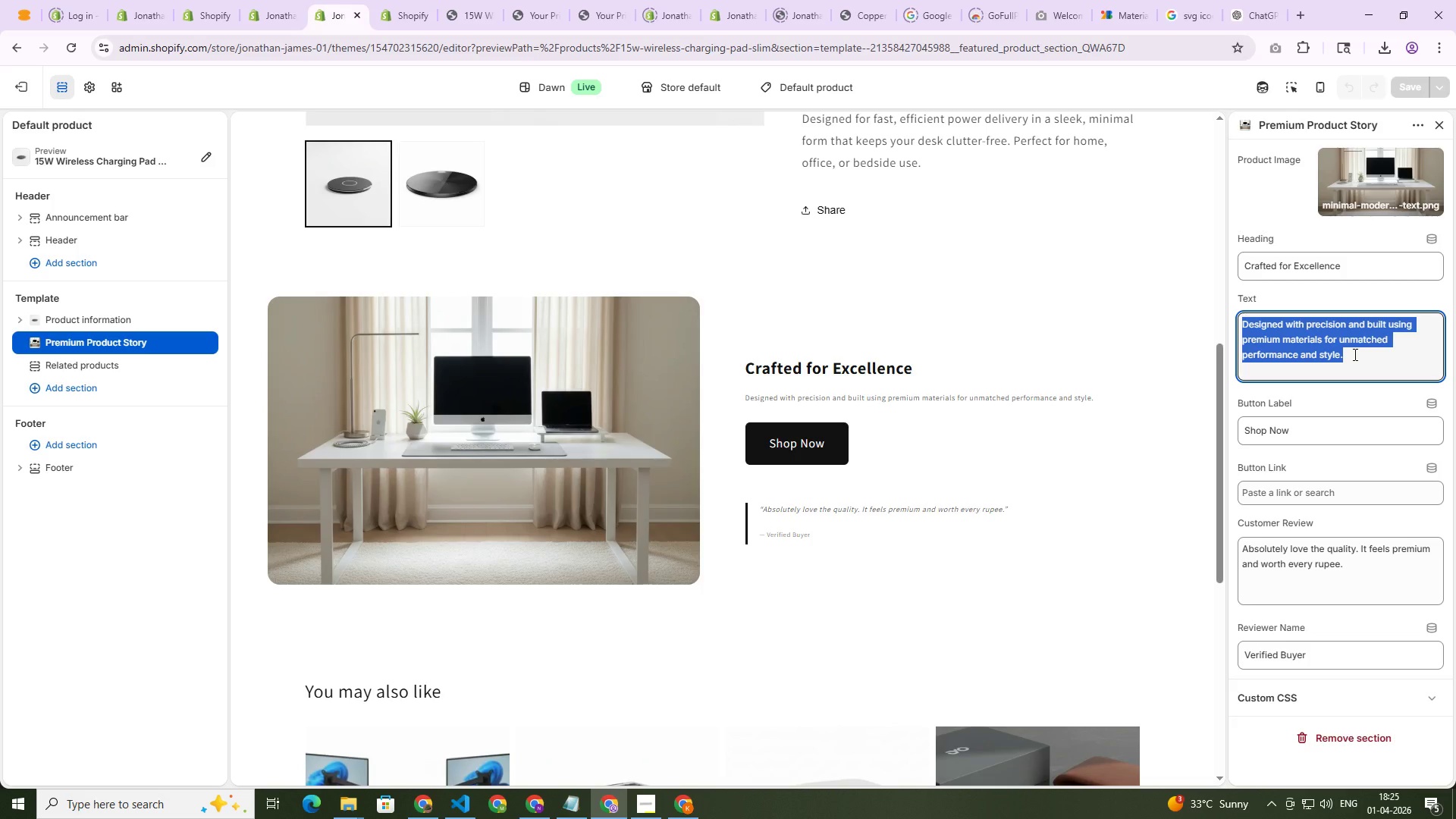 
key(Control+V)
 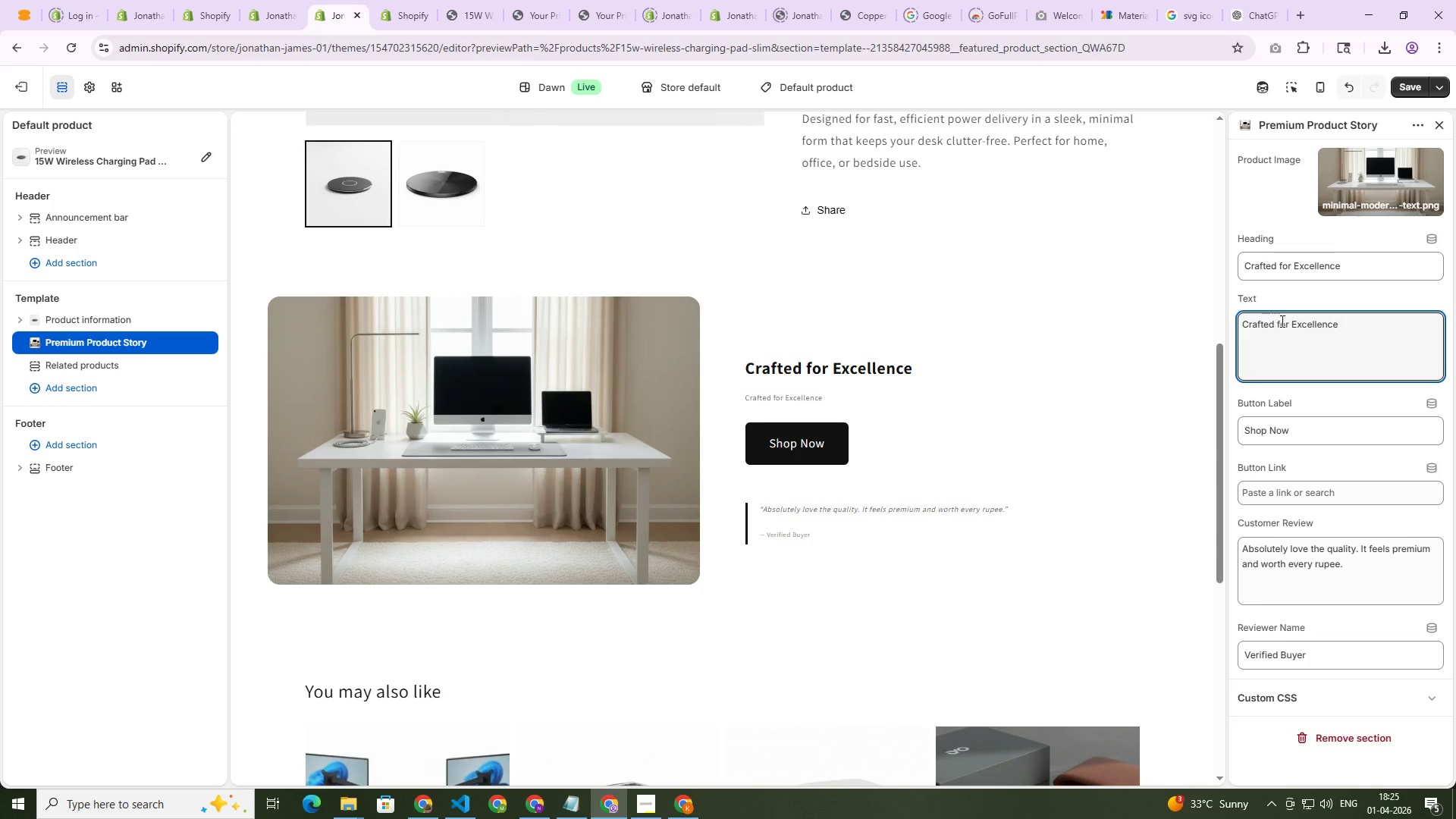 
left_click([1301, 345])
 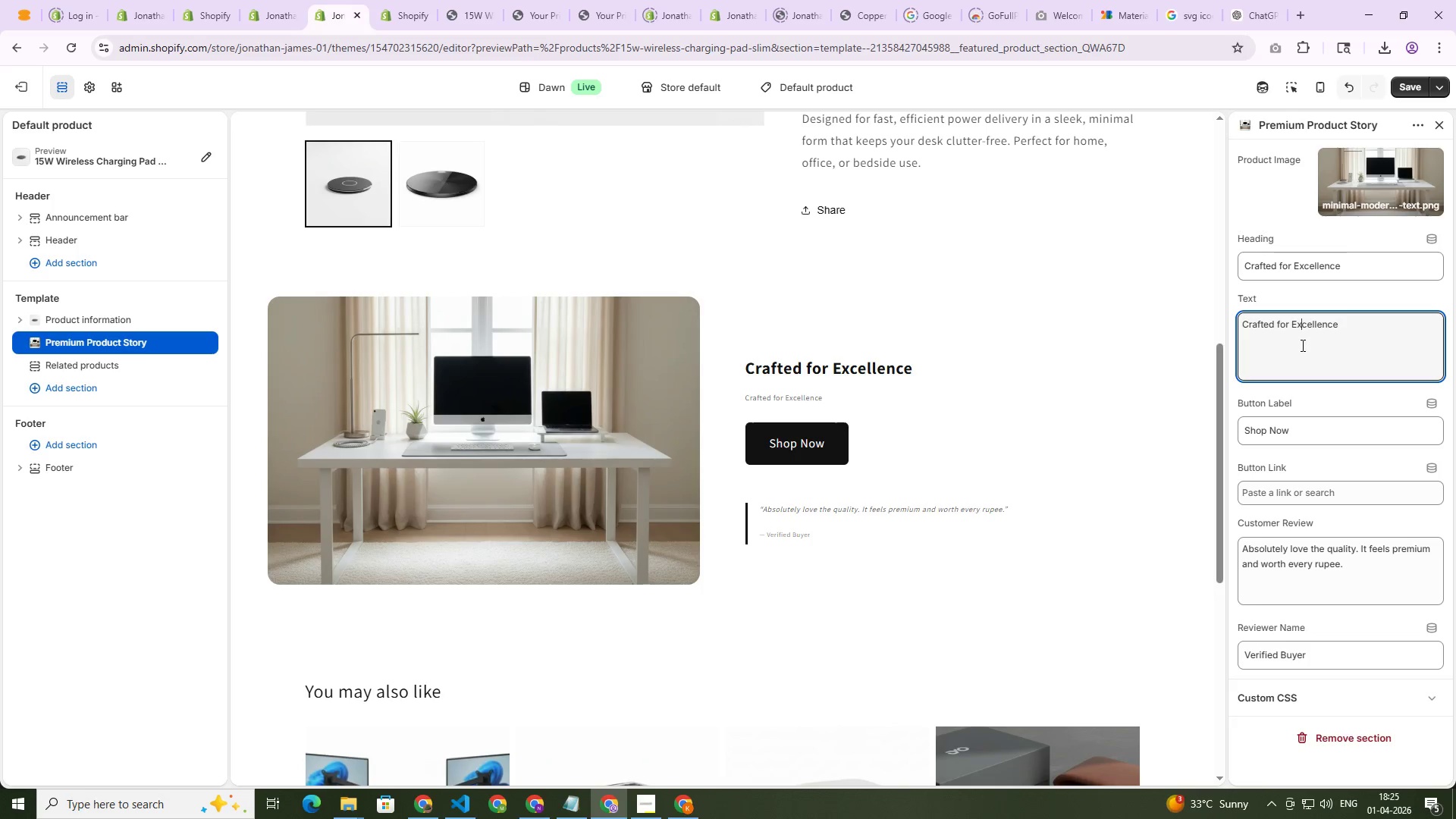 
key(Control+Z)
 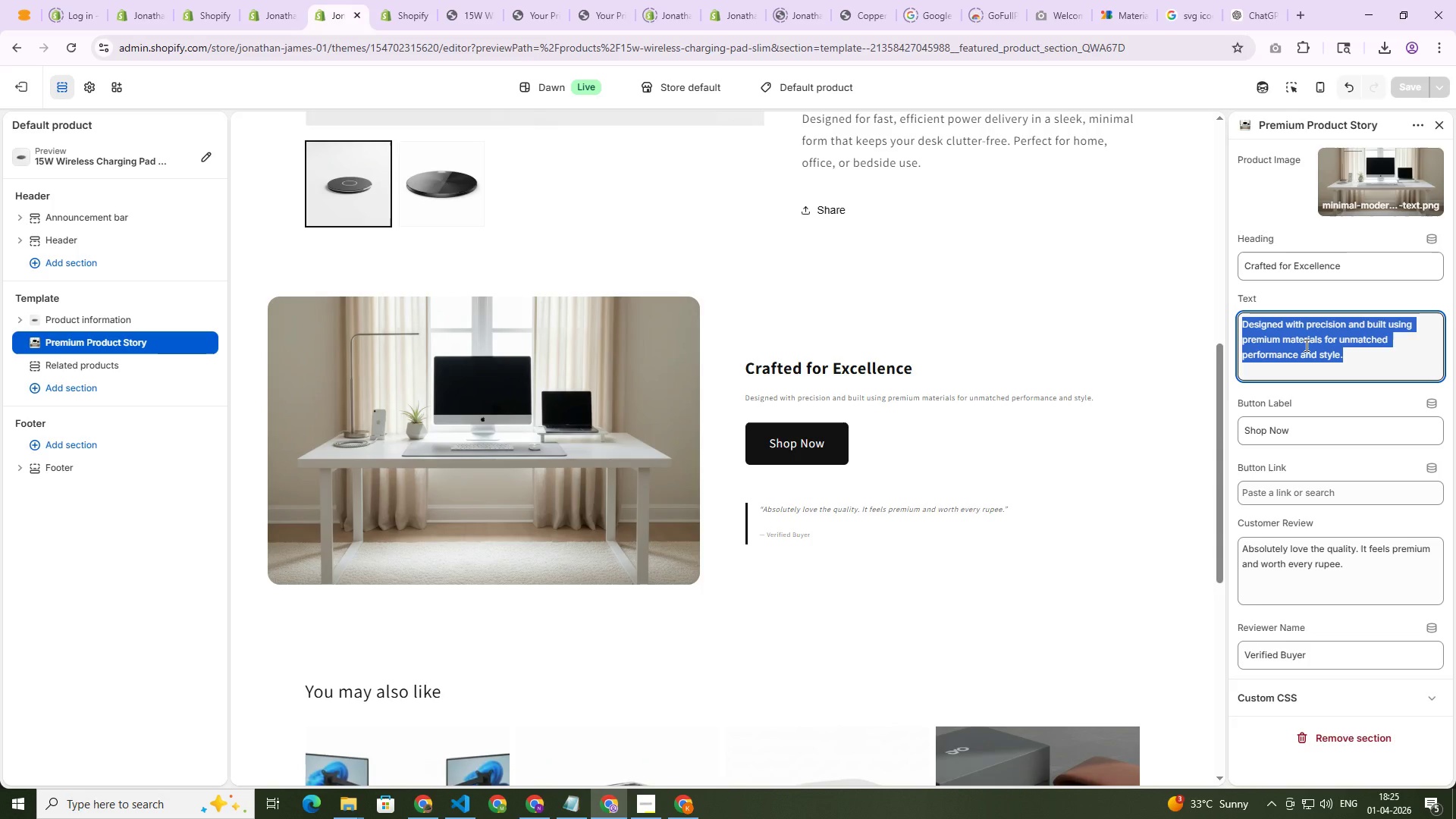 
key(Control+C)
 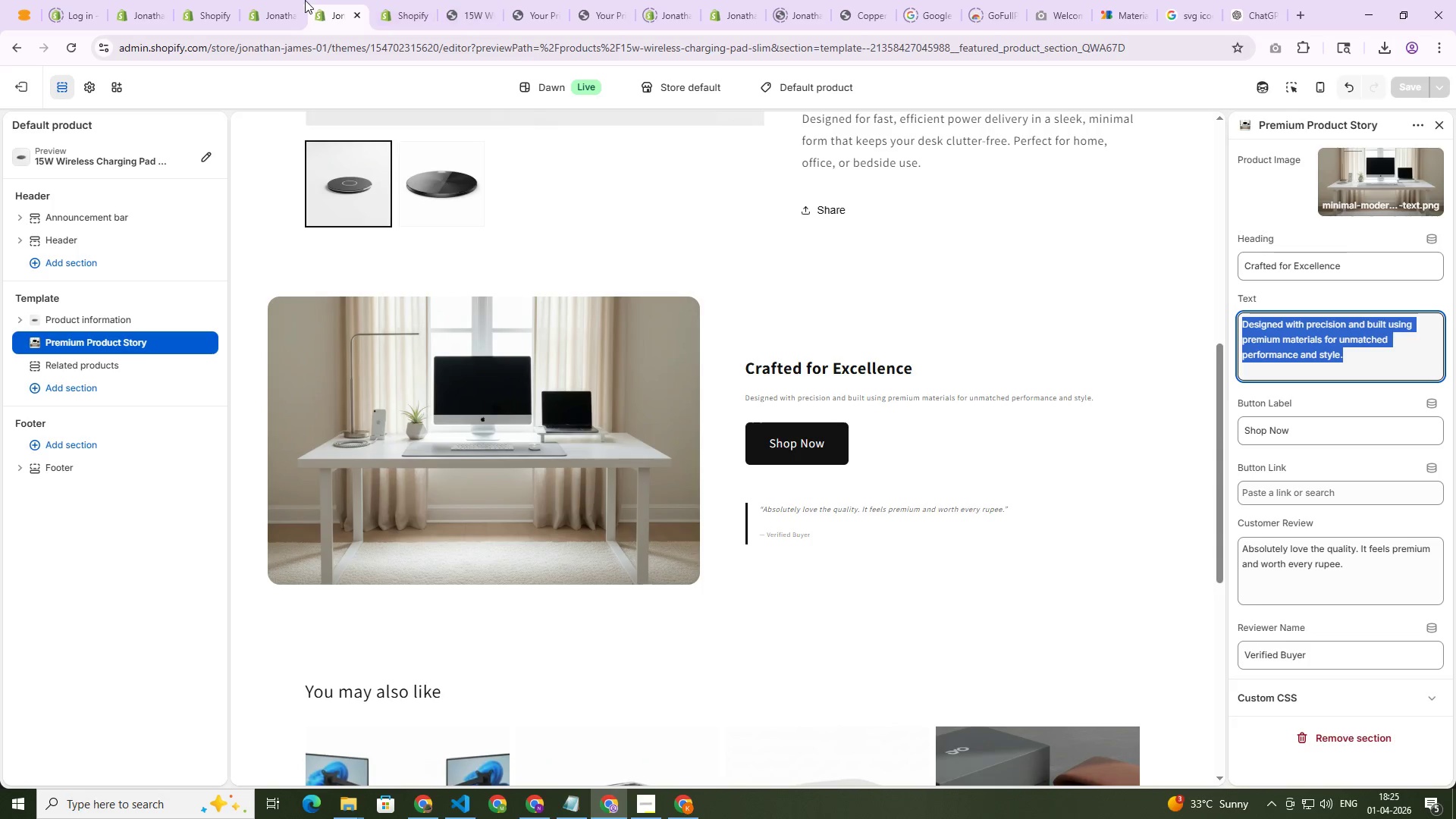 
left_click([283, 0])
 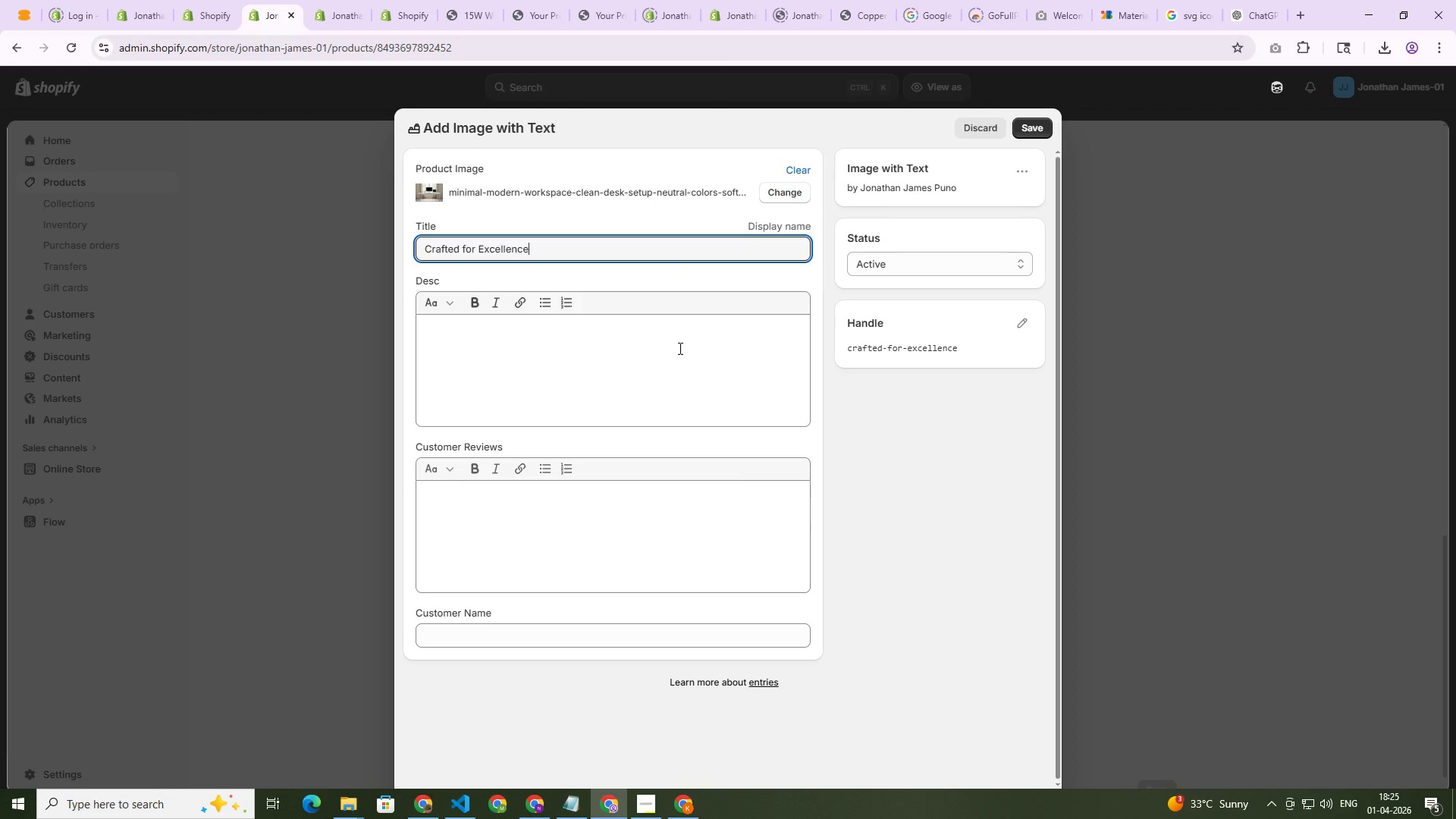 
left_click([677, 351])
 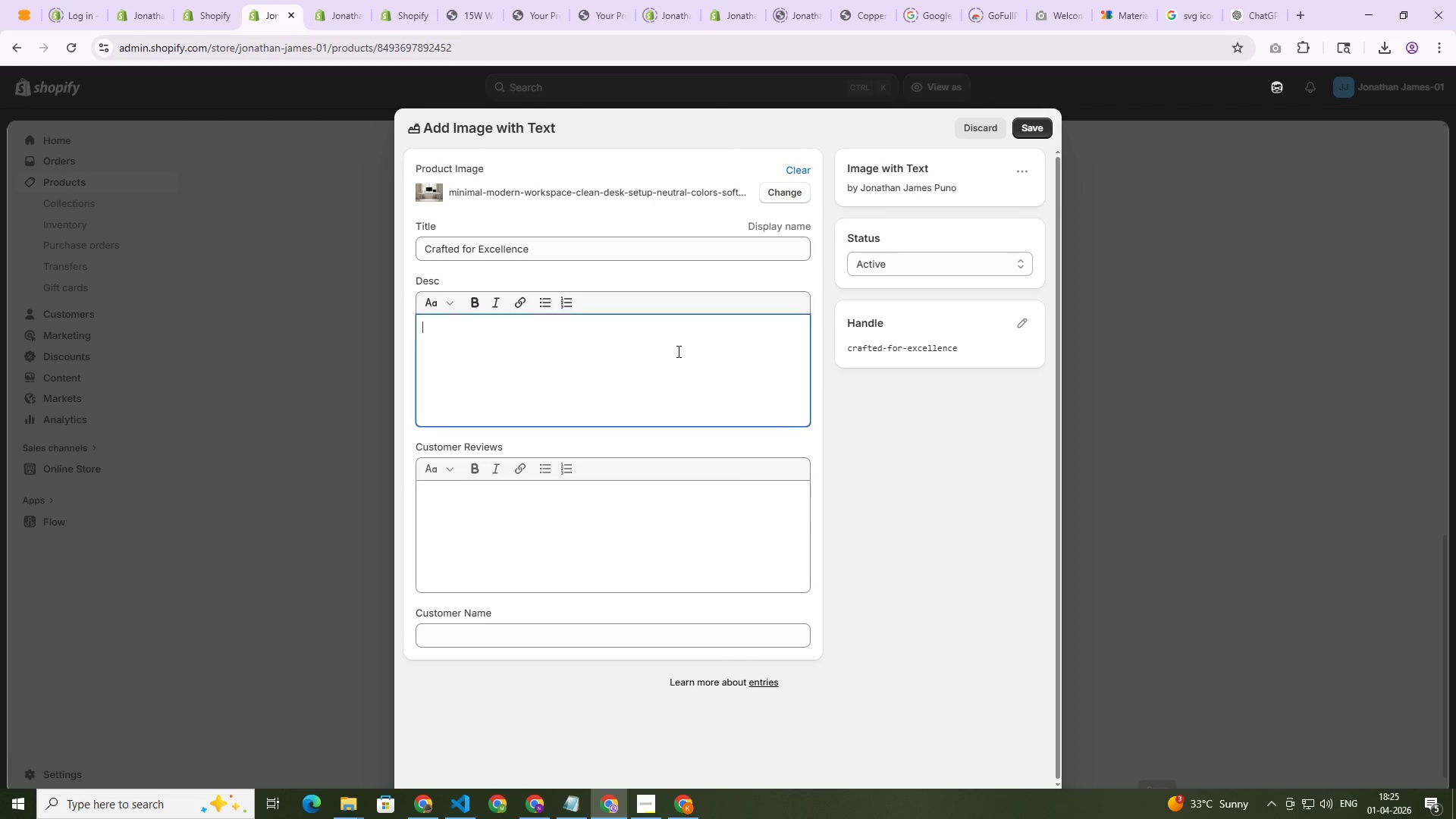 
key(Control+V)
 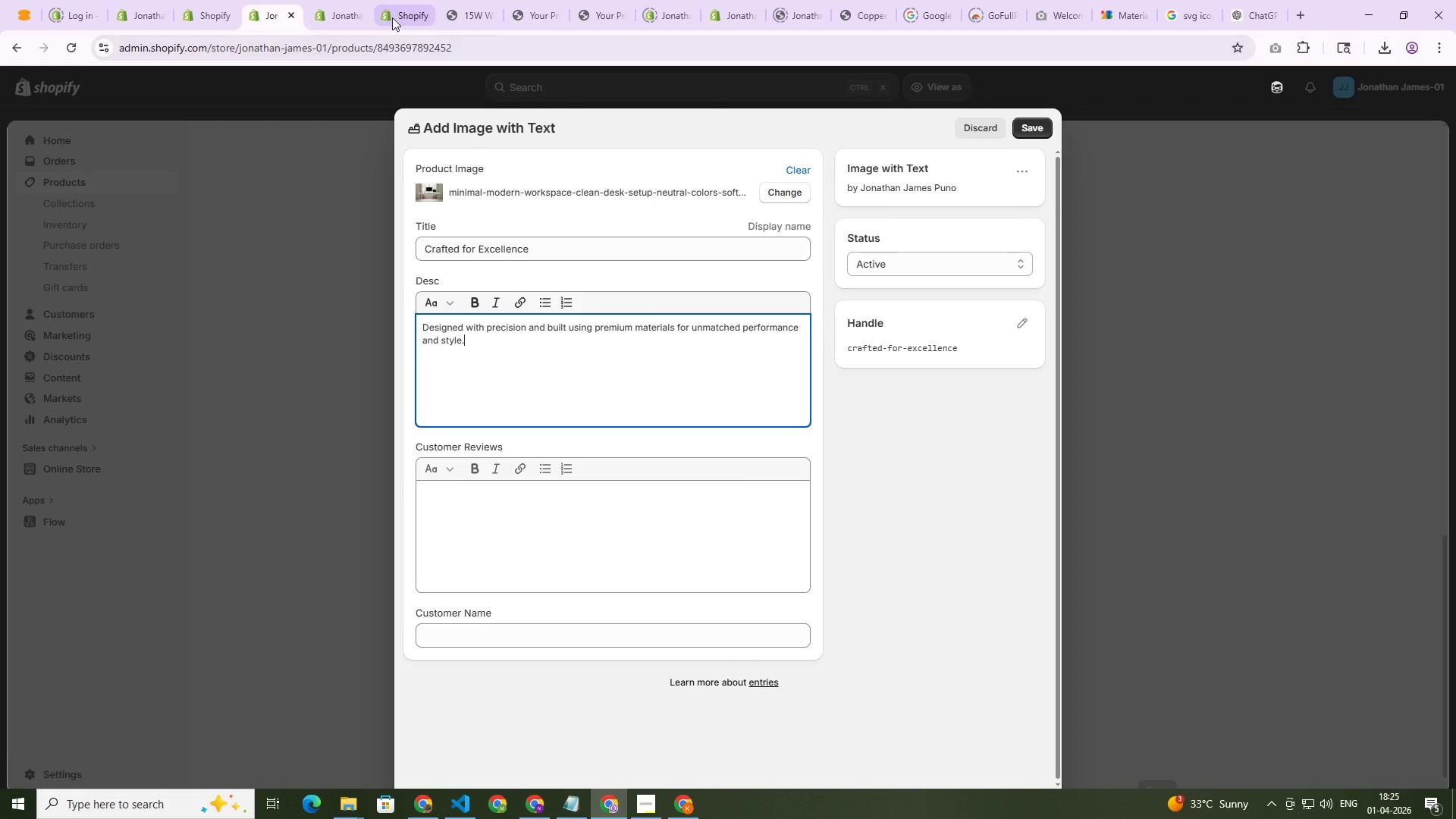 
left_click([343, 9])
 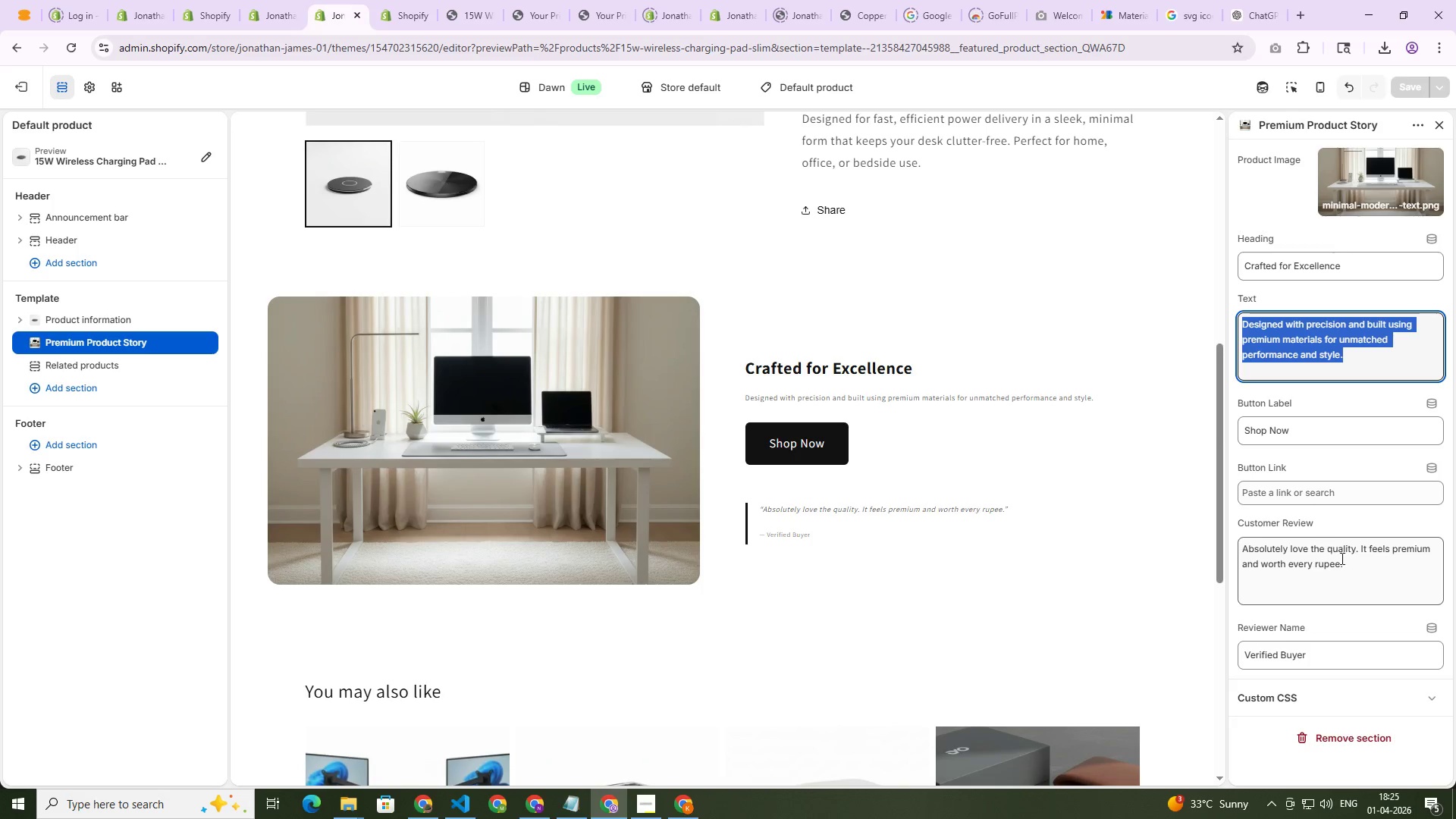 
left_click([1354, 568])
 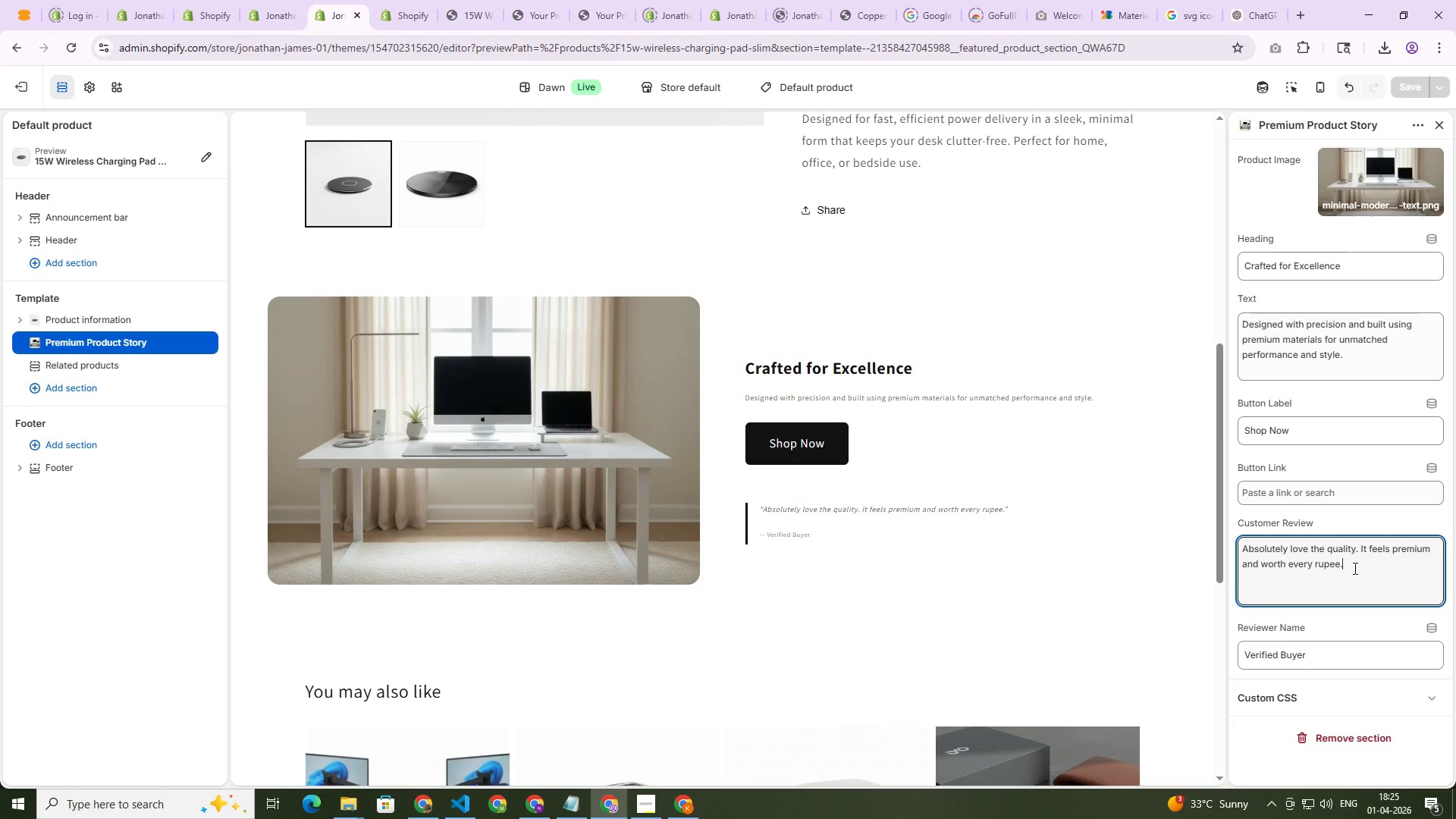 
key(Control+A)
 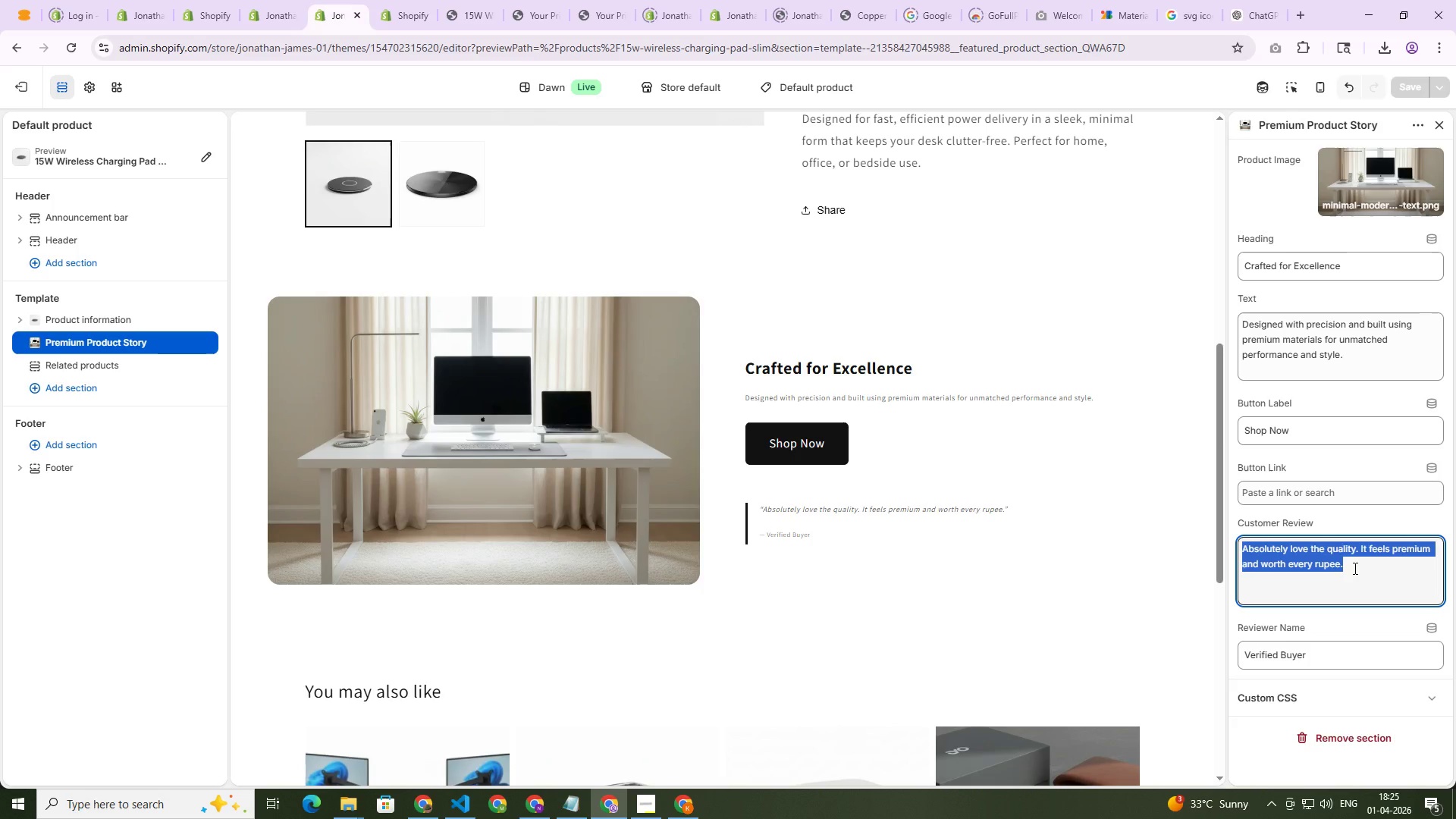 
key(Control+C)
 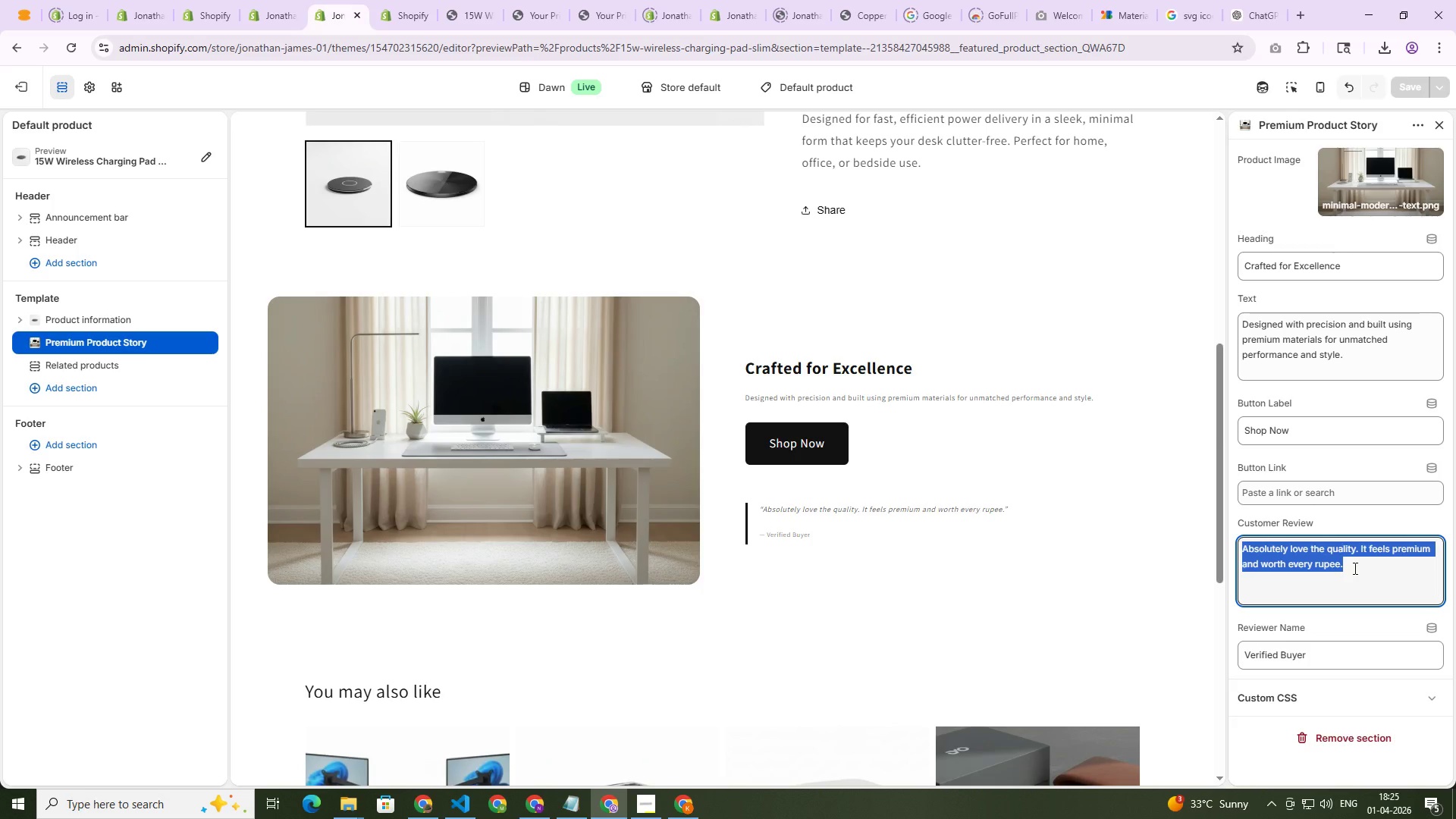 
left_click([1354, 568])
 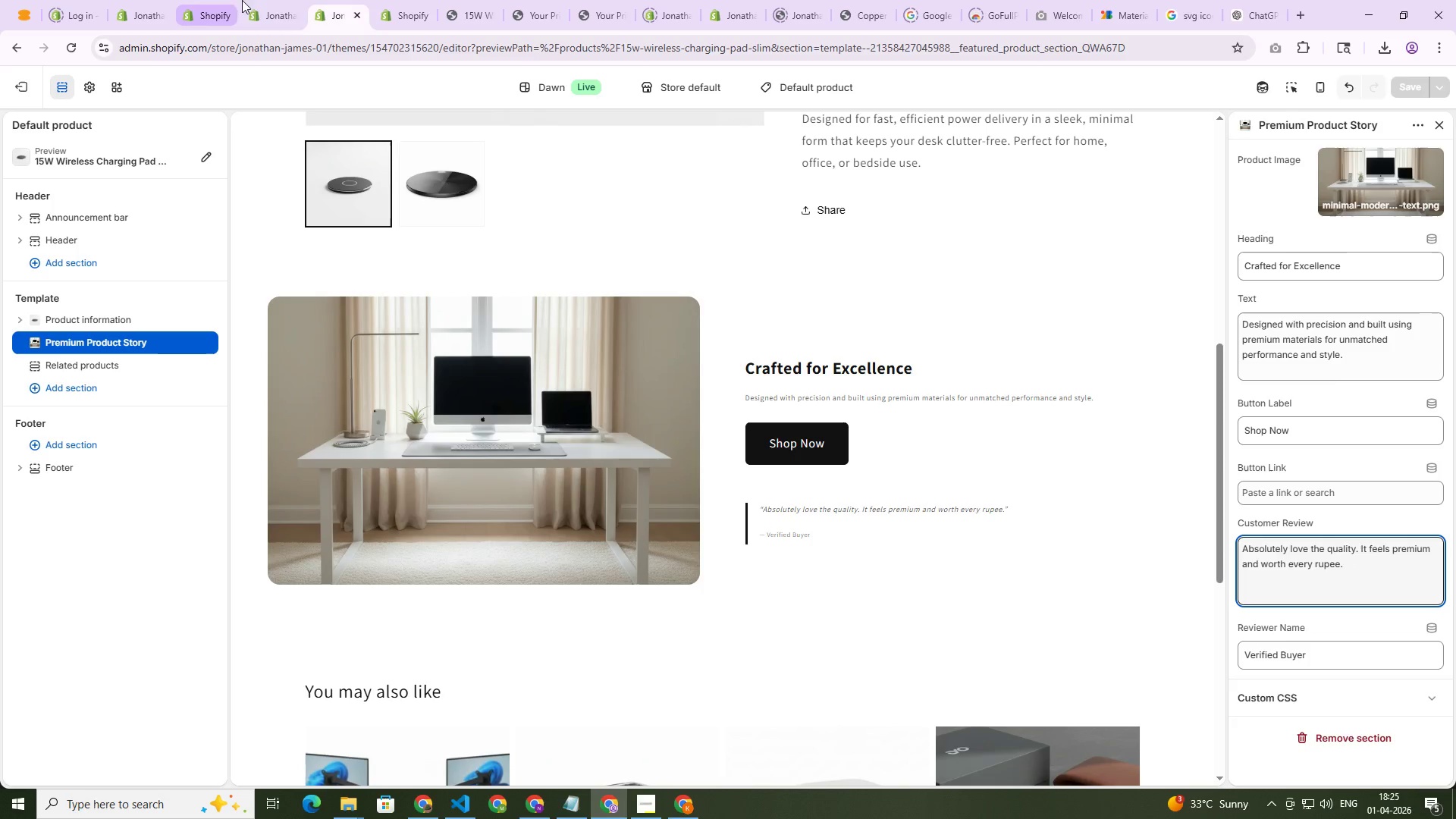 
left_click([264, 0])
 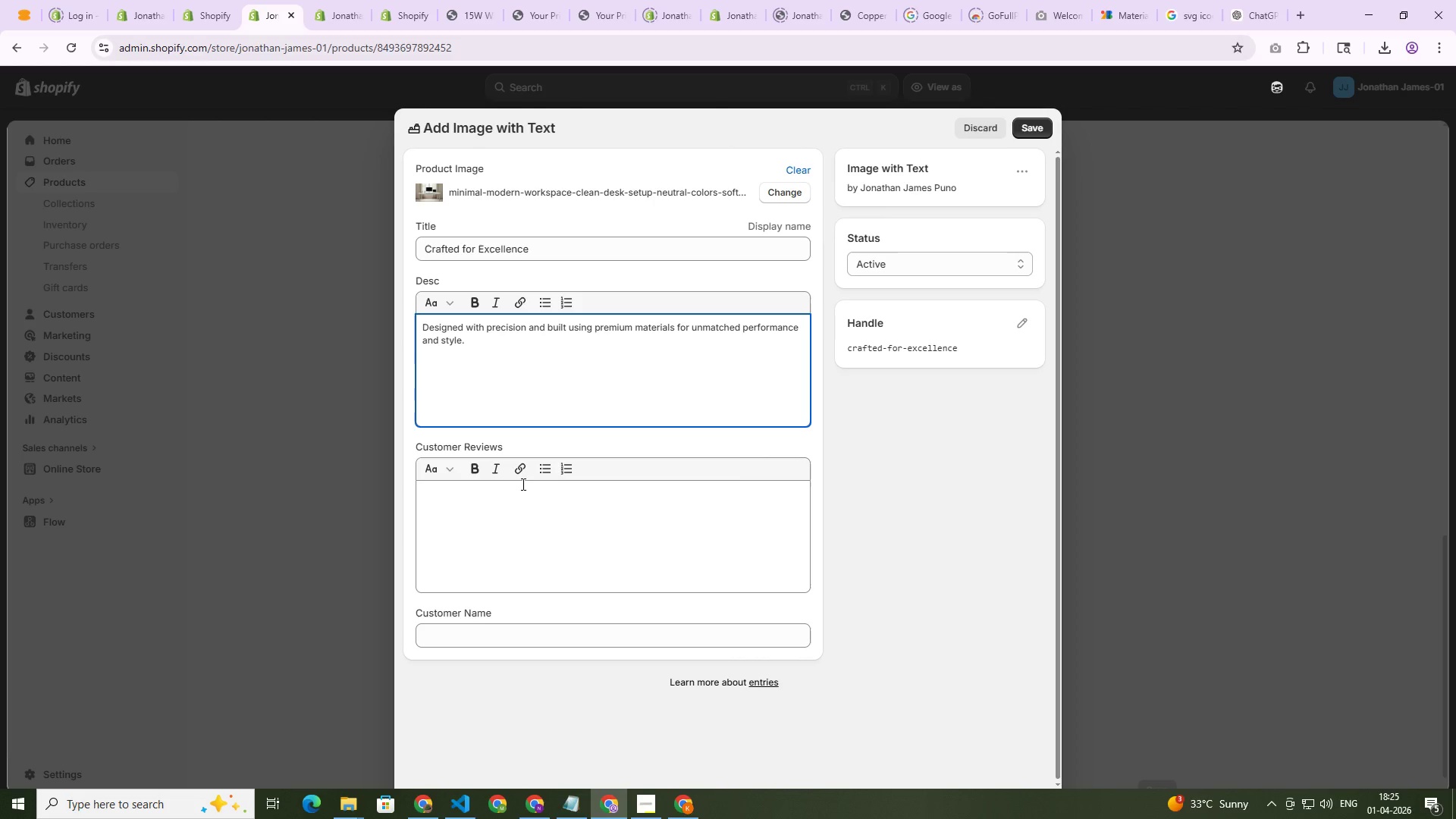 
left_click([521, 488])
 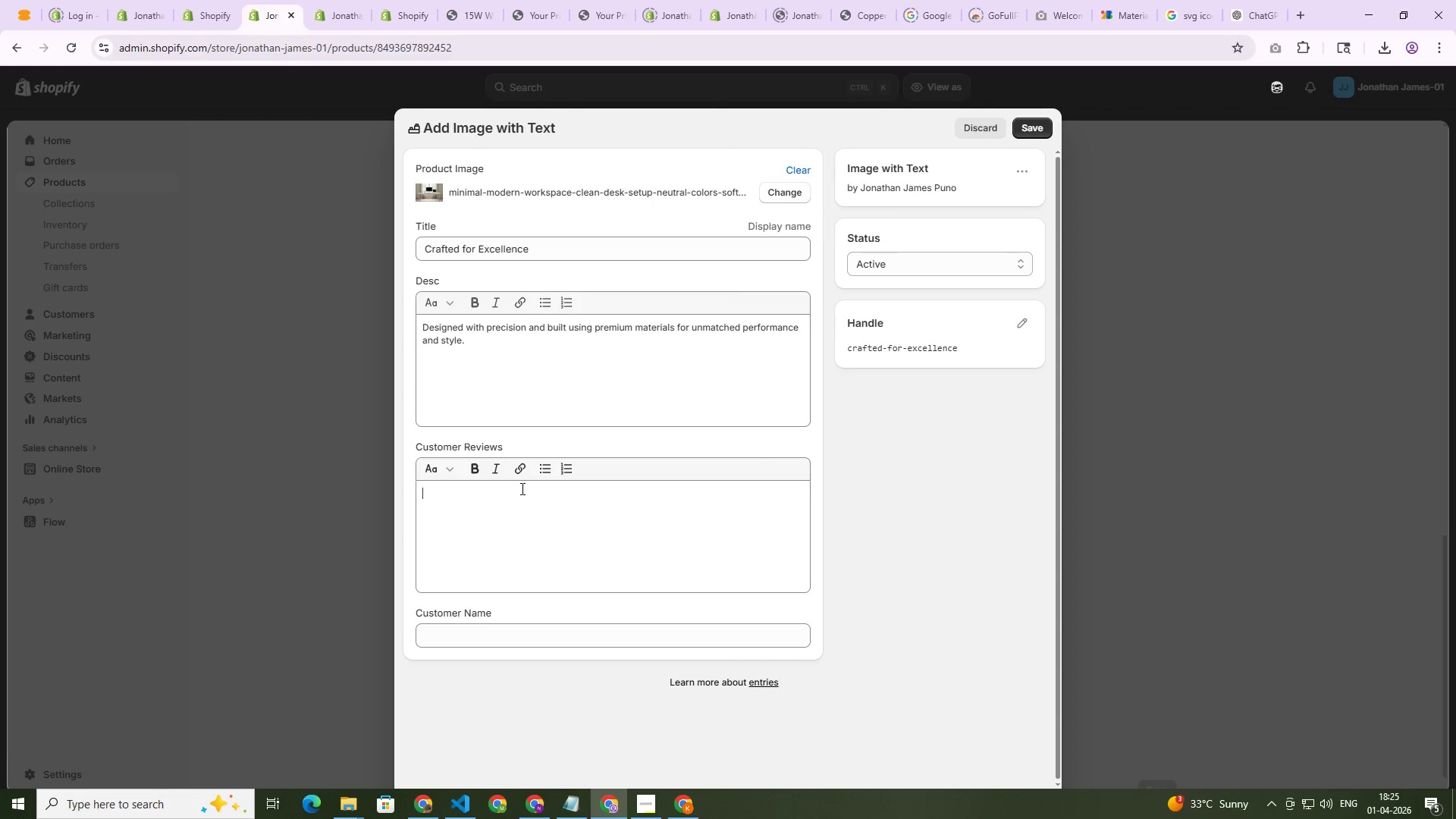 
key(Control+V)
 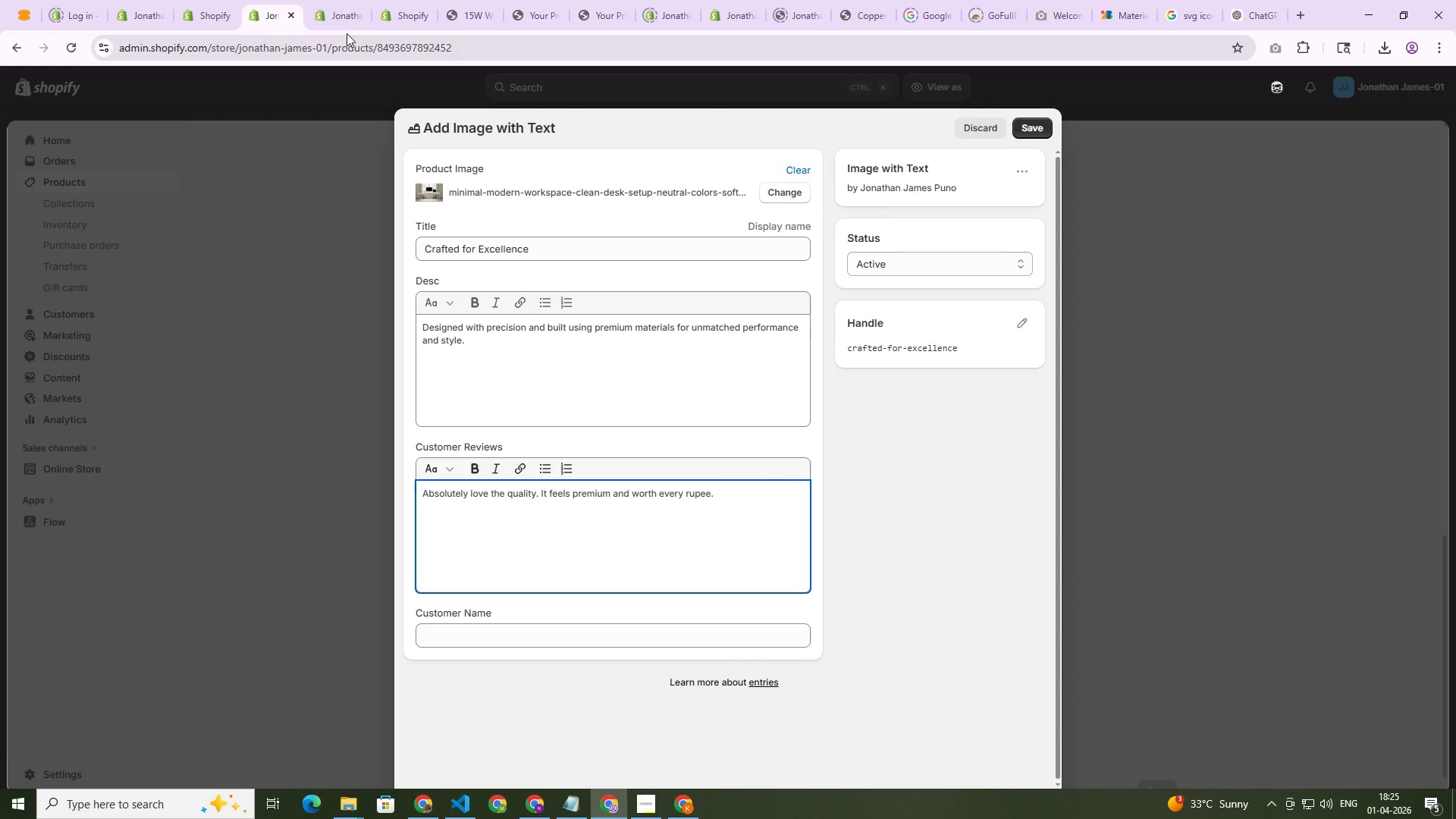 
left_click([345, 15])
 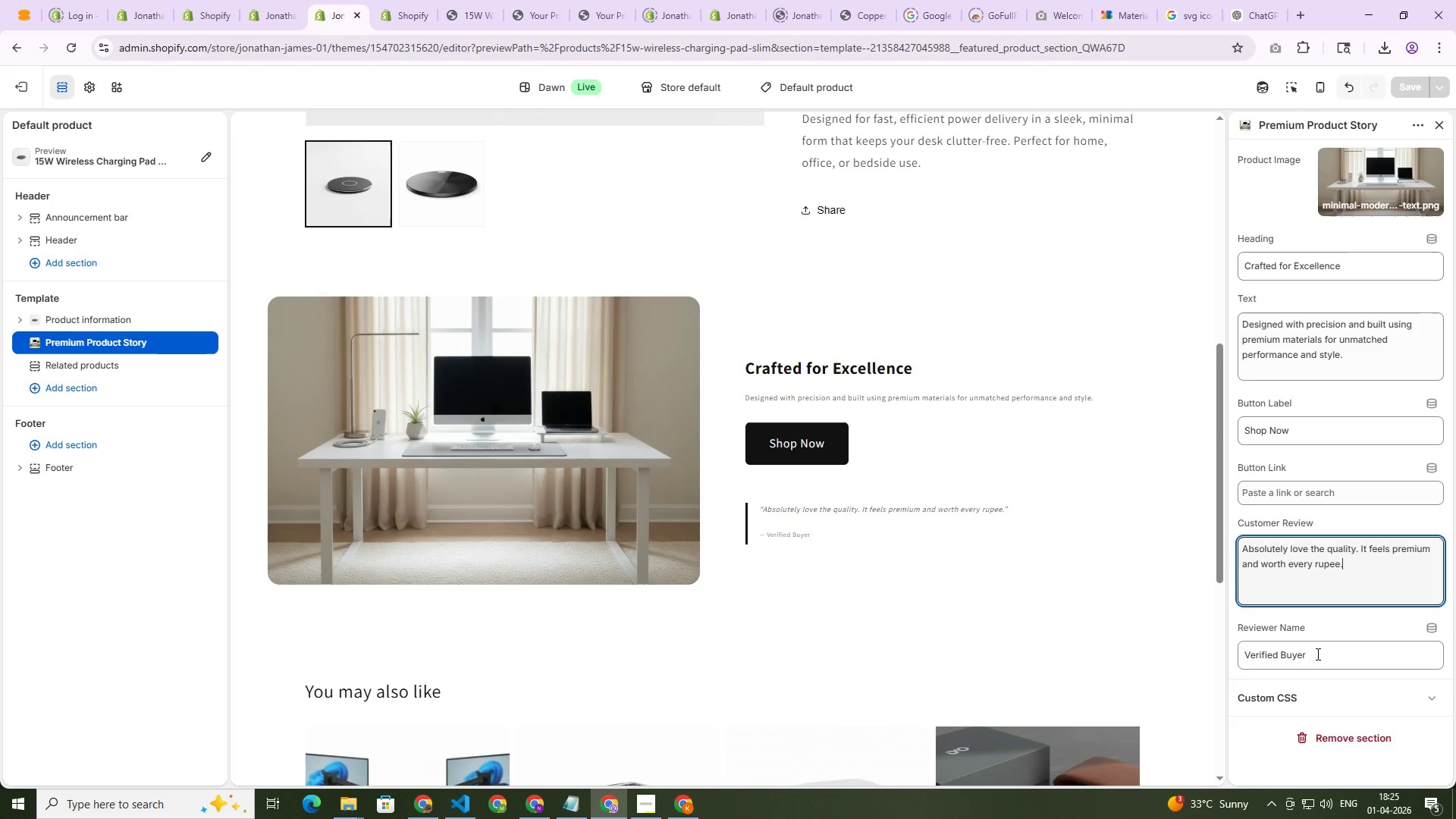 
double_click([1316, 654])
 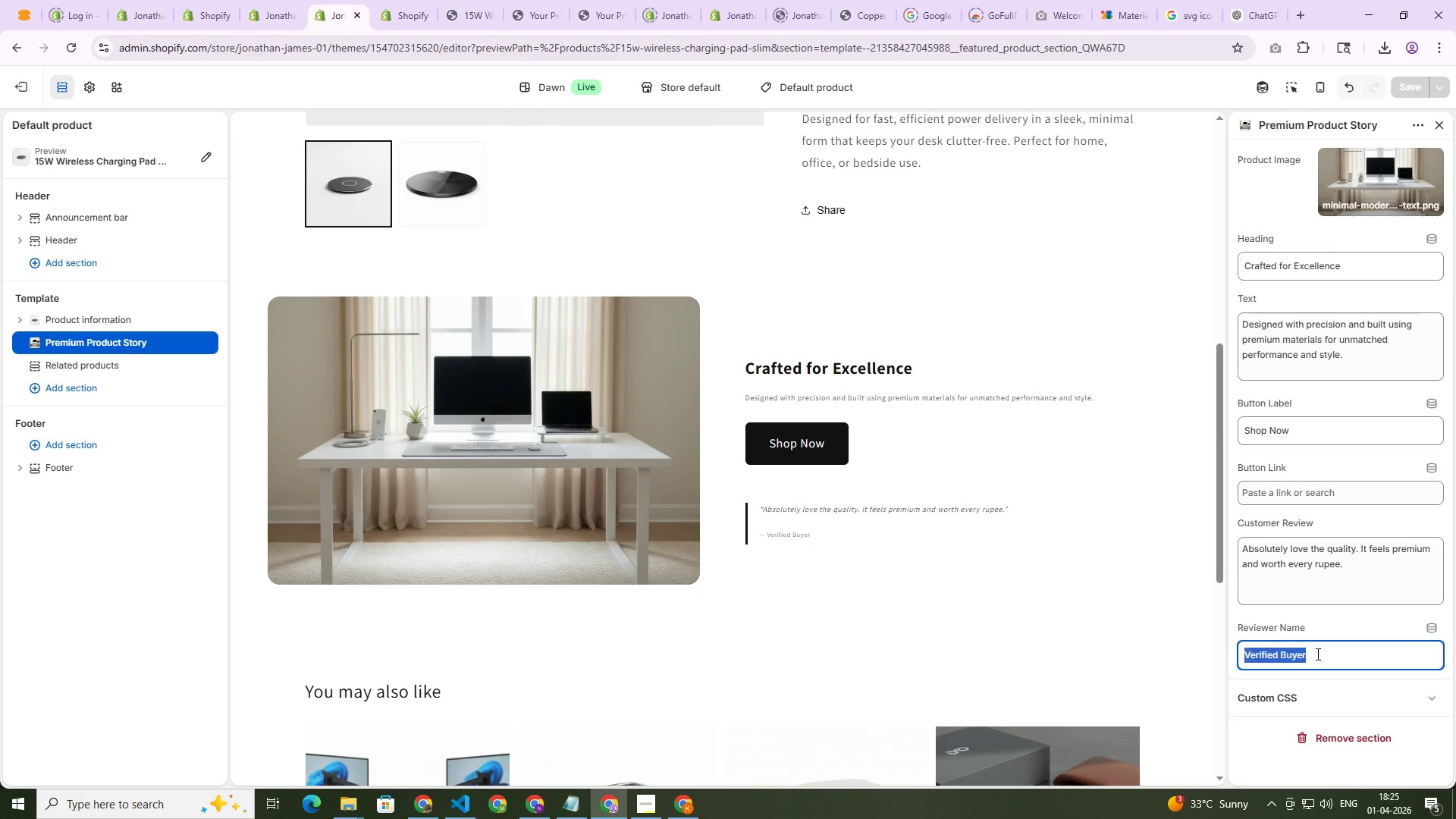 
triple_click([1316, 654])
 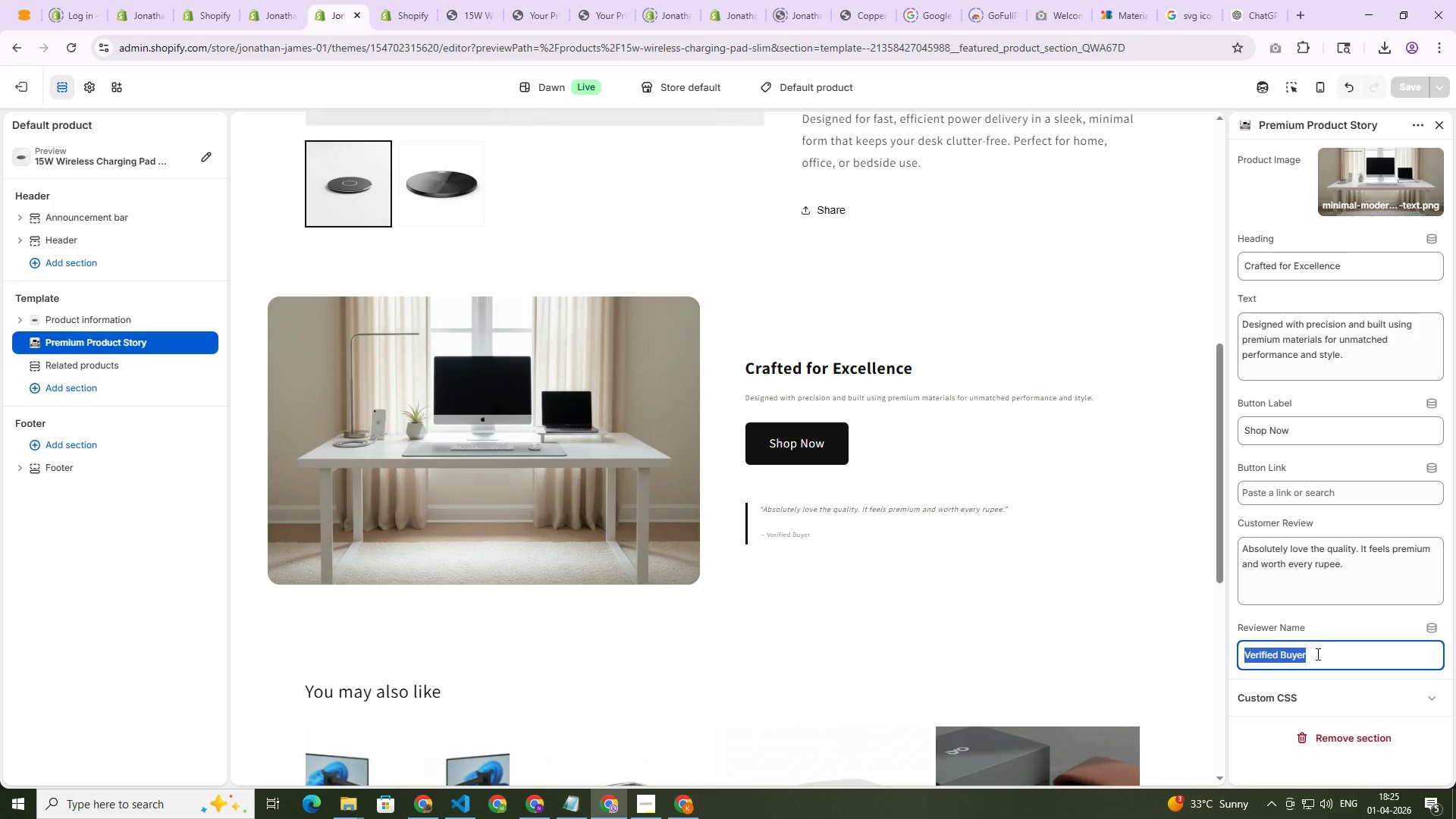 
key(Control+C)
 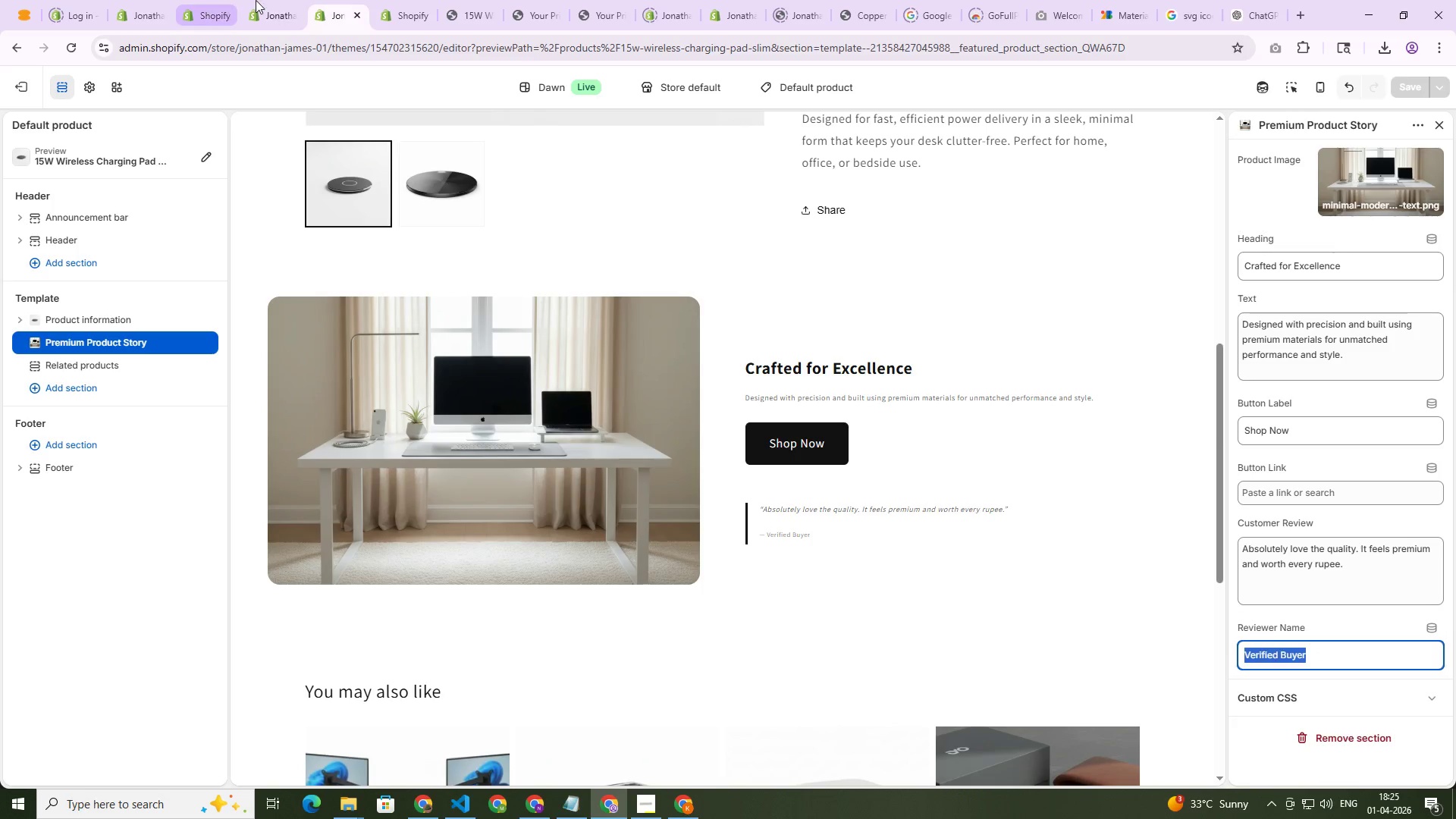 
left_click([289, 0])
 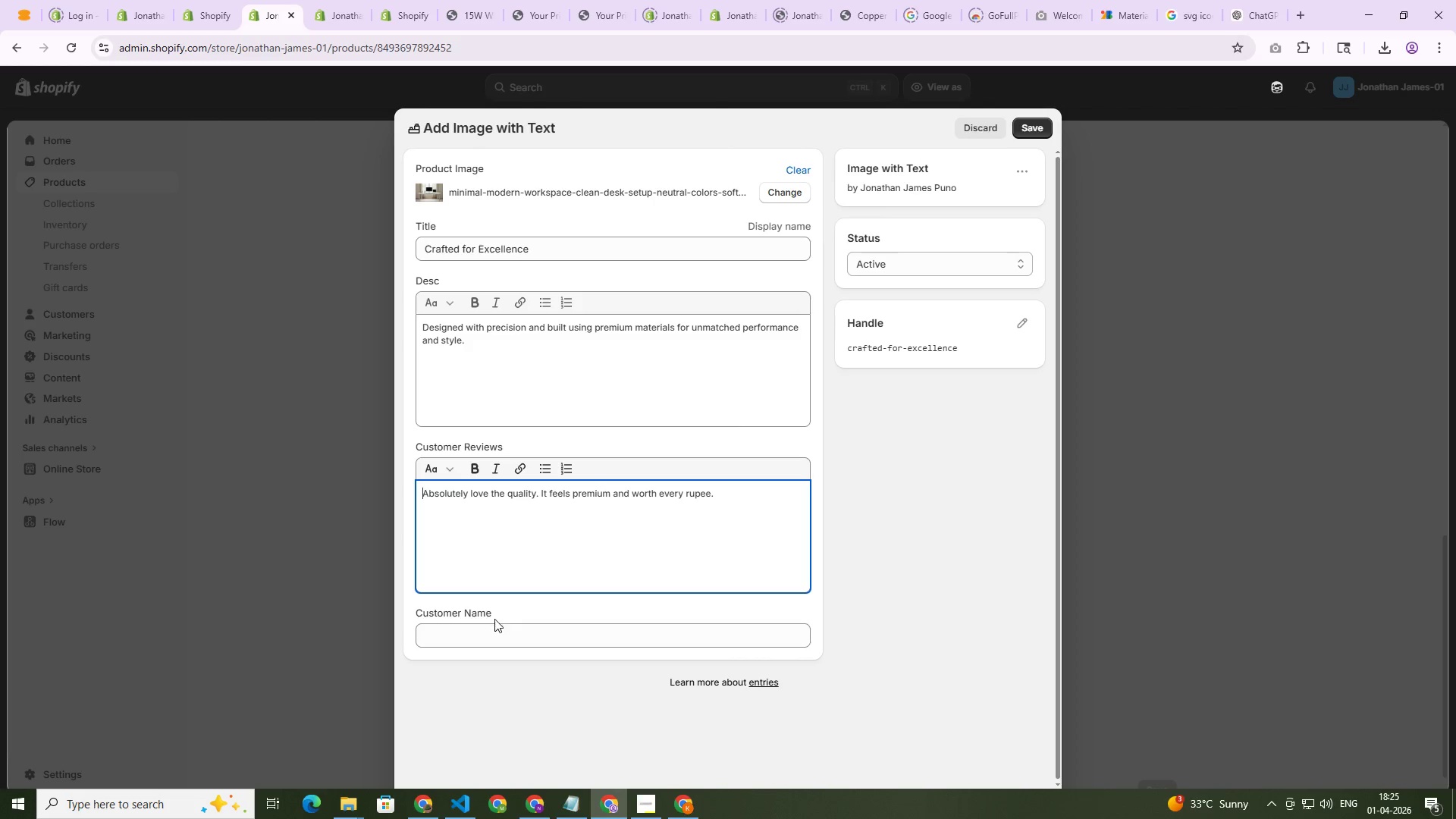 
left_click([499, 630])
 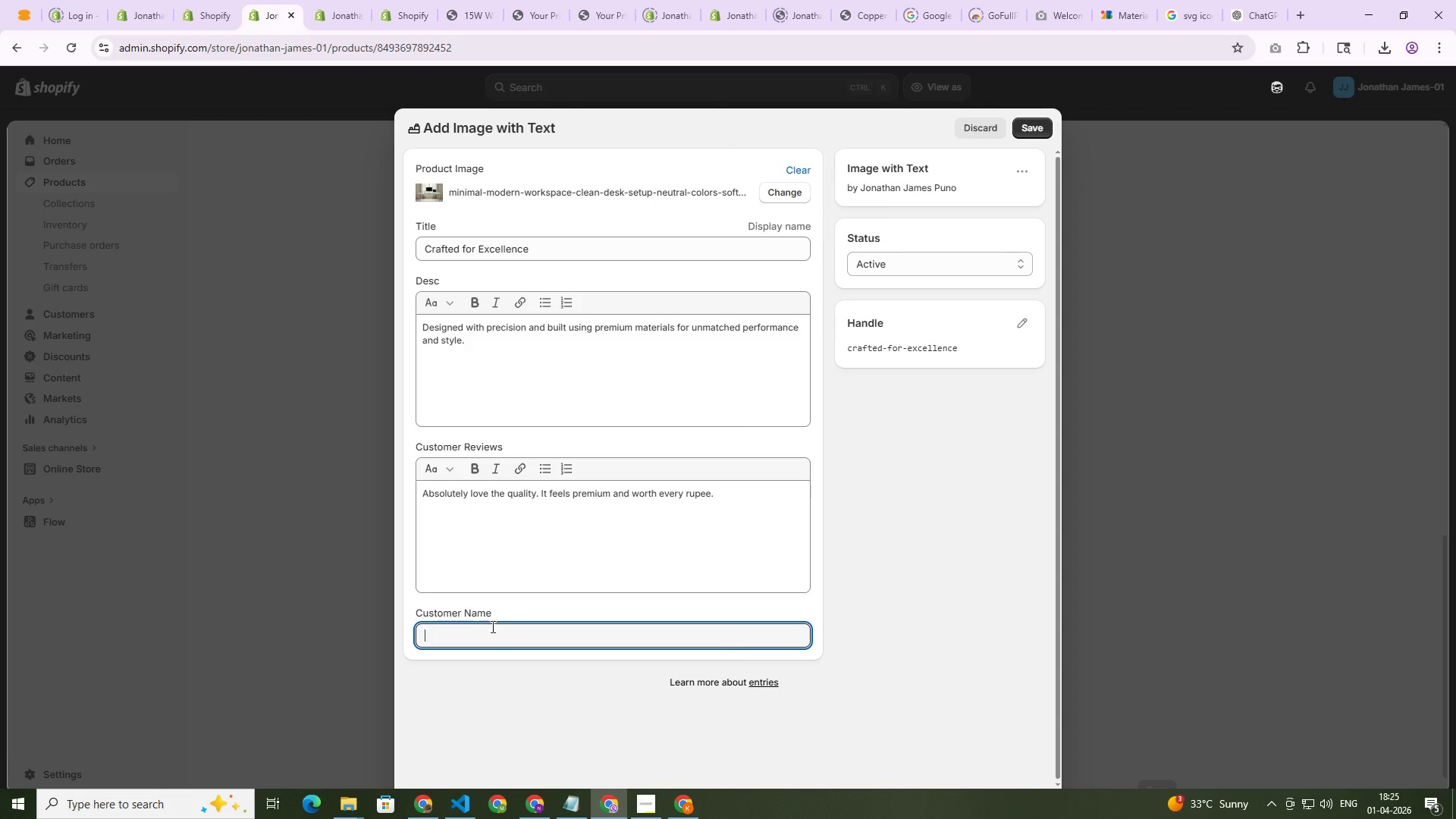 
key(Control+V)
 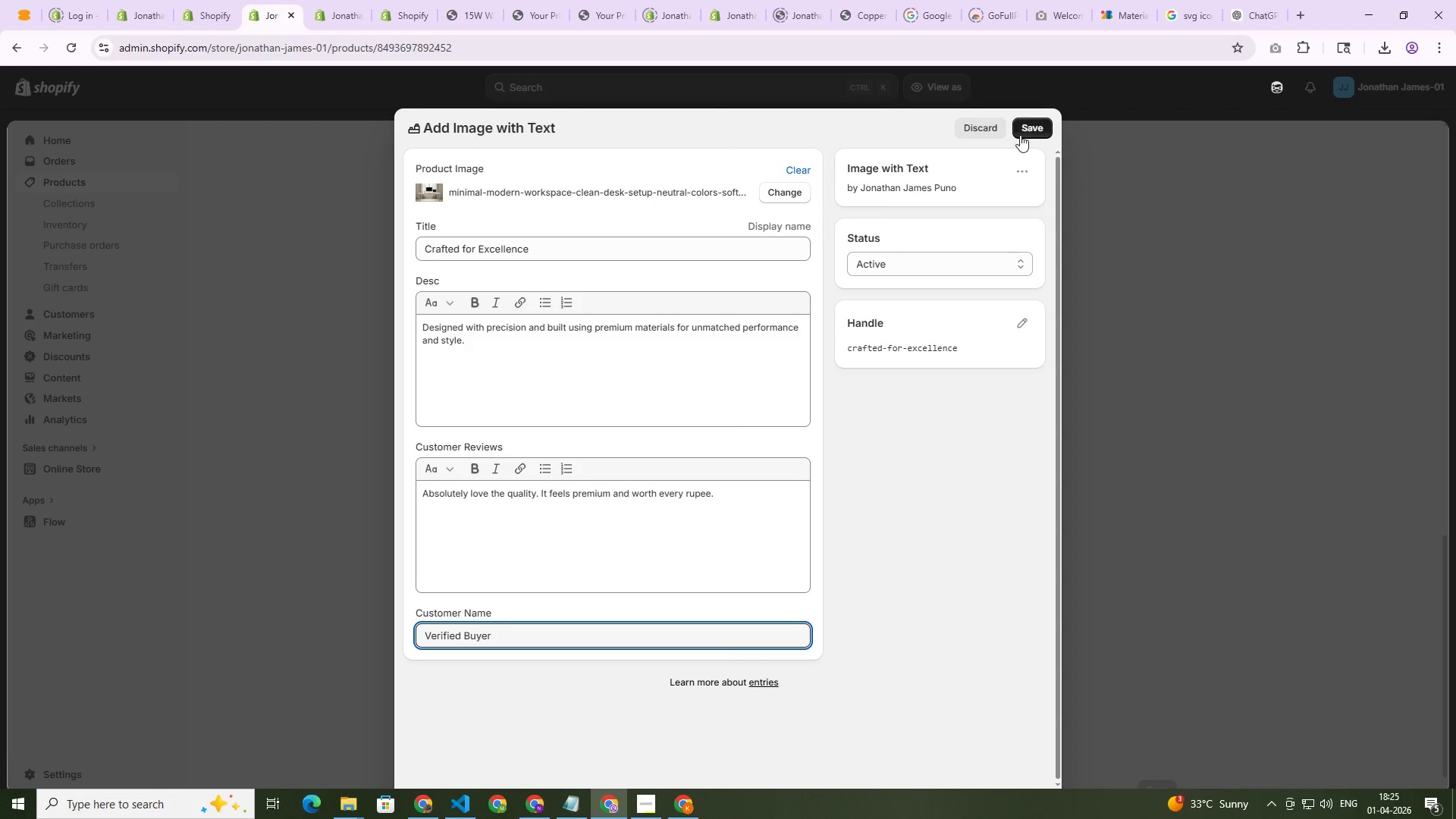 
left_click([1025, 128])
 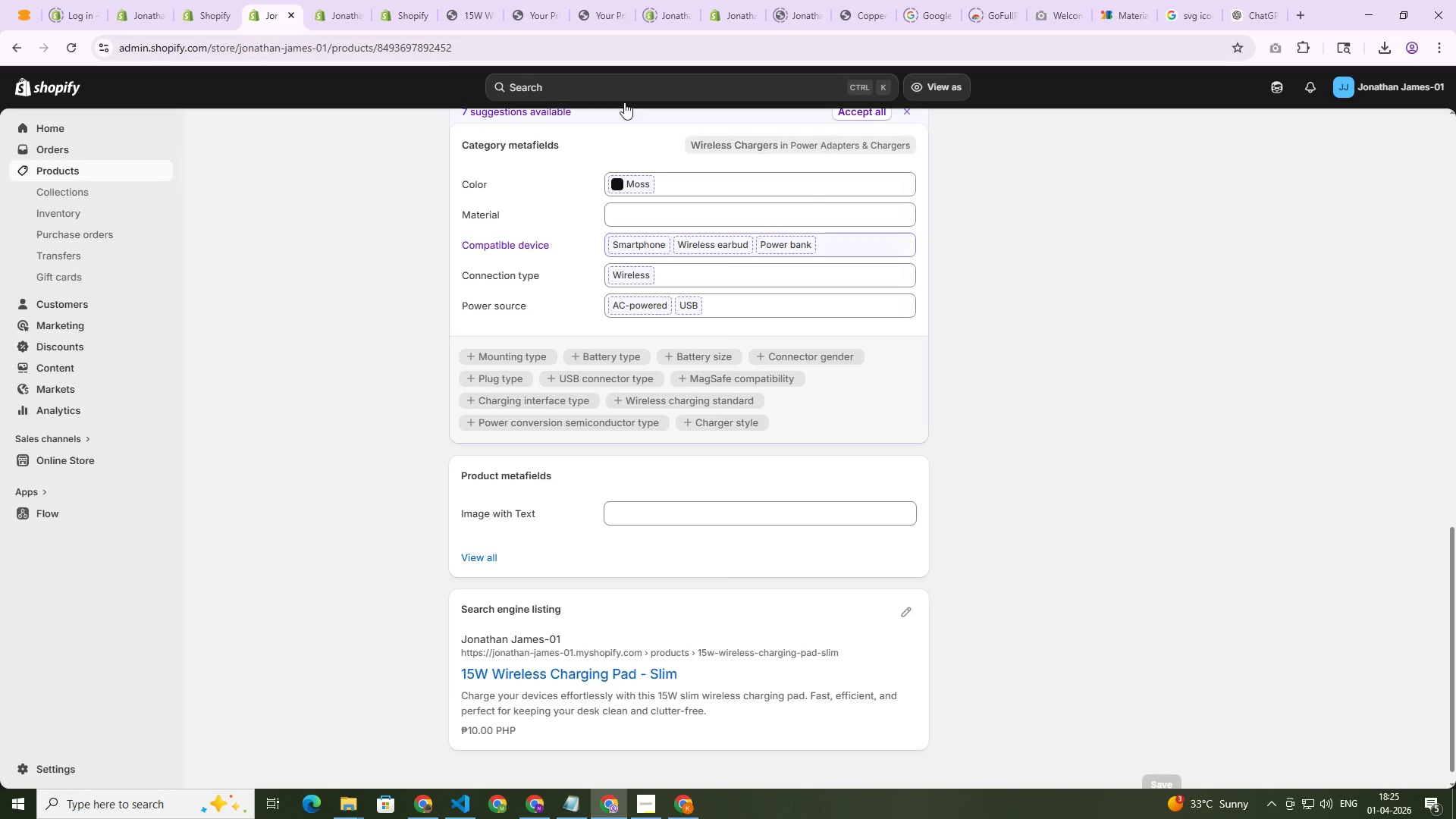 
left_click([400, 14])
 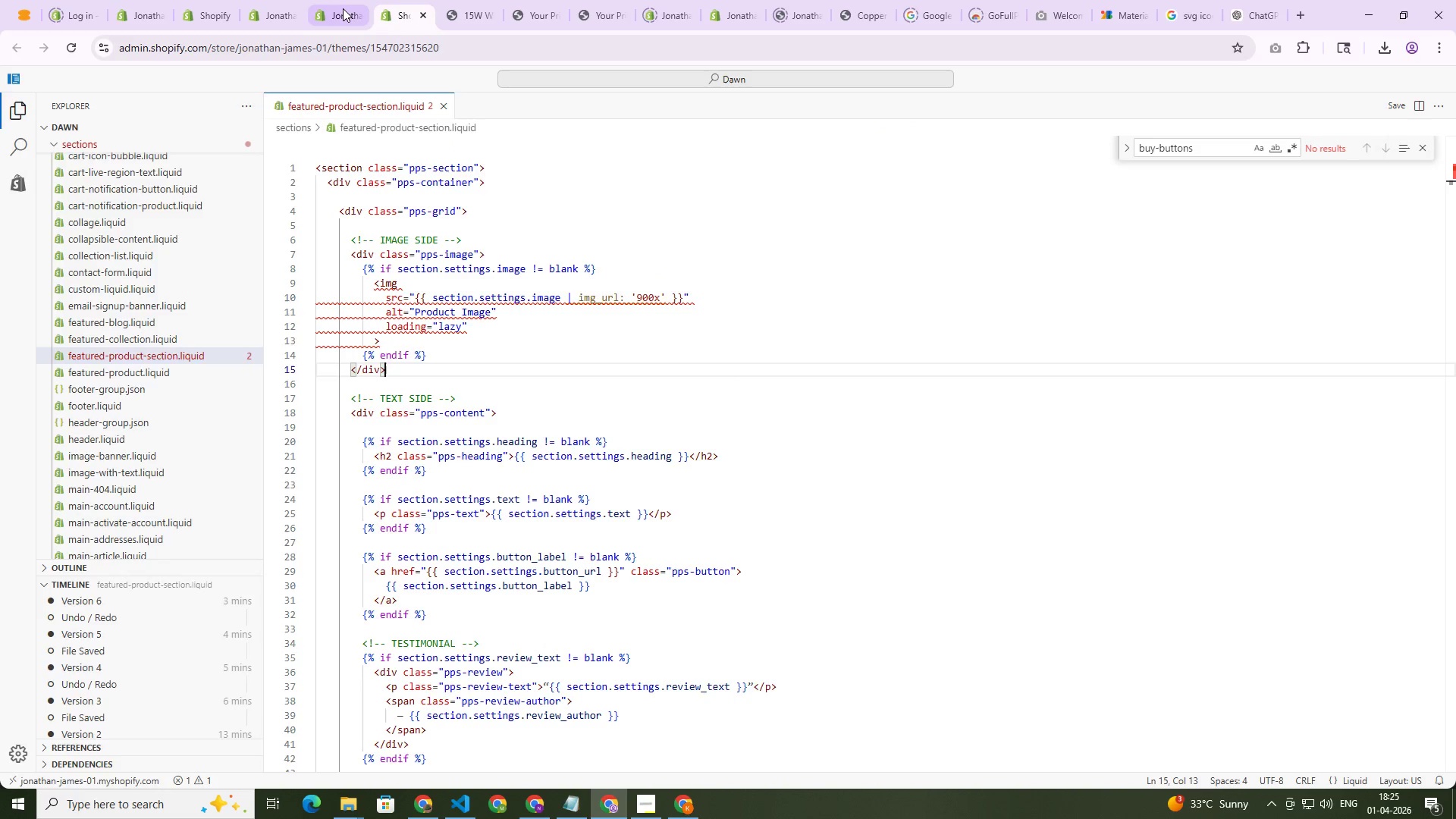 
left_click([343, 8])
 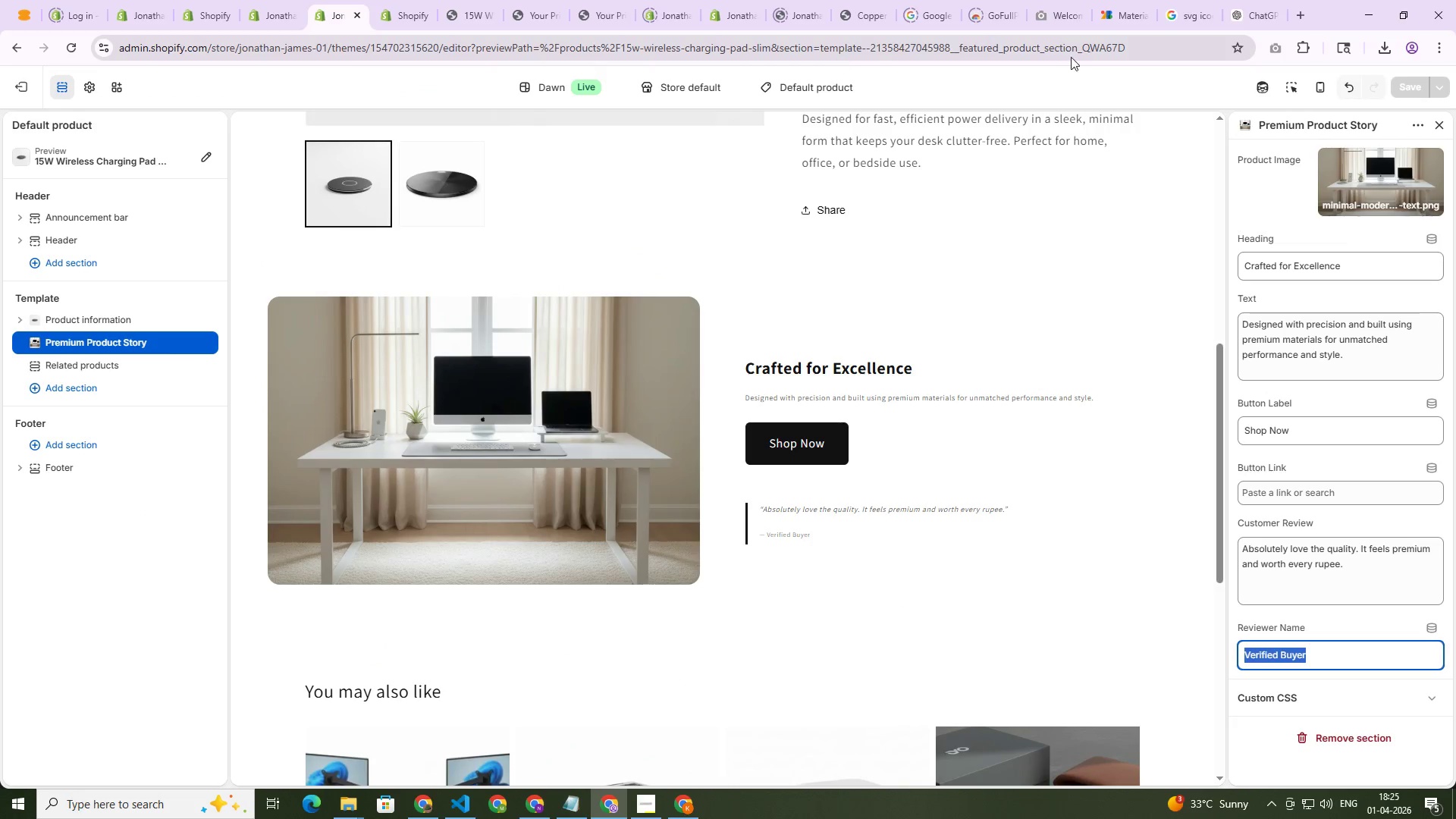 
left_click([1138, 54])
 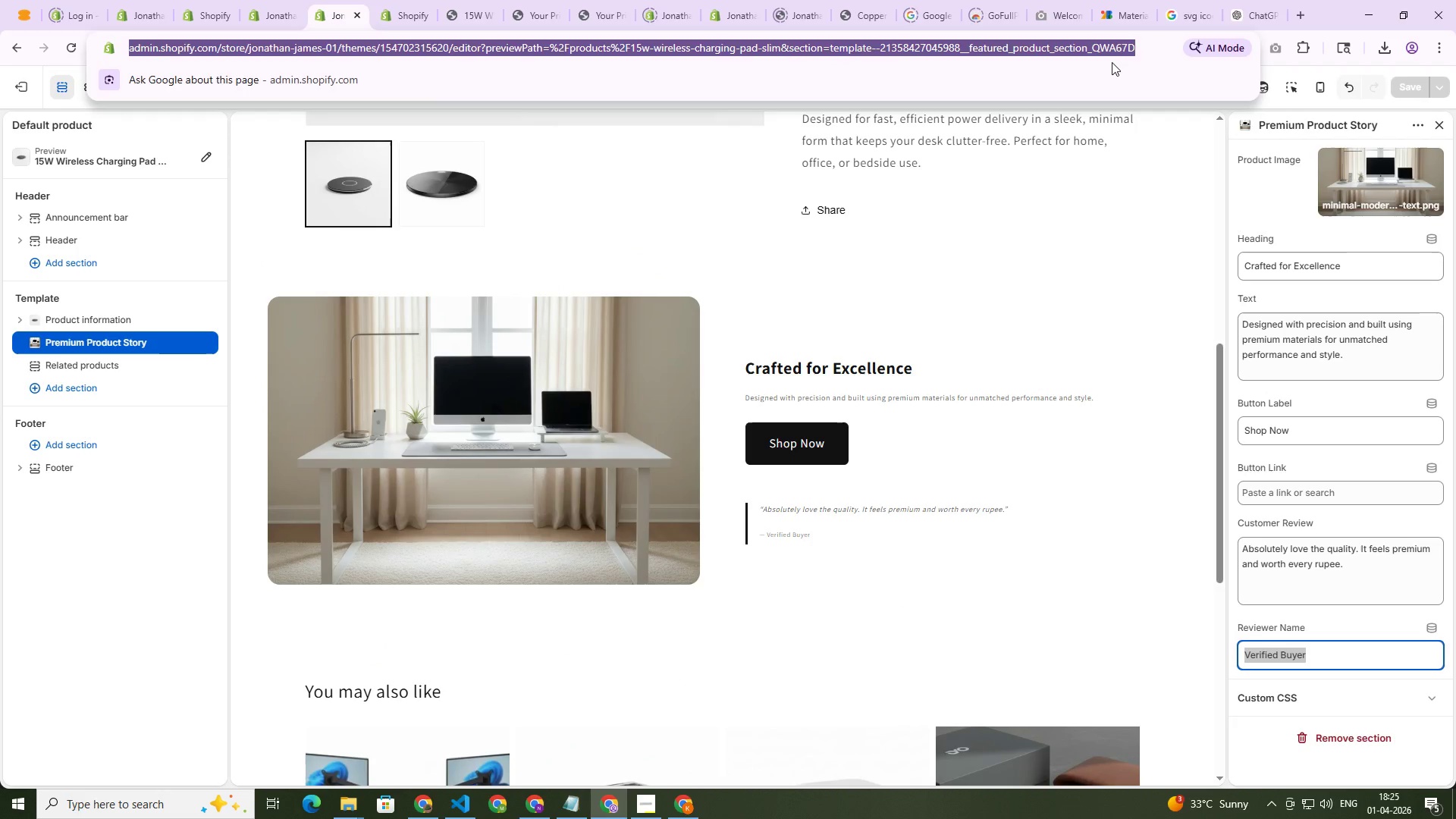 
key(NumpadEnter)
 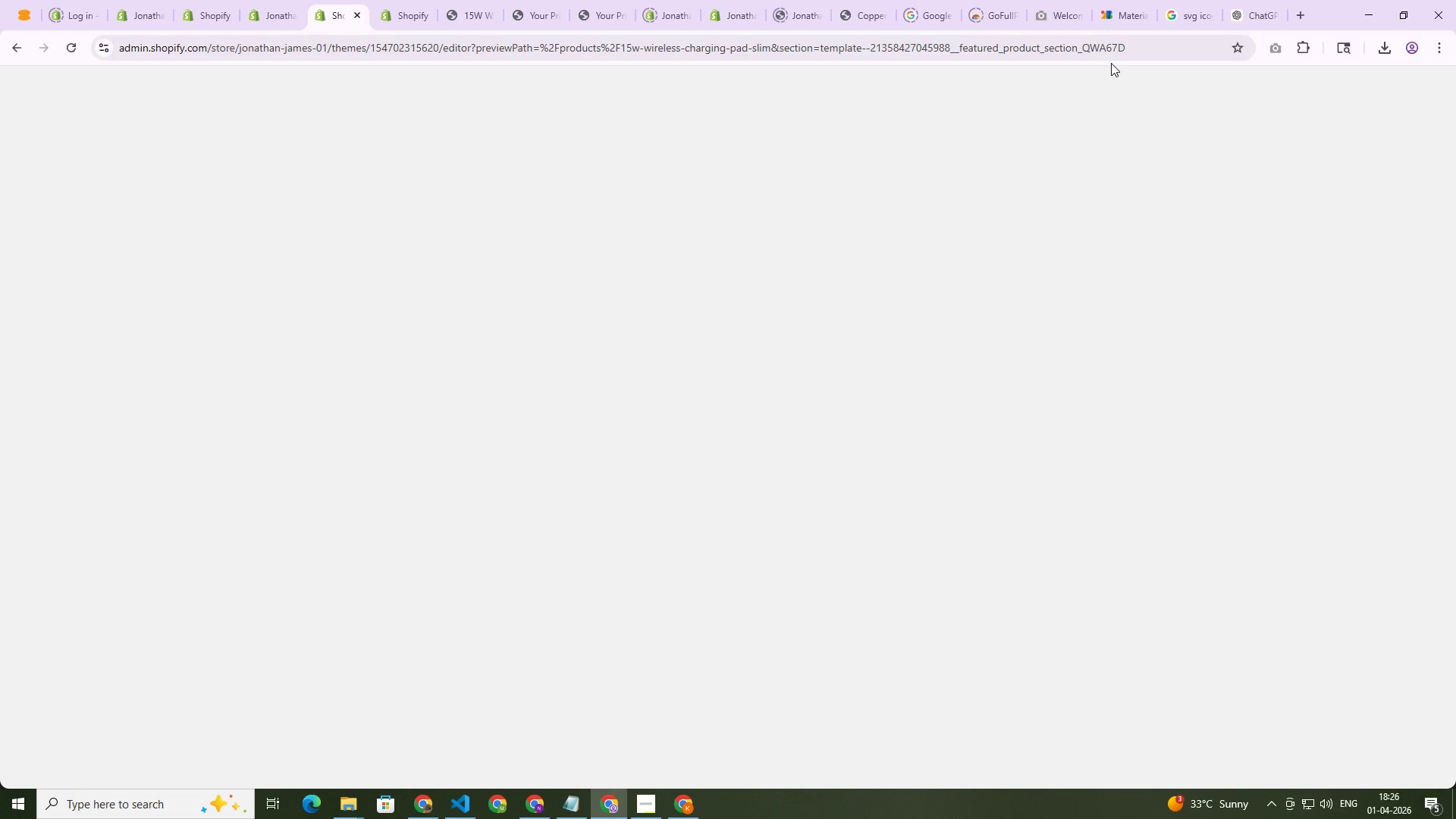 
mouse_move([1093, 69])
 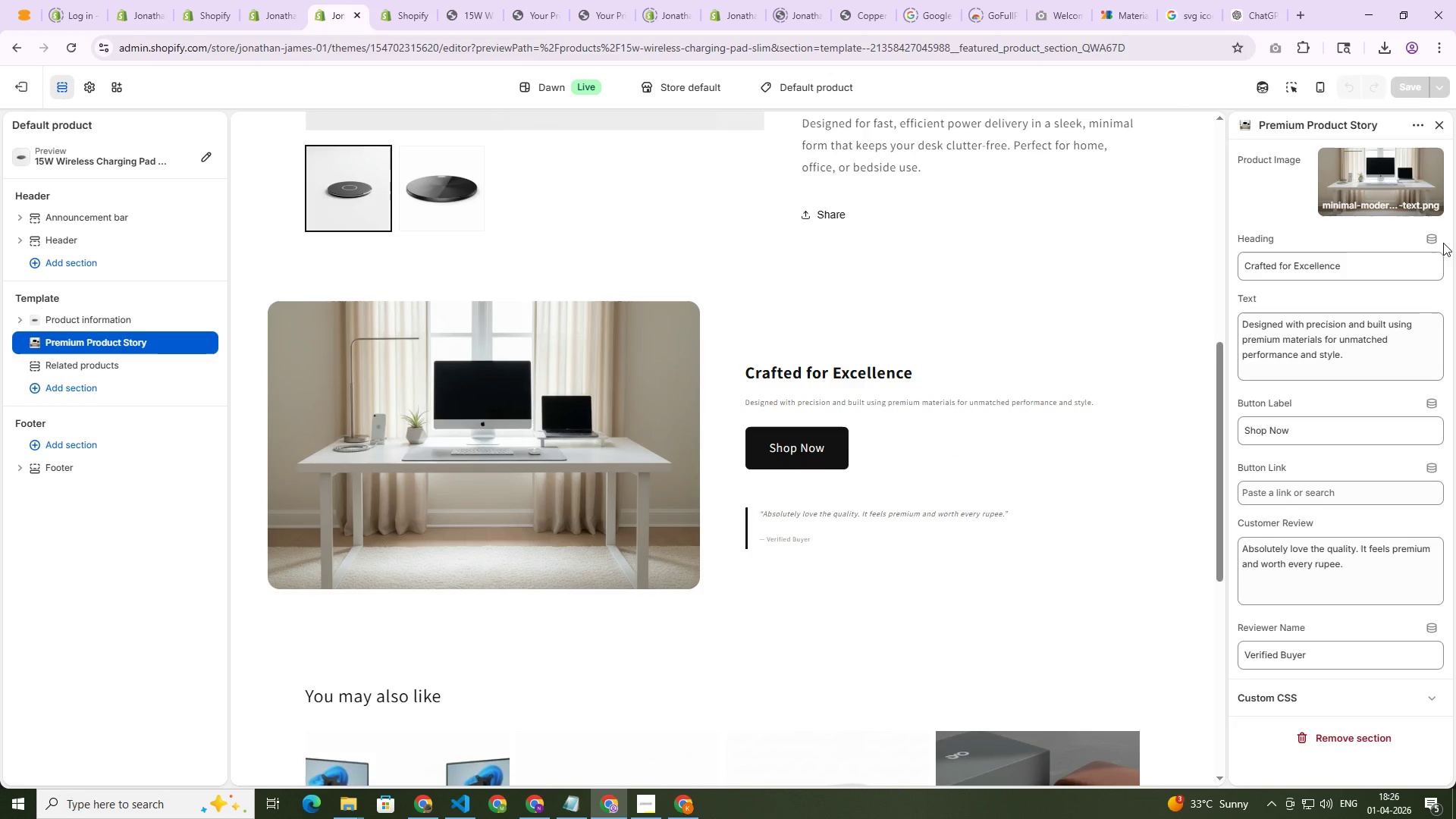 
left_click([1435, 239])
 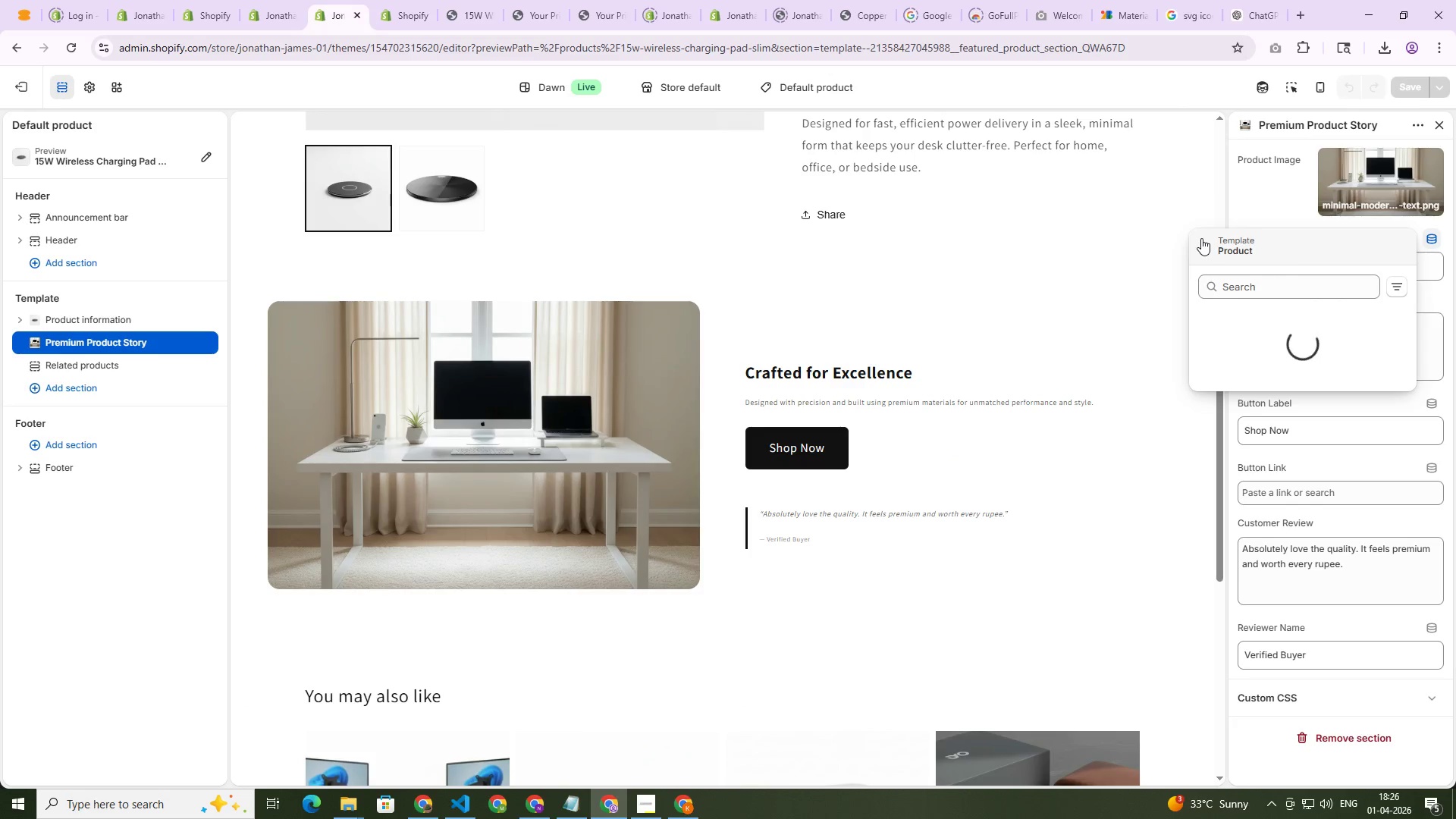 
left_click([1207, 249])
 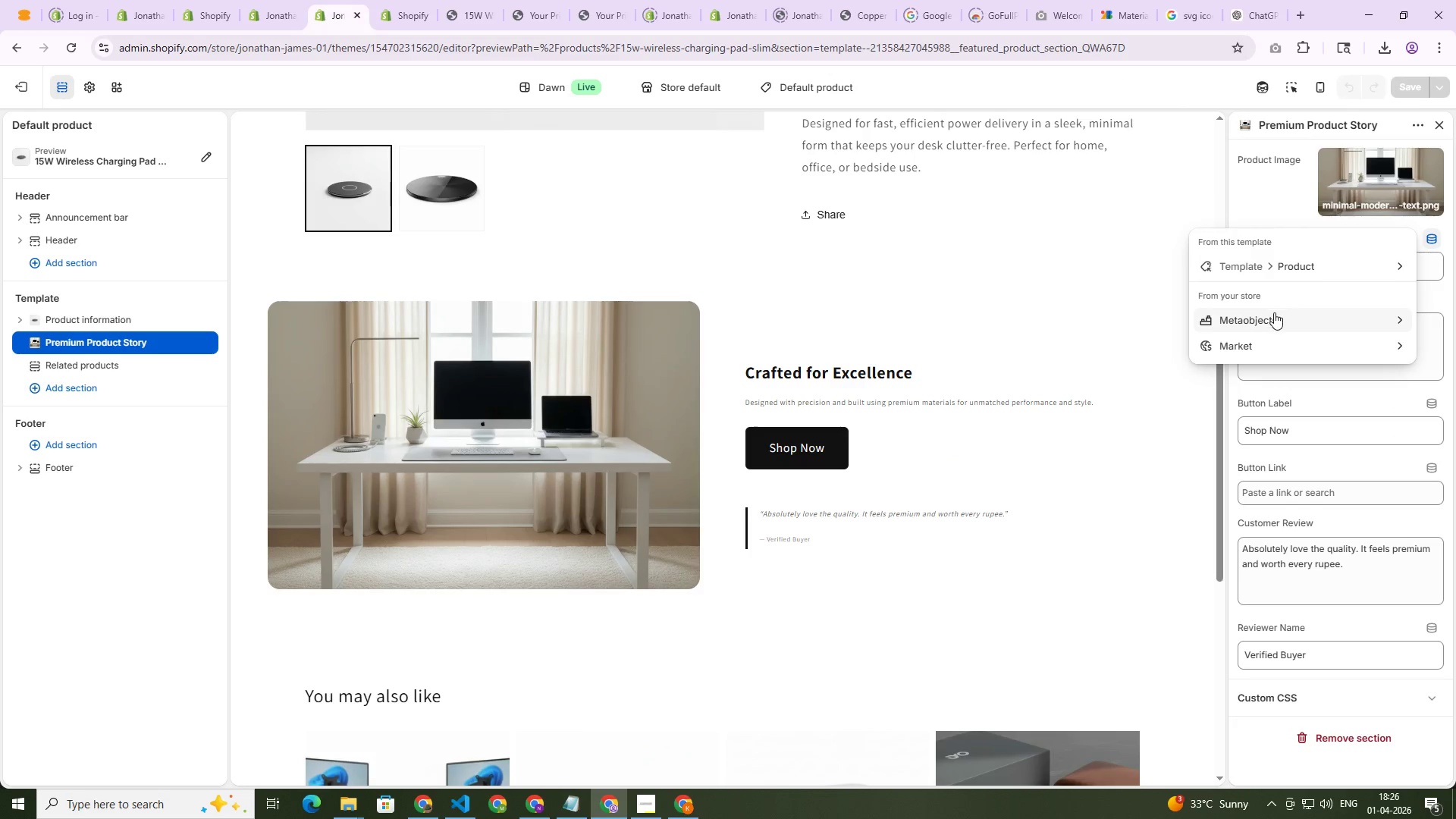 
left_click([1269, 318])
 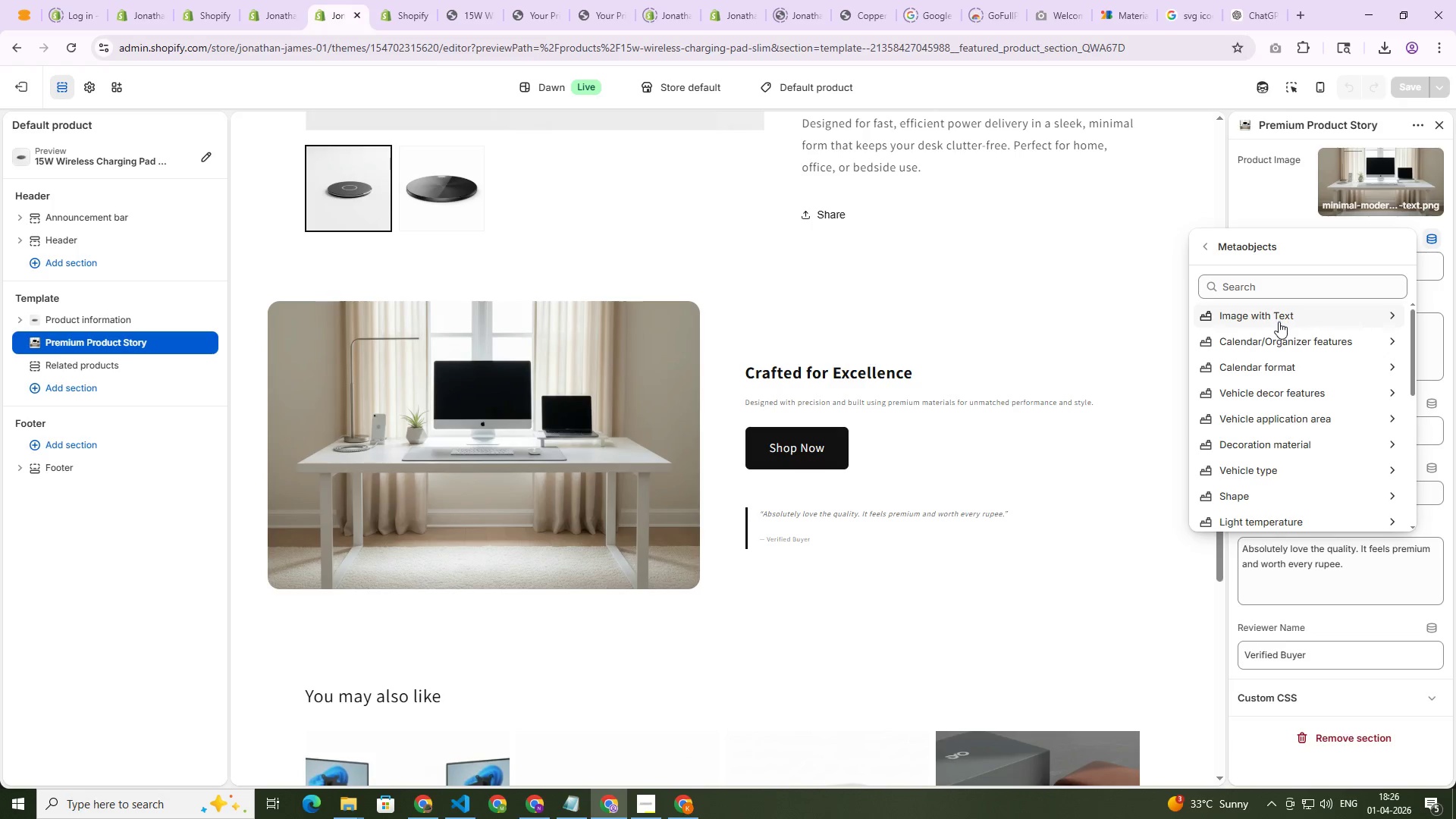 
left_click([1280, 316])
 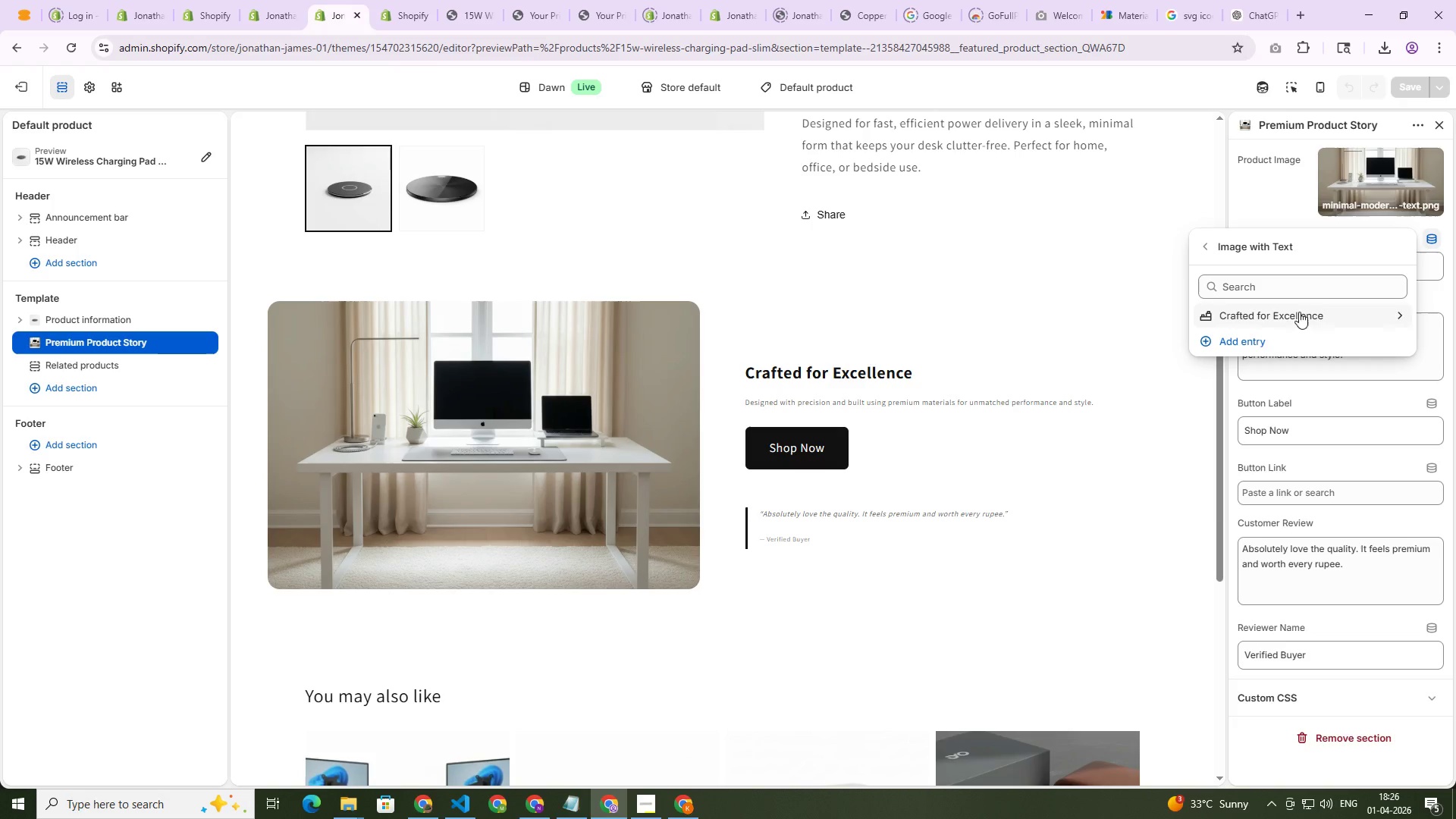 
left_click([1329, 313])
 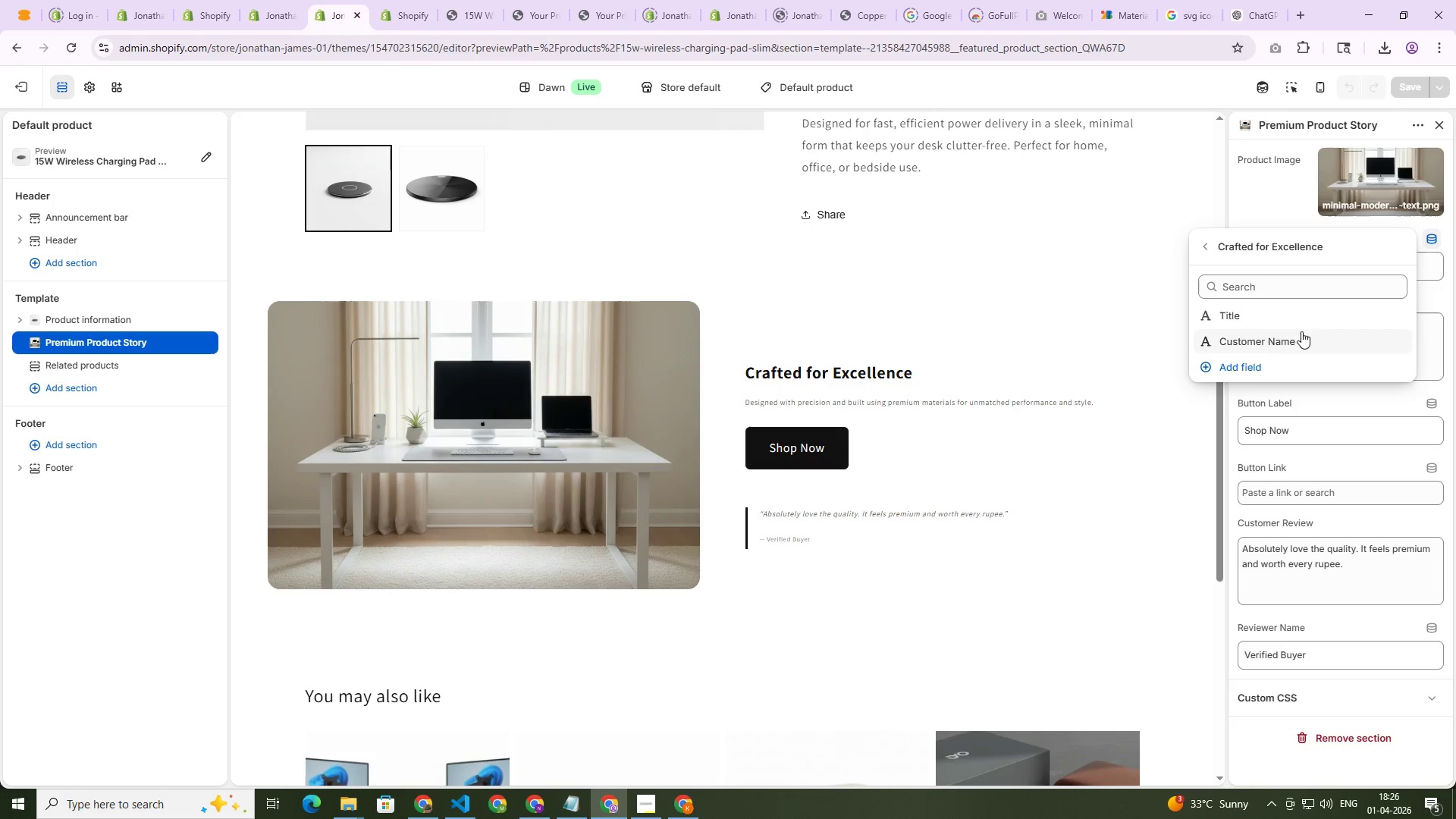 
left_click([1235, 313])
 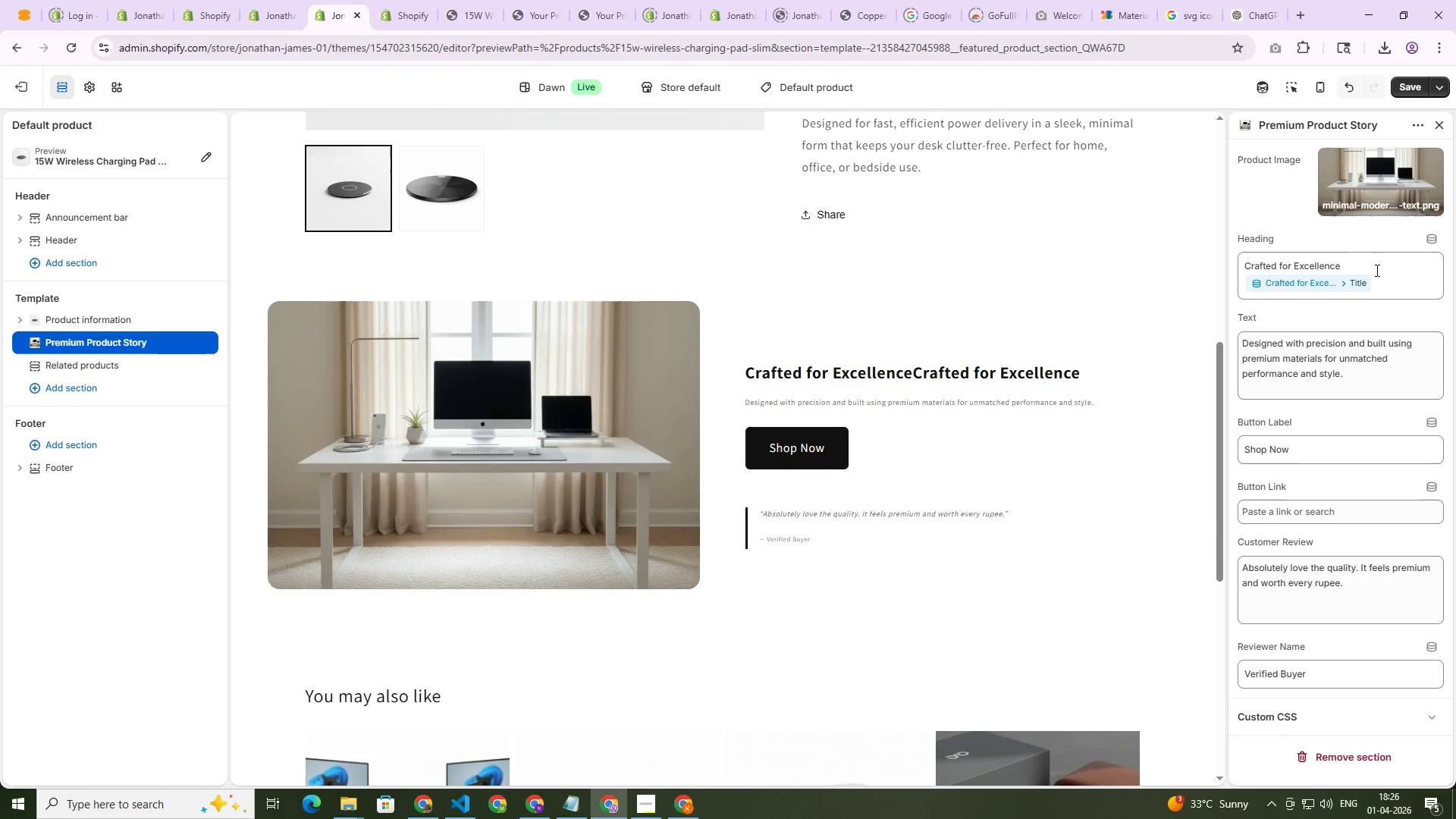 
left_click([1362, 269])
 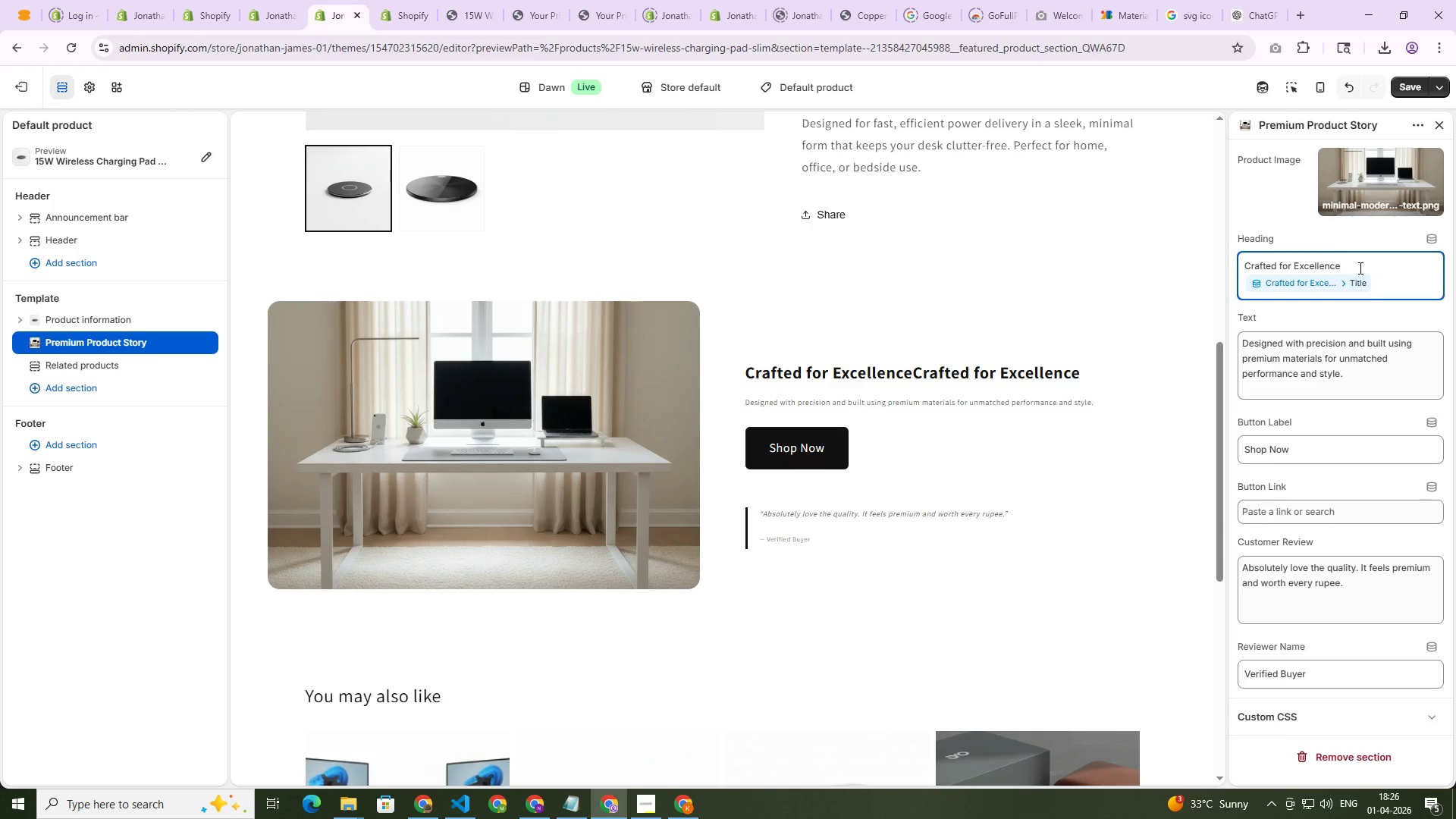 
left_click_drag(start_coordinate=[1359, 268], to_coordinate=[1235, 262])
 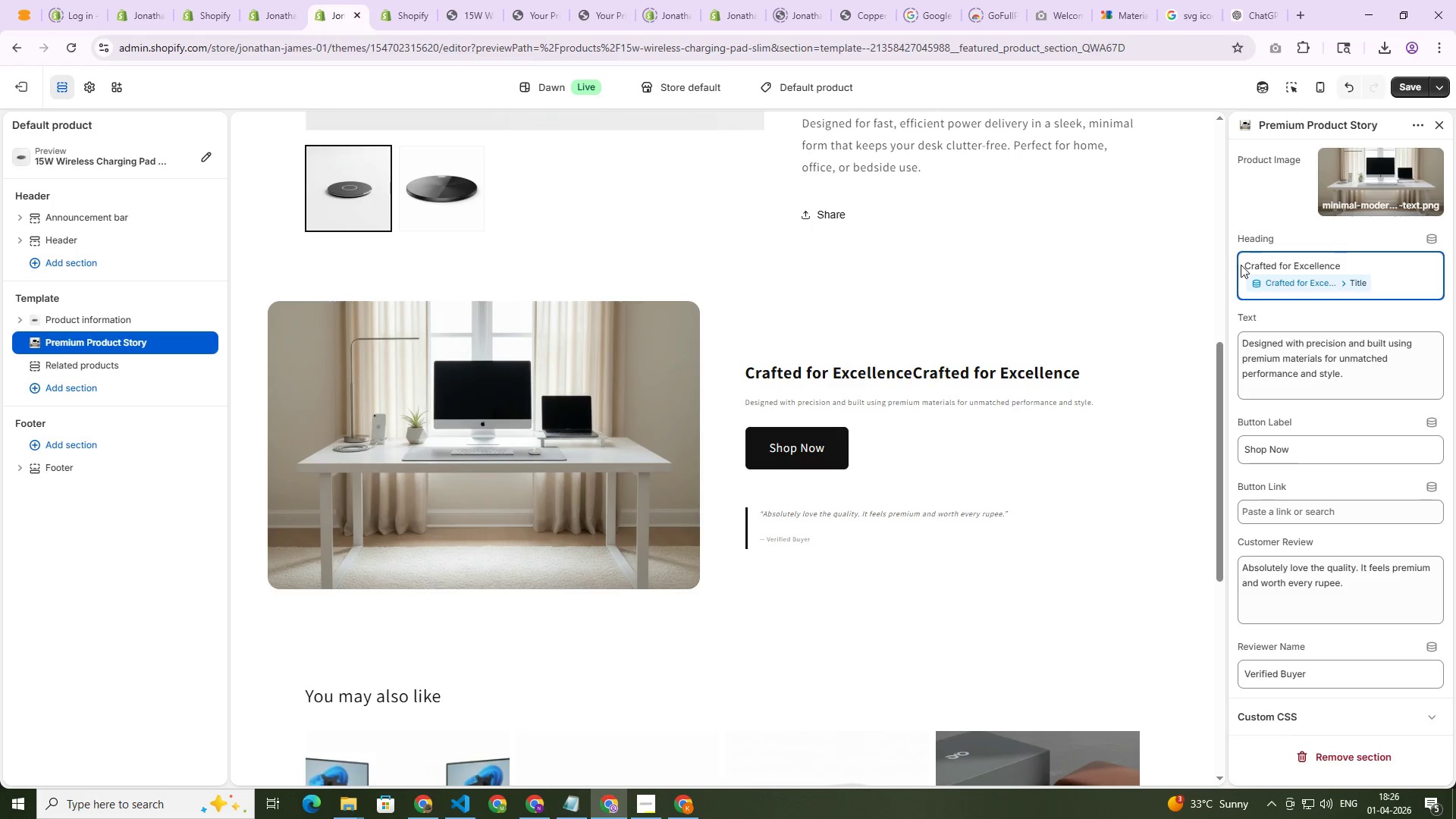 
key(Delete)
 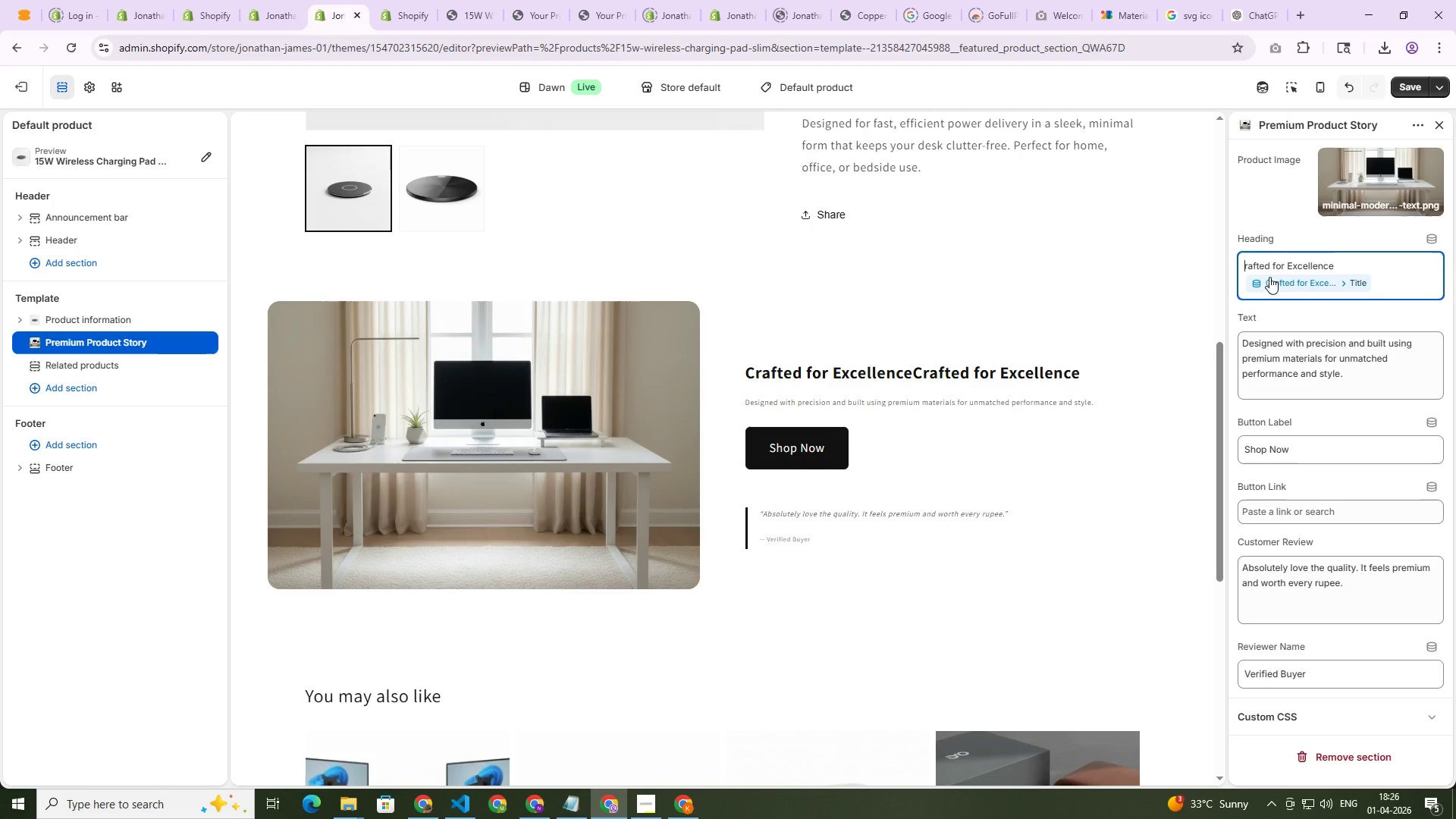 
hold_key(key=Delete, duration=1.06)
 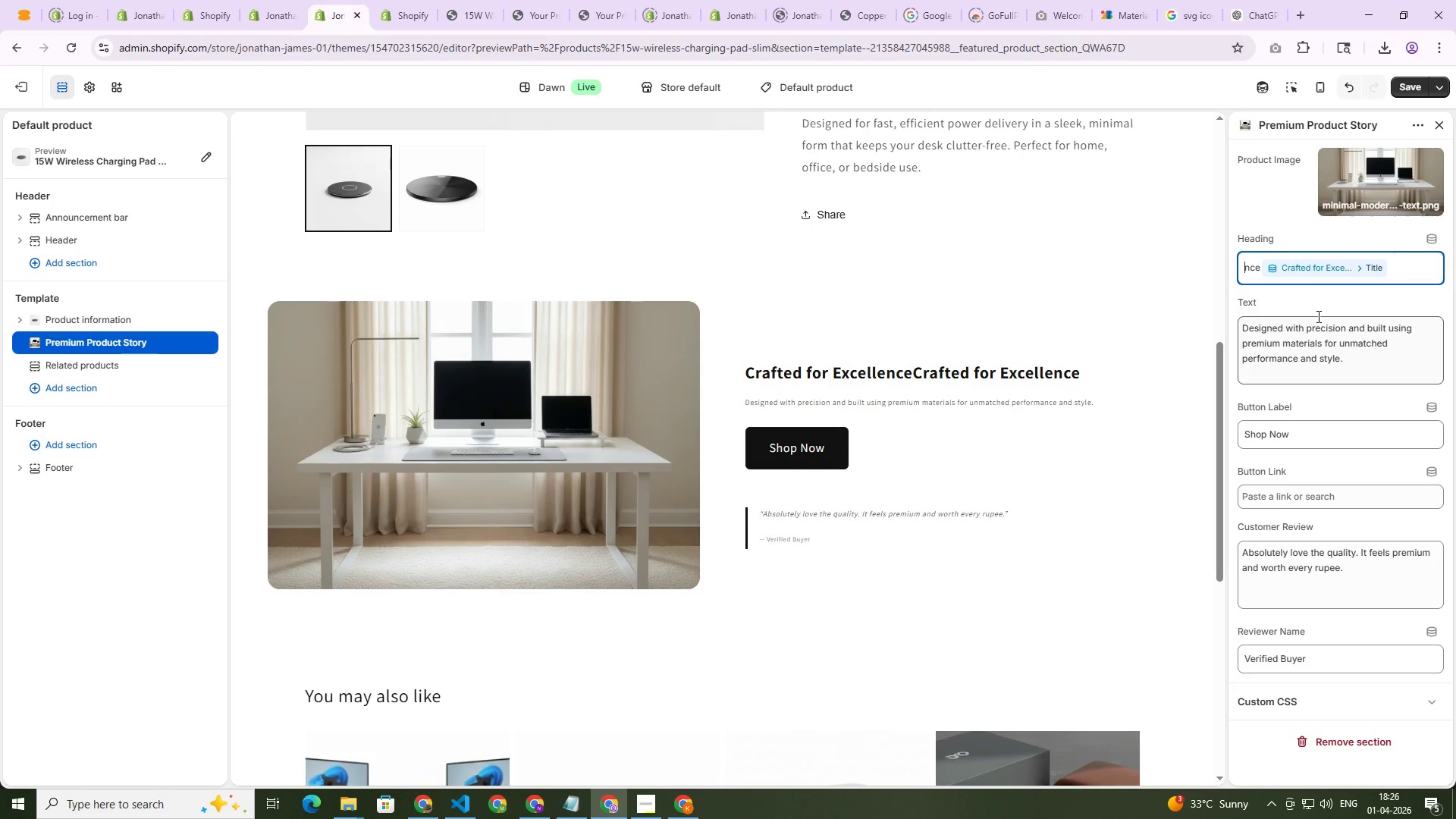 
key(Delete)
 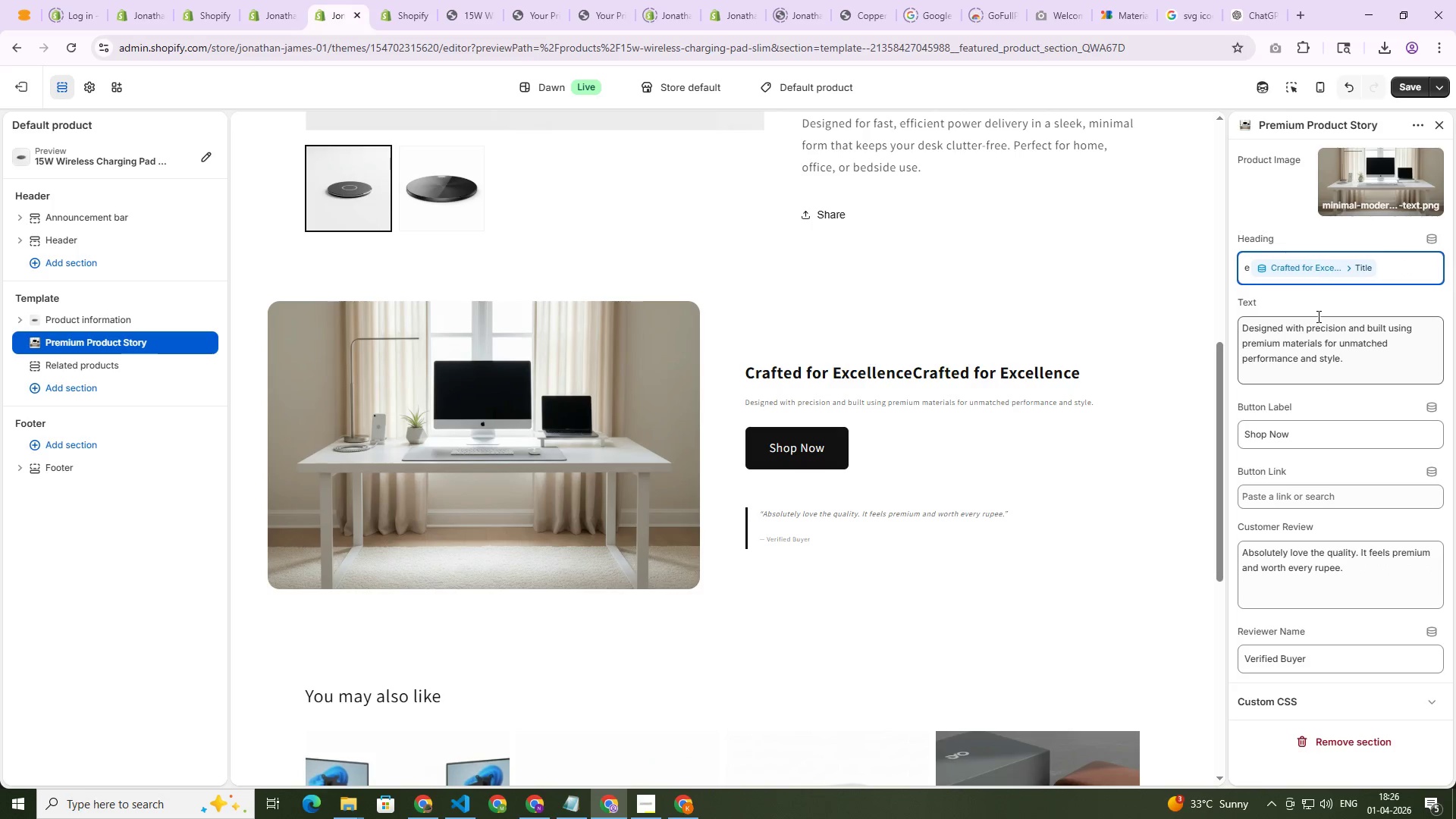 
key(Delete)
 